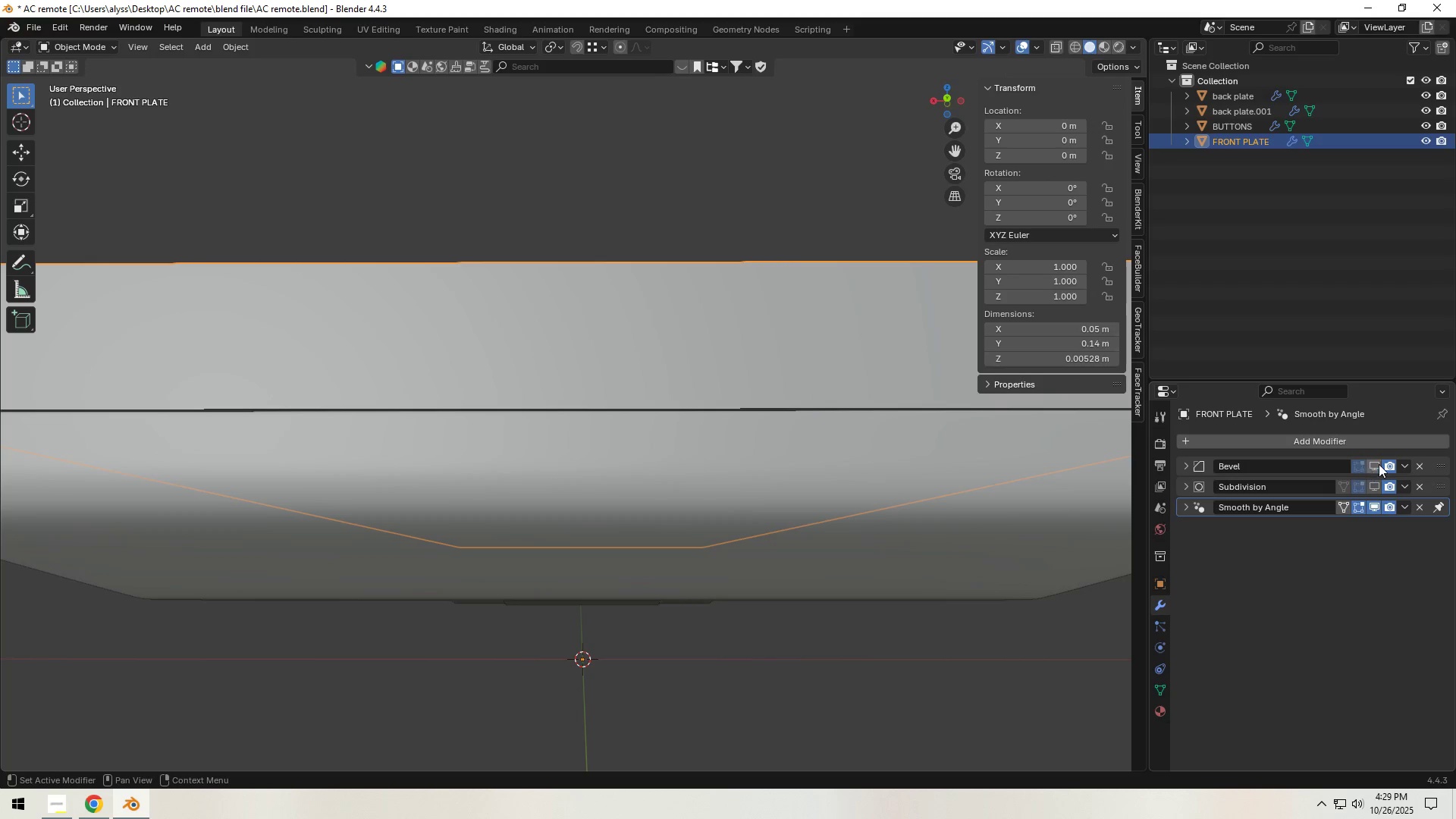 
left_click([1379, 463])
 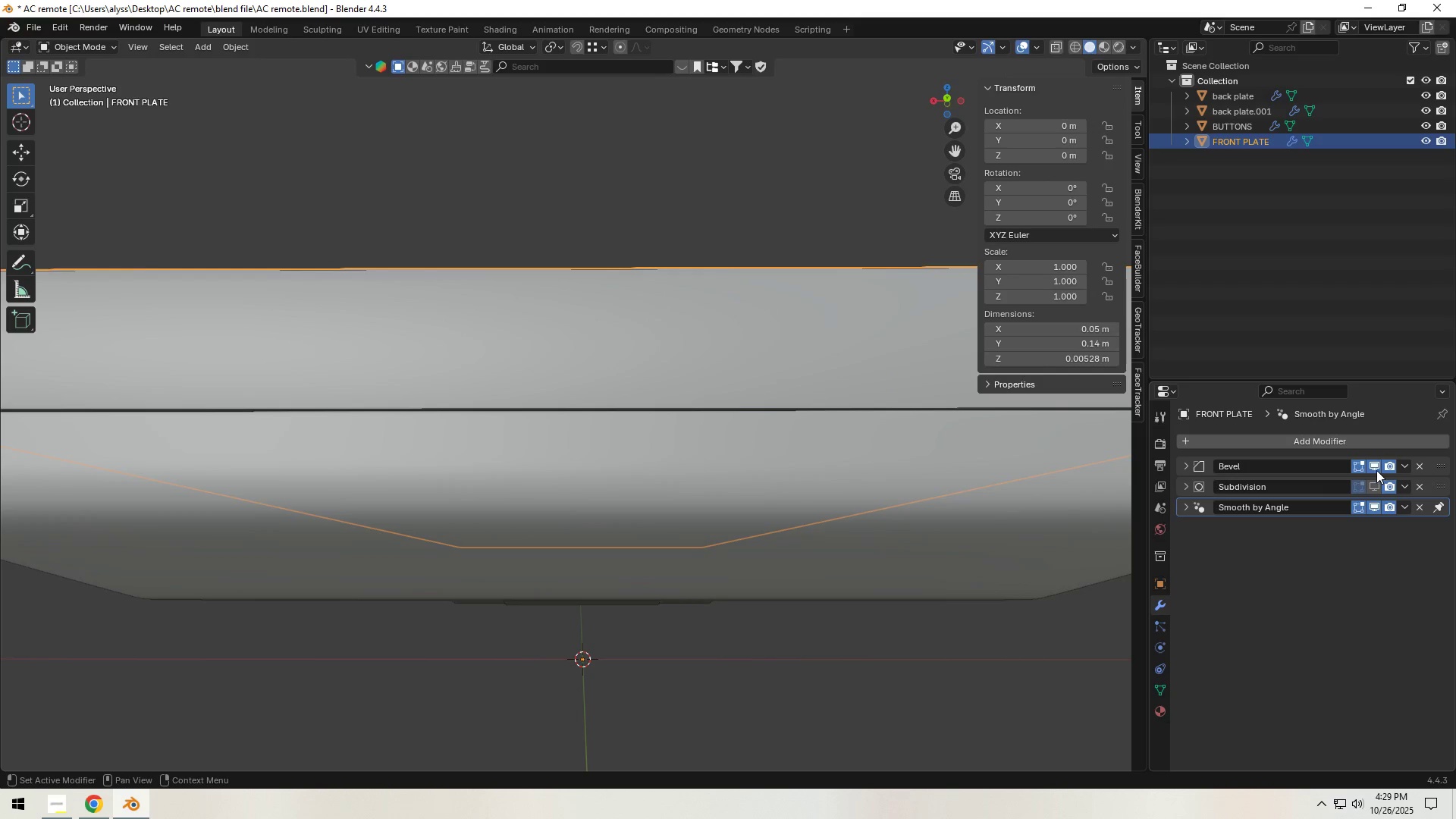 
left_click([1376, 470])
 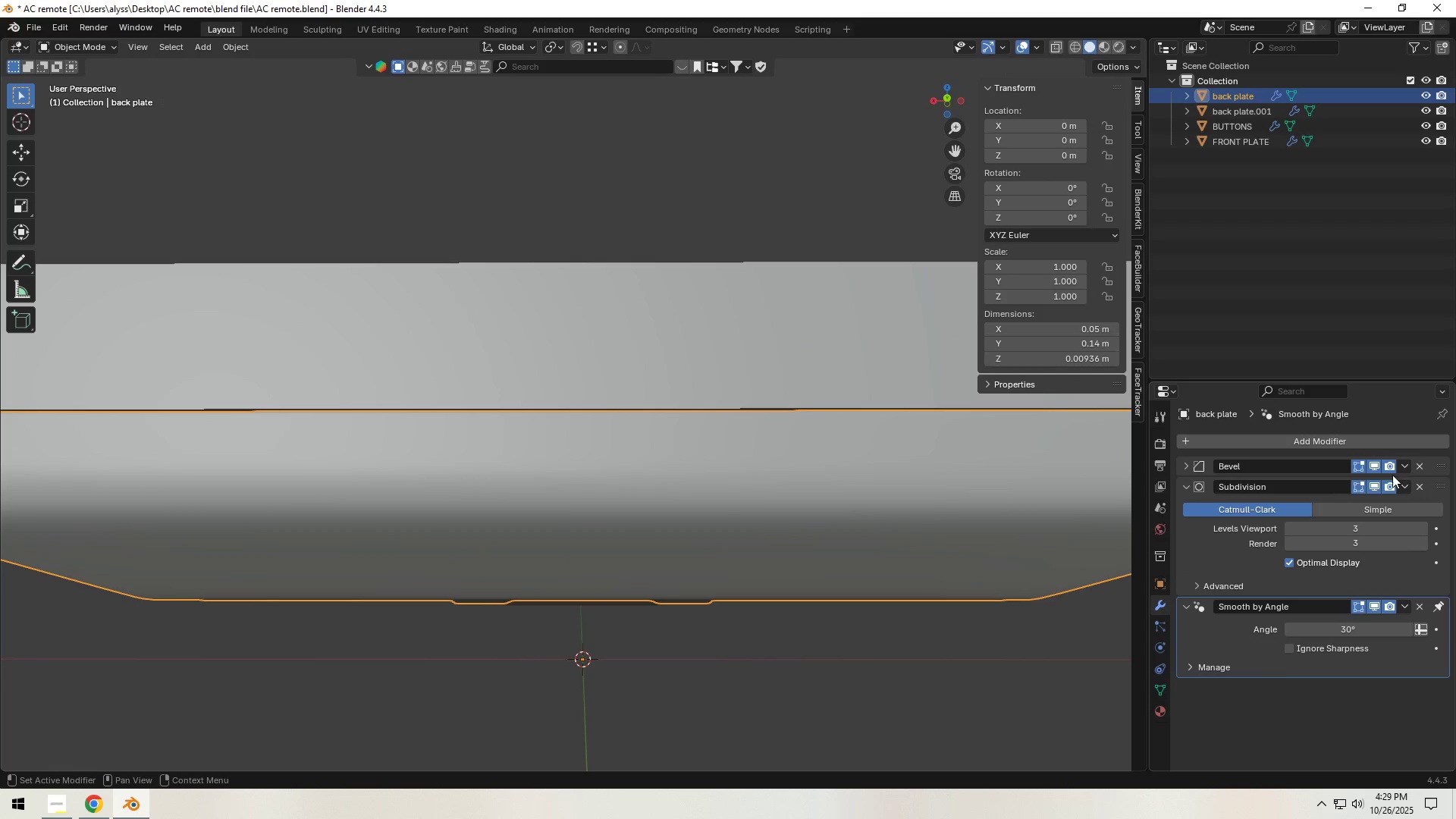 
double_click([1376, 485])
 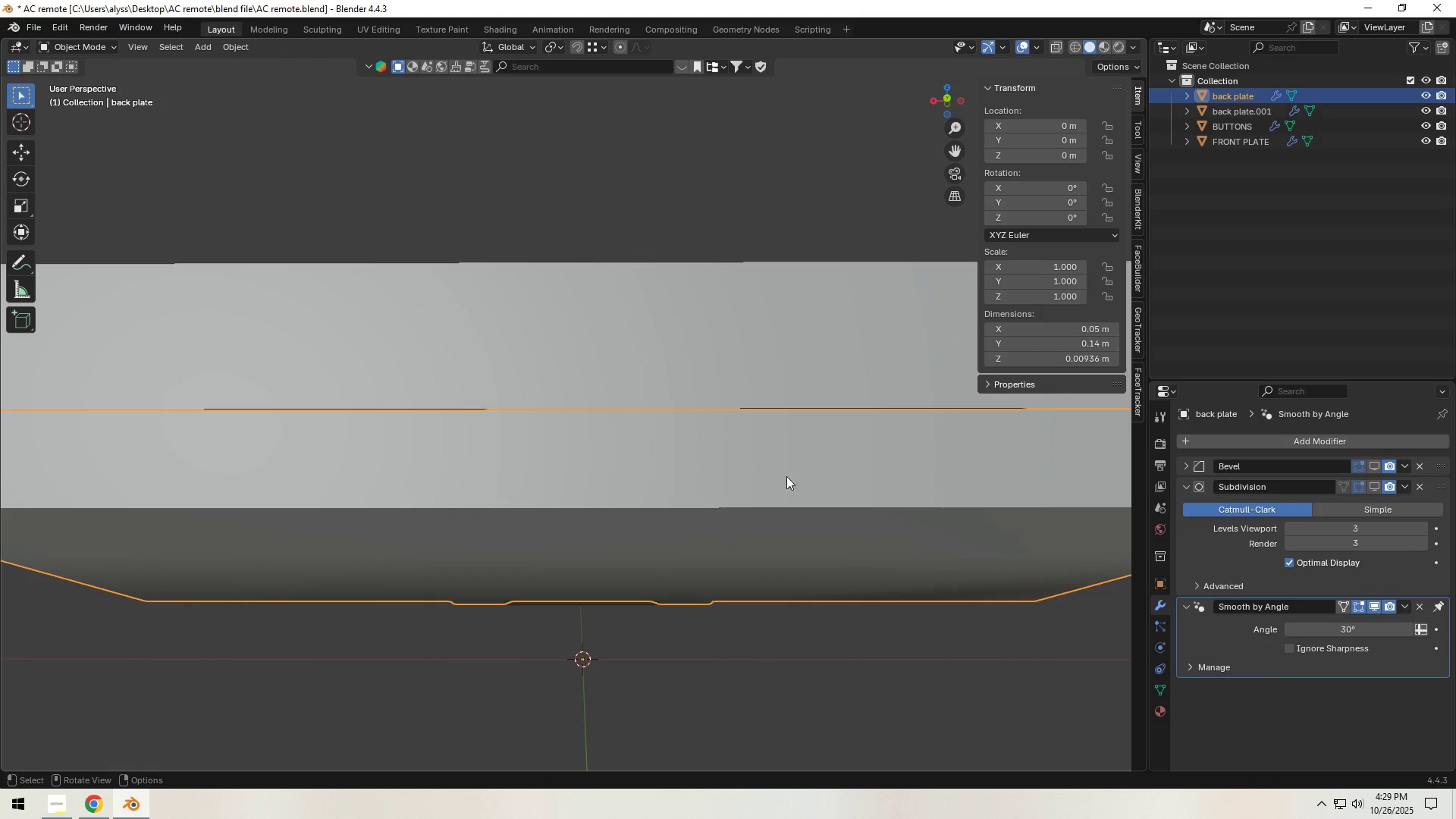 
key(Tab)
 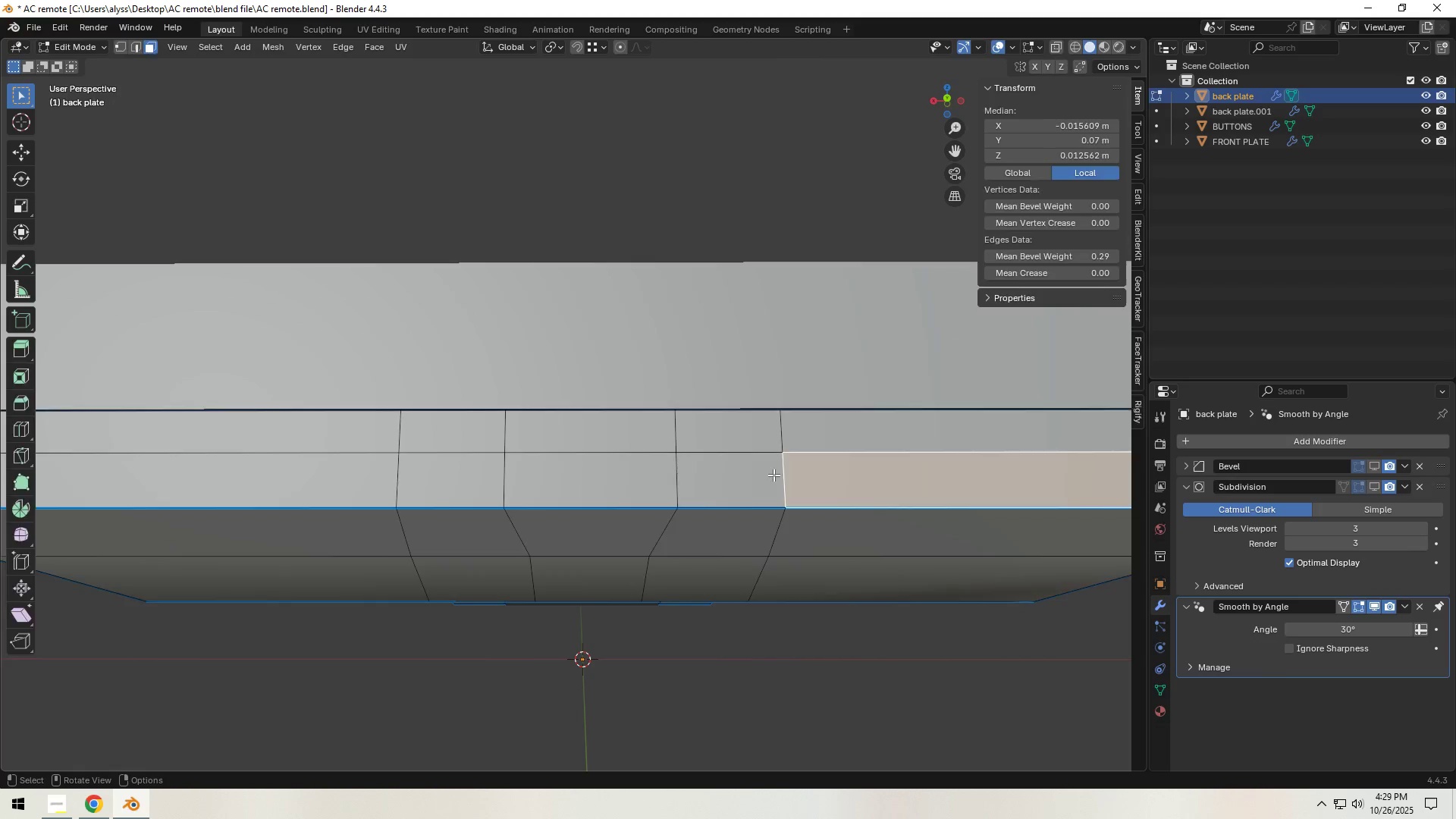 
key(Tab)
 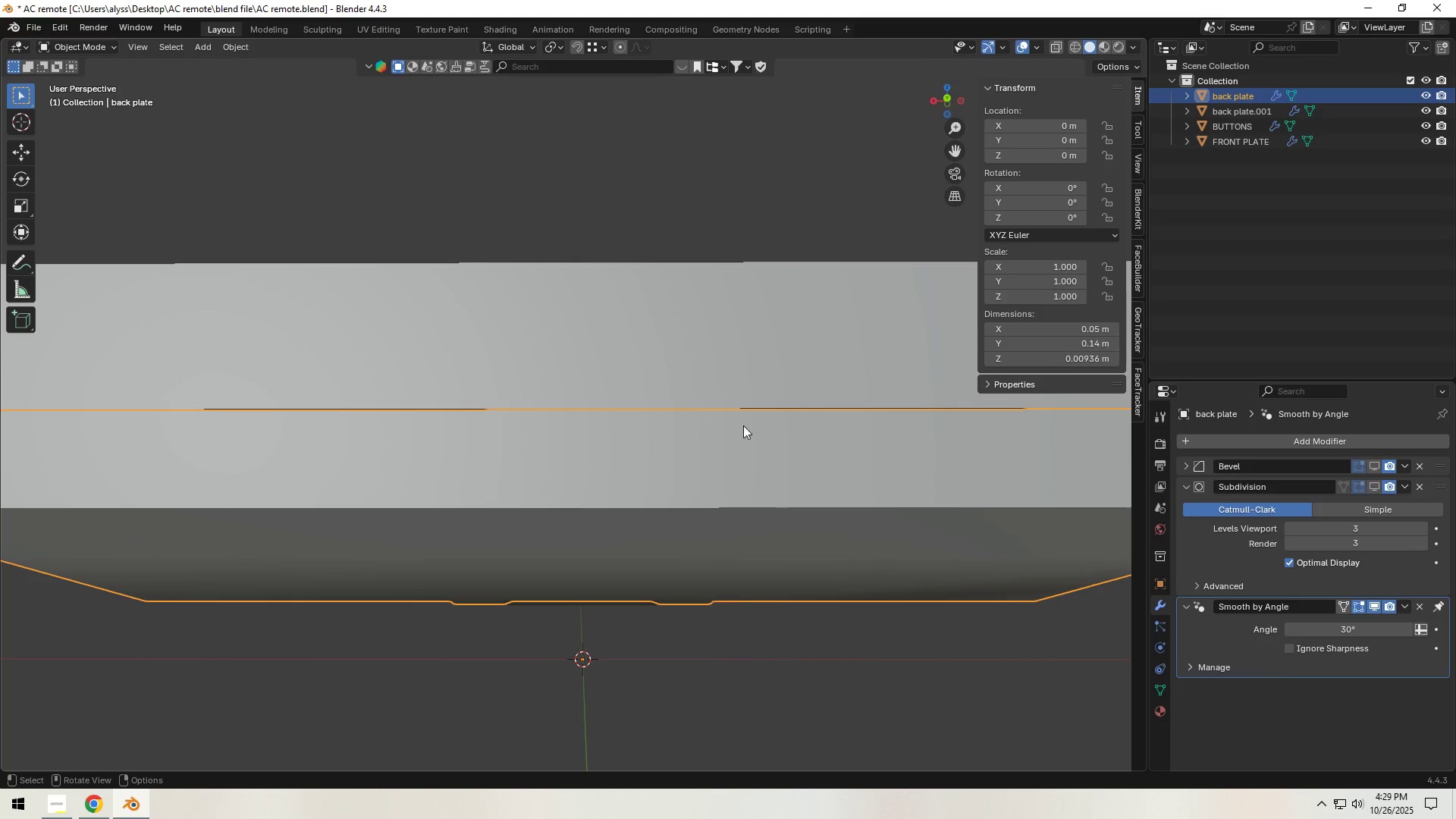 
hold_key(key=ShiftLeft, duration=0.5)
 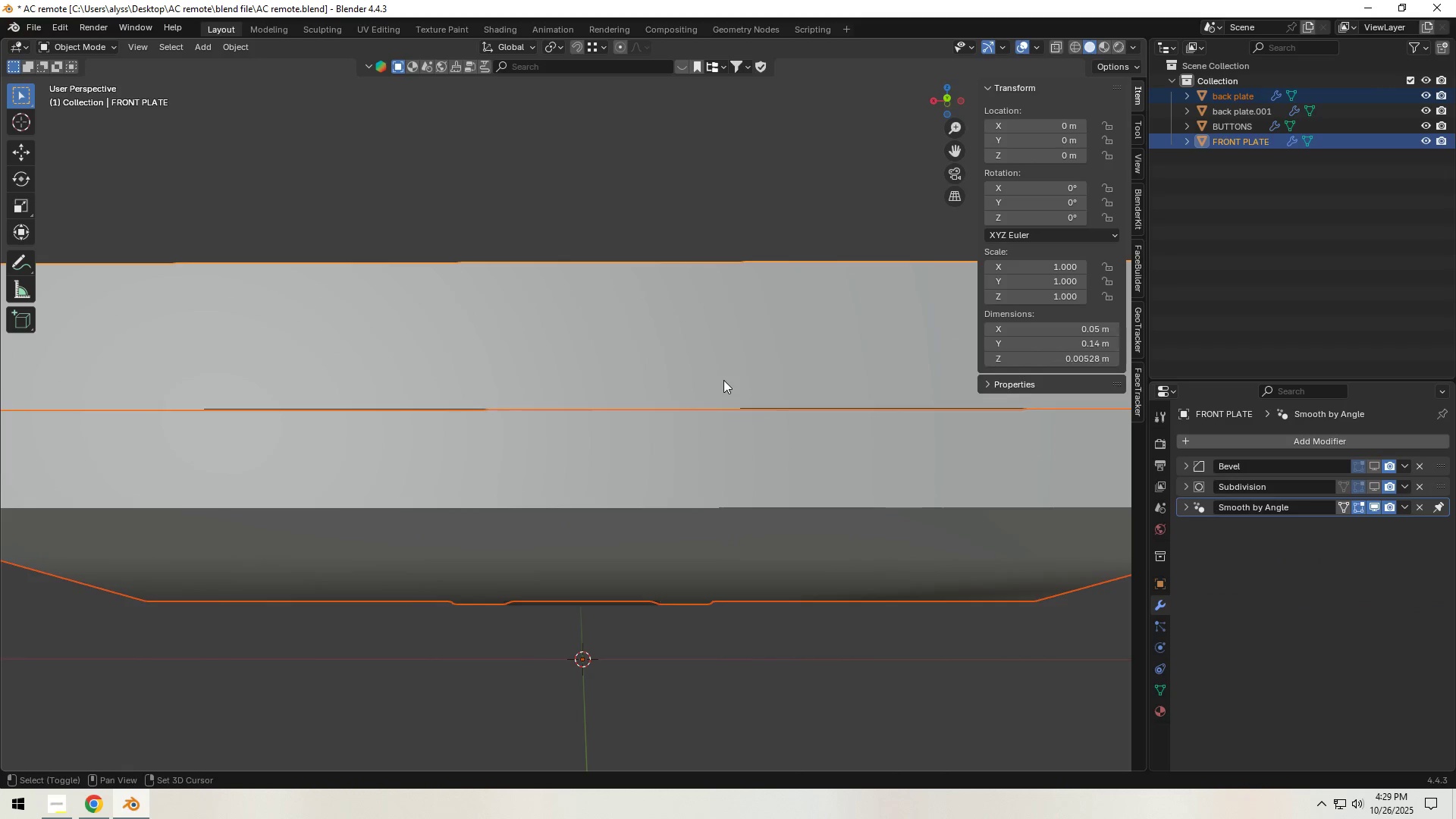 
key(Tab)
 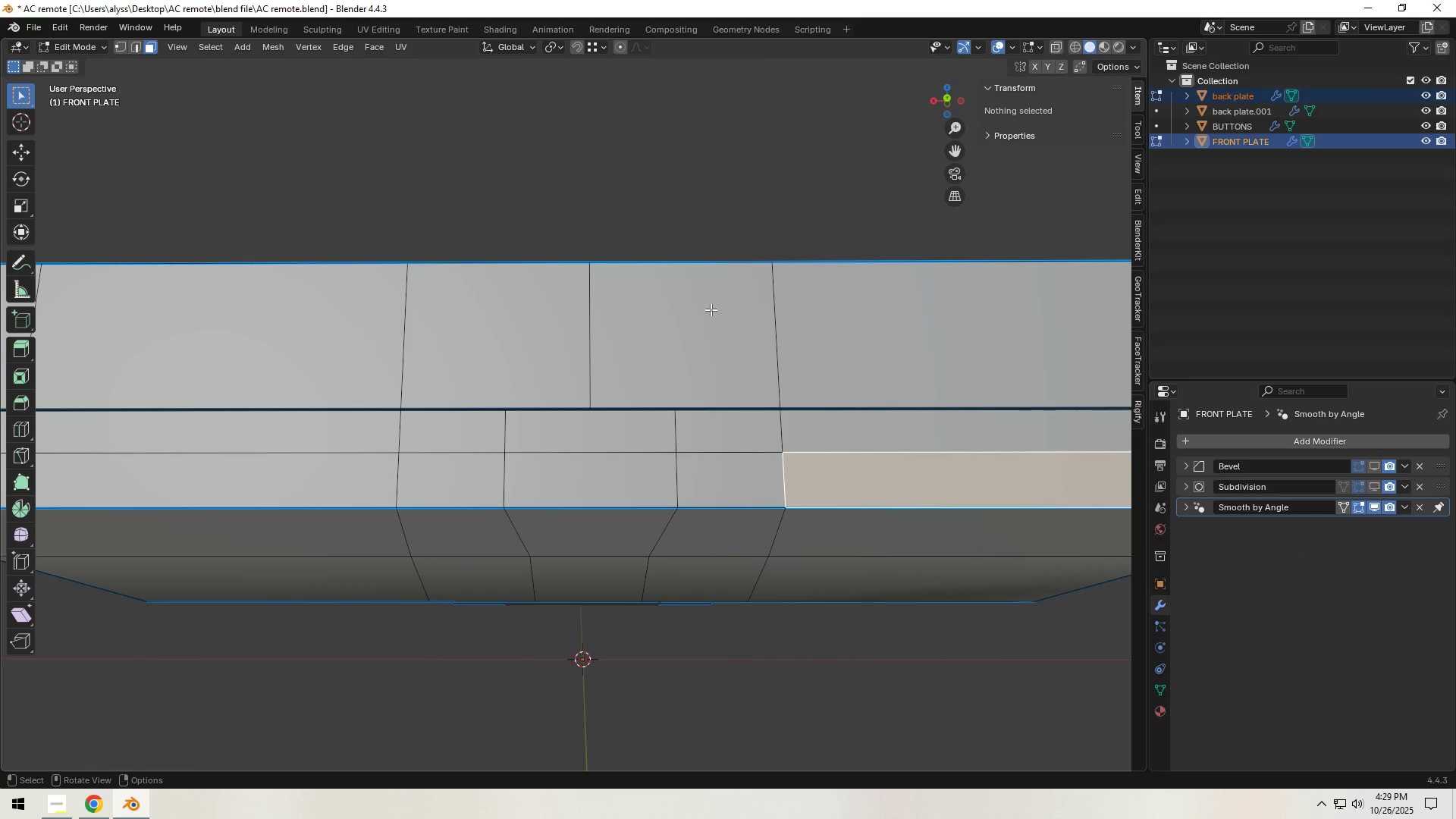 
left_click([685, 199])
 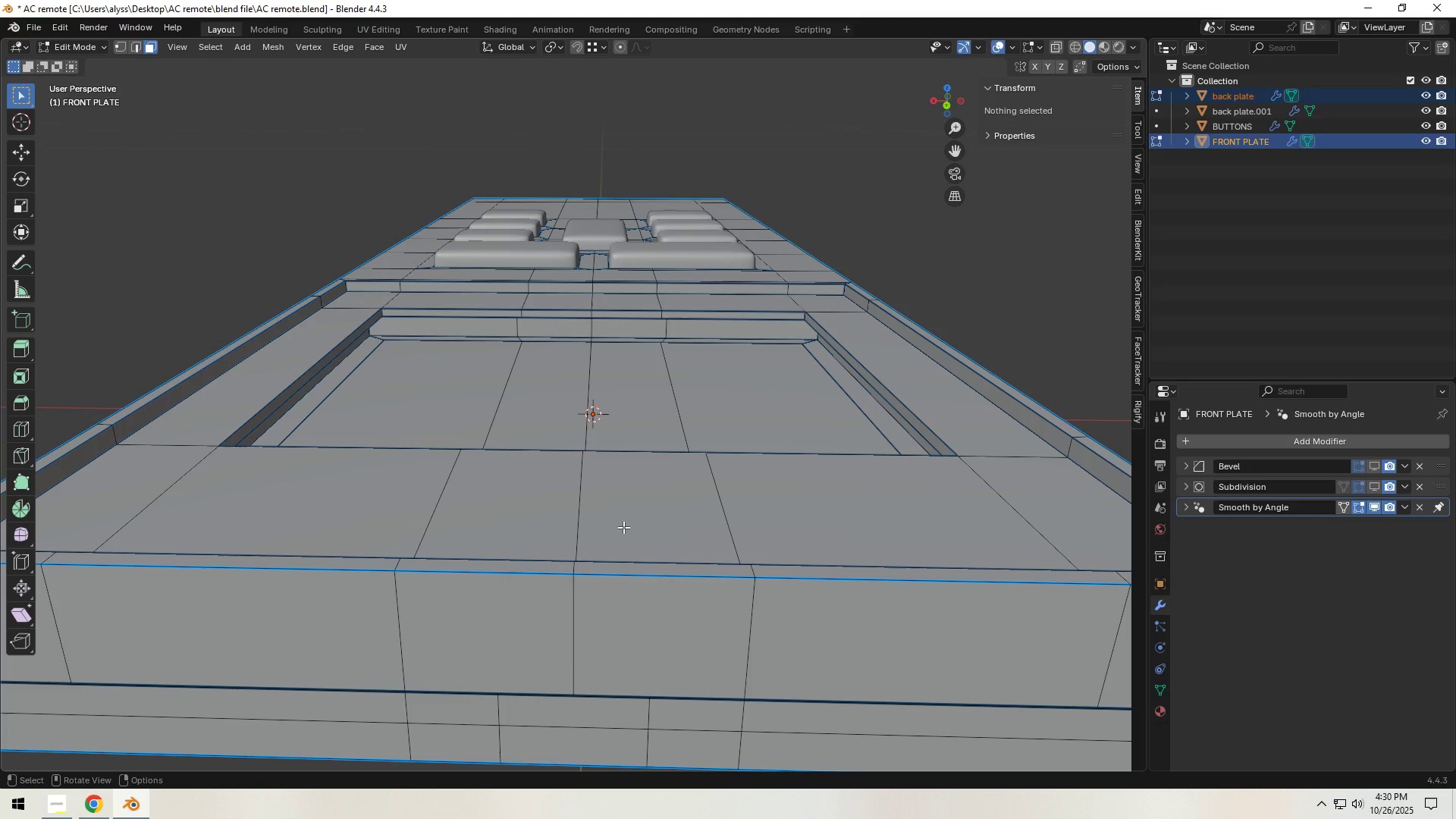 
wait(12.72)
 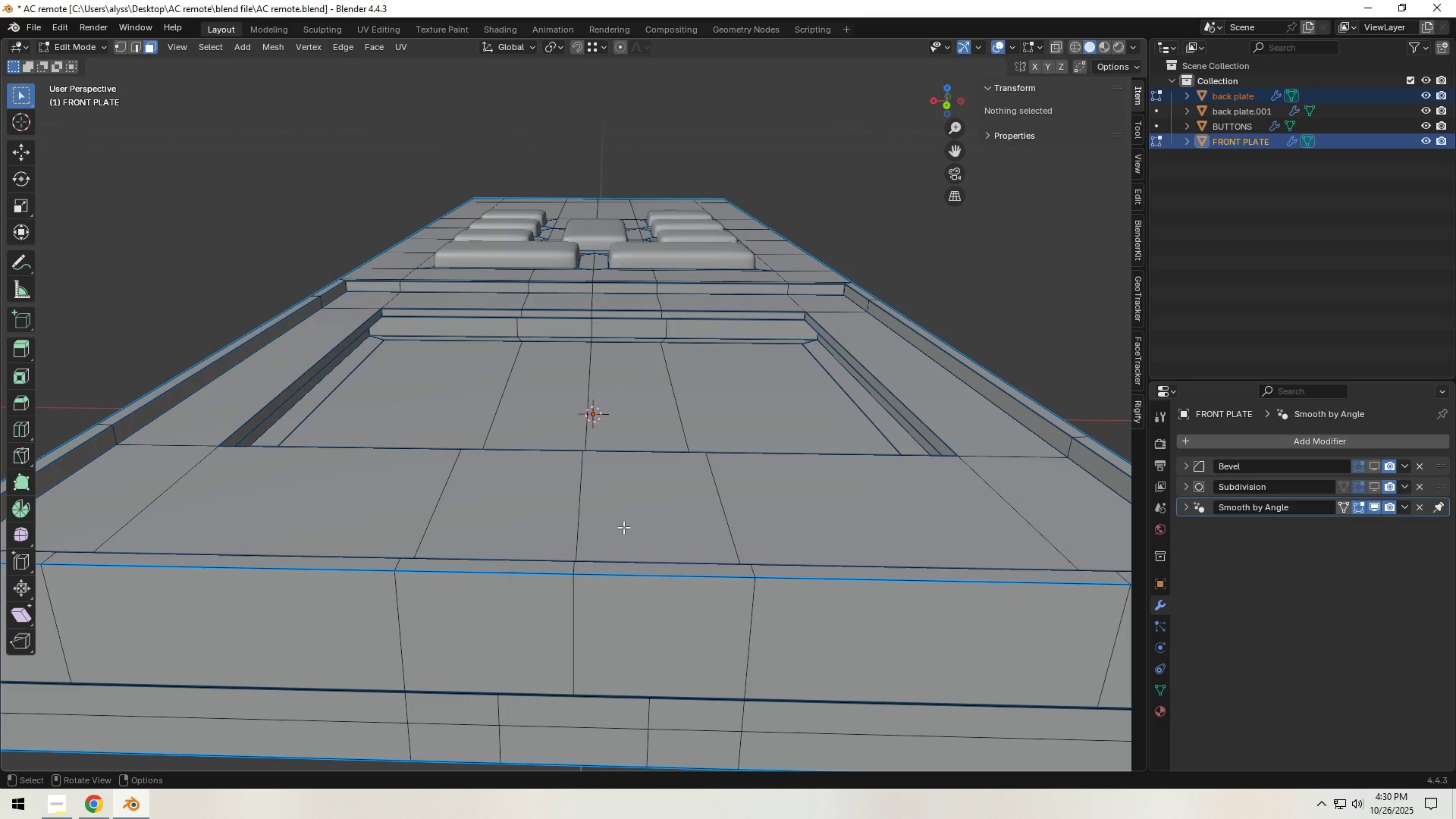 
hold_key(key=Backquote, duration=0.78)
 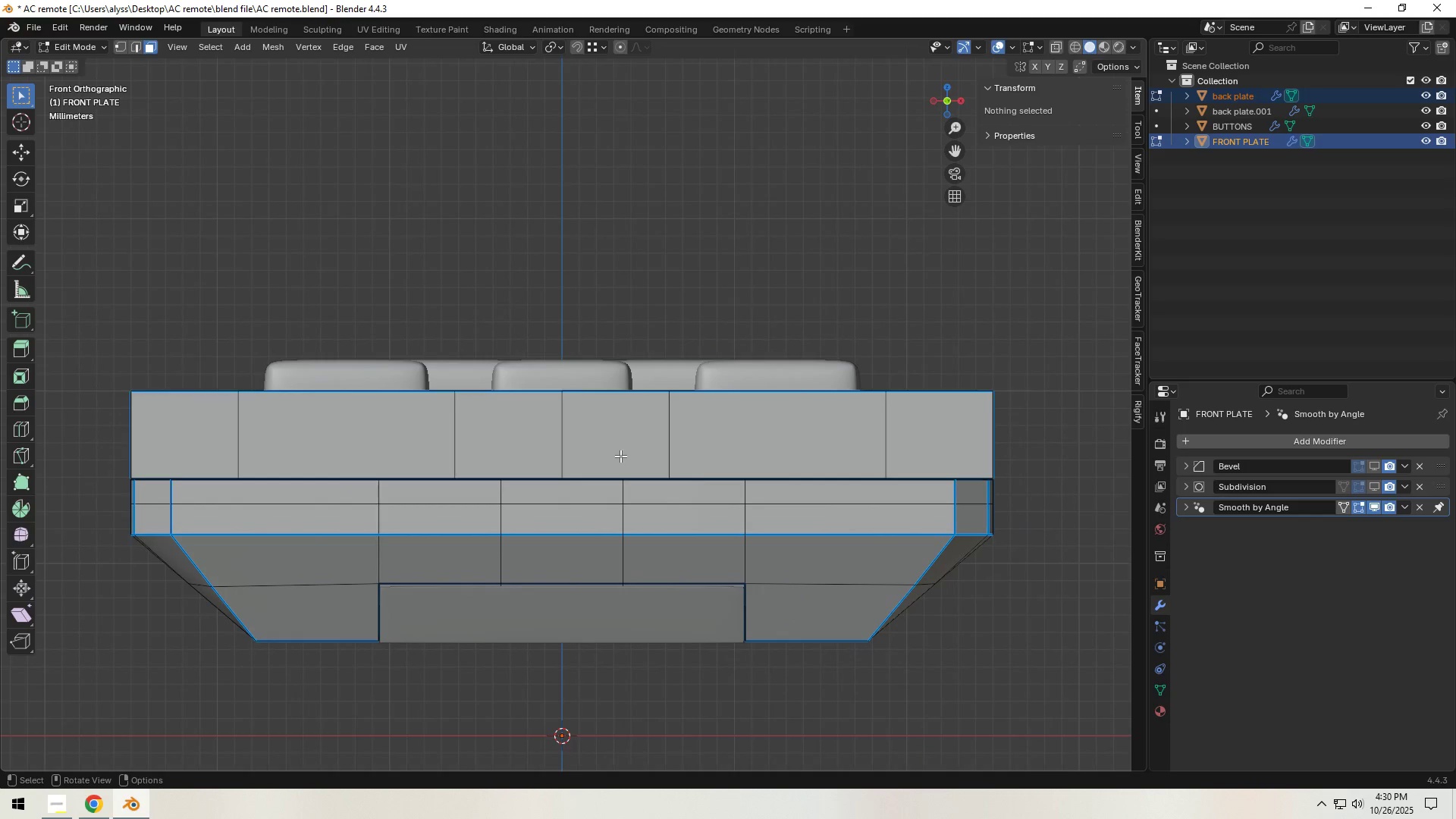 
hold_key(key=Backquote, duration=0.83)
 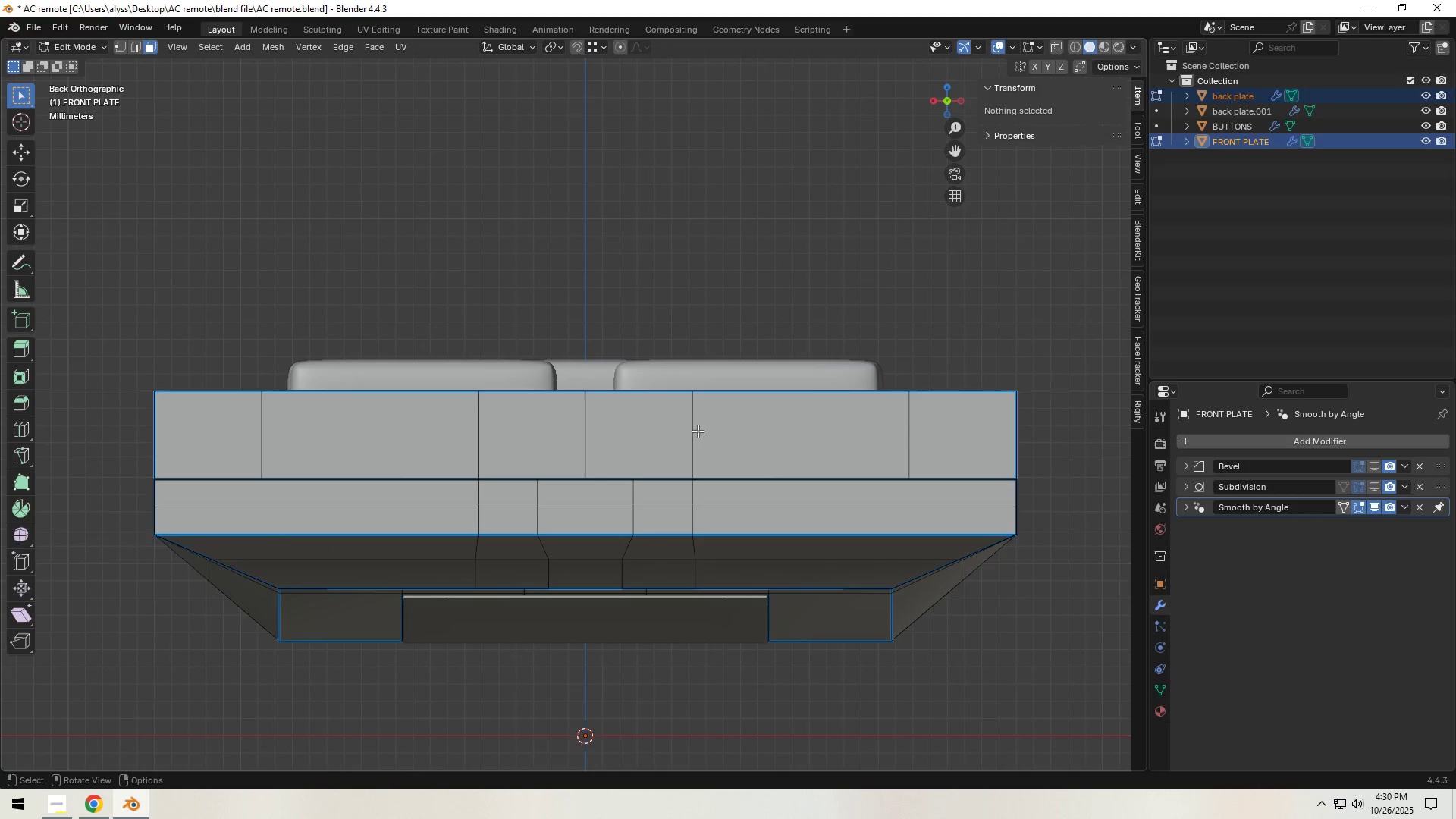 
scroll: coordinate [673, 469], scroll_direction: up, amount: 2.0
 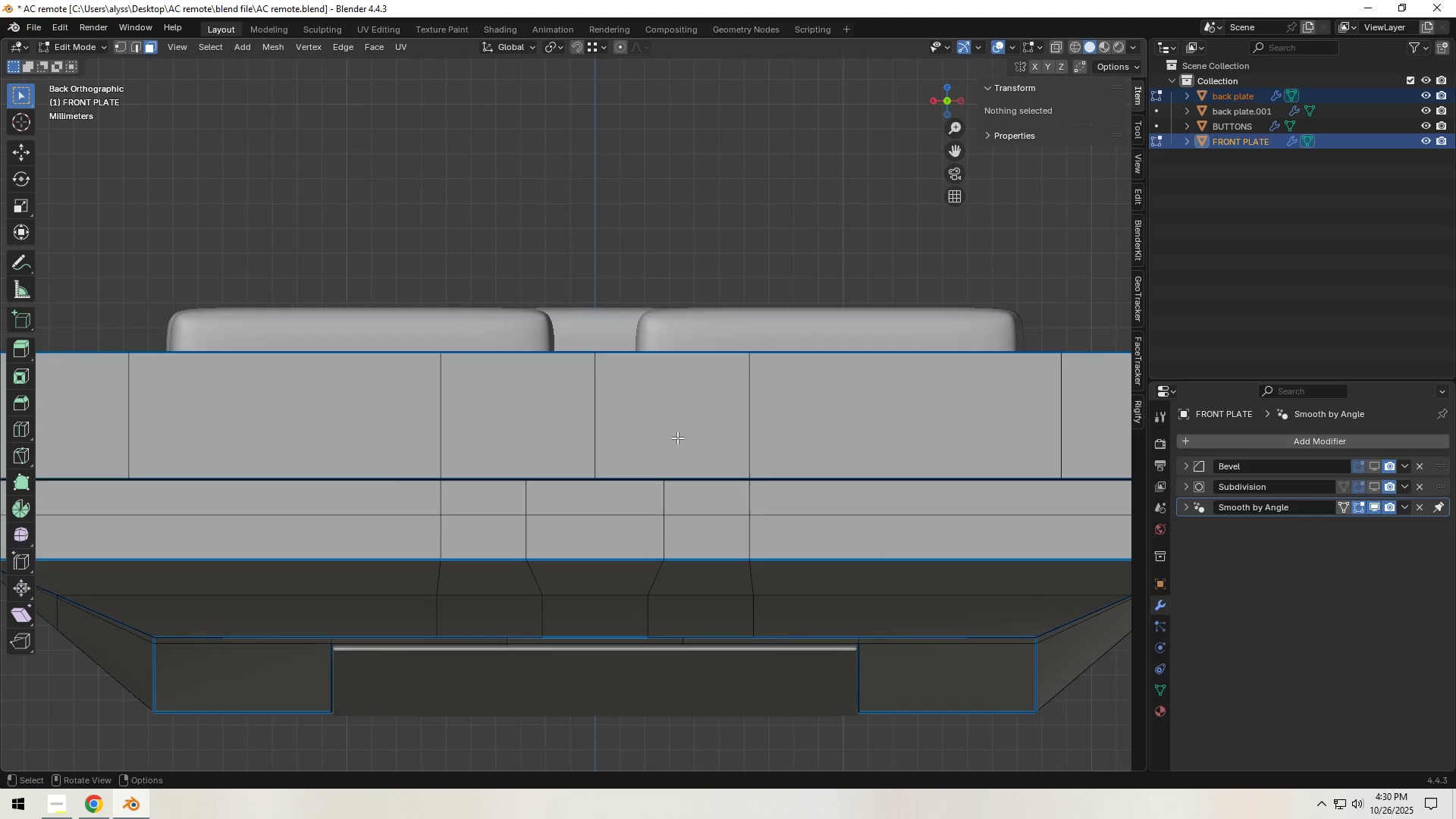 
hold_key(key=ShiftLeft, duration=0.48)
 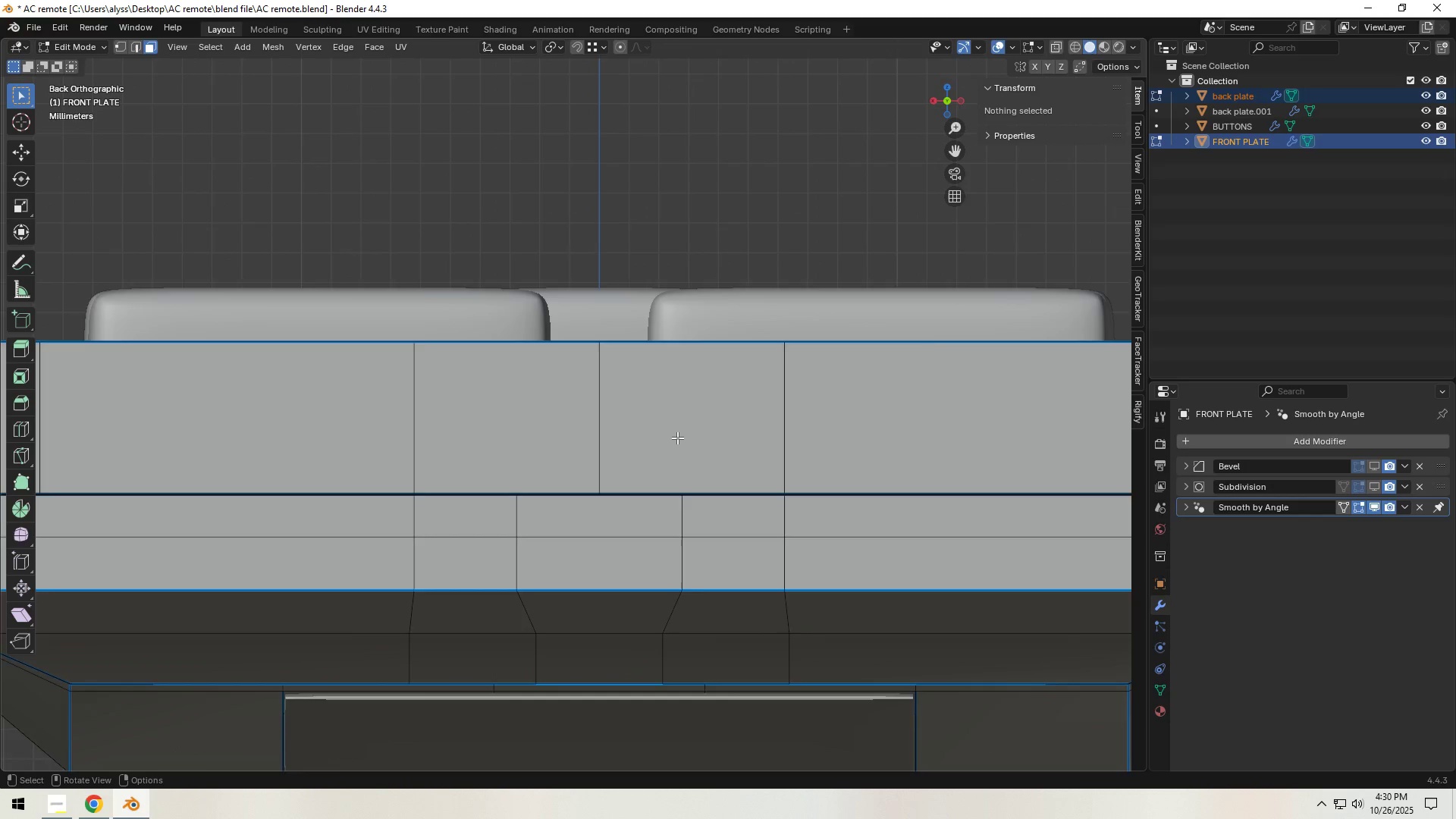 
scroll: coordinate [677, 438], scroll_direction: up, amount: 2.0
 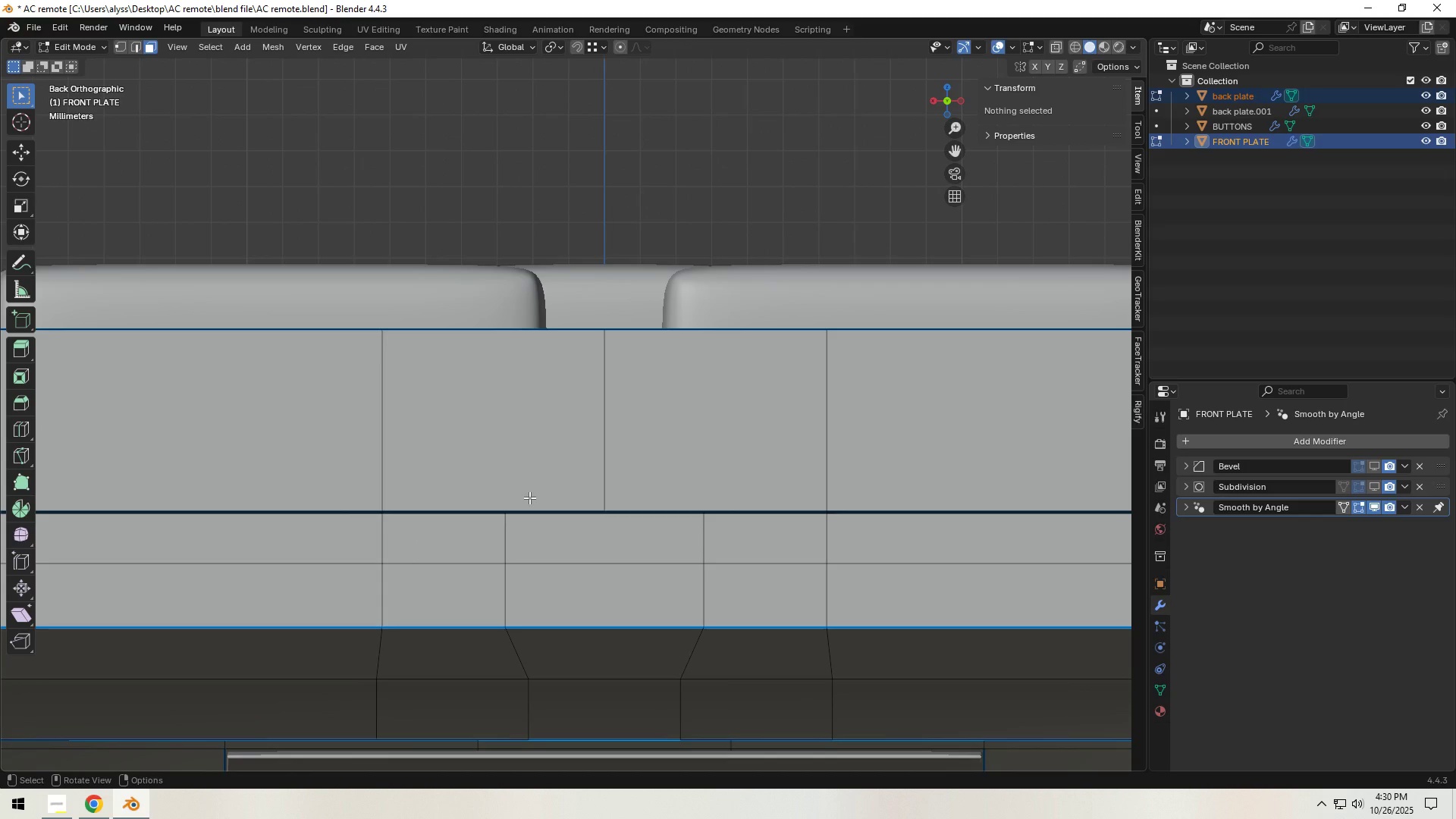 
key(K)
 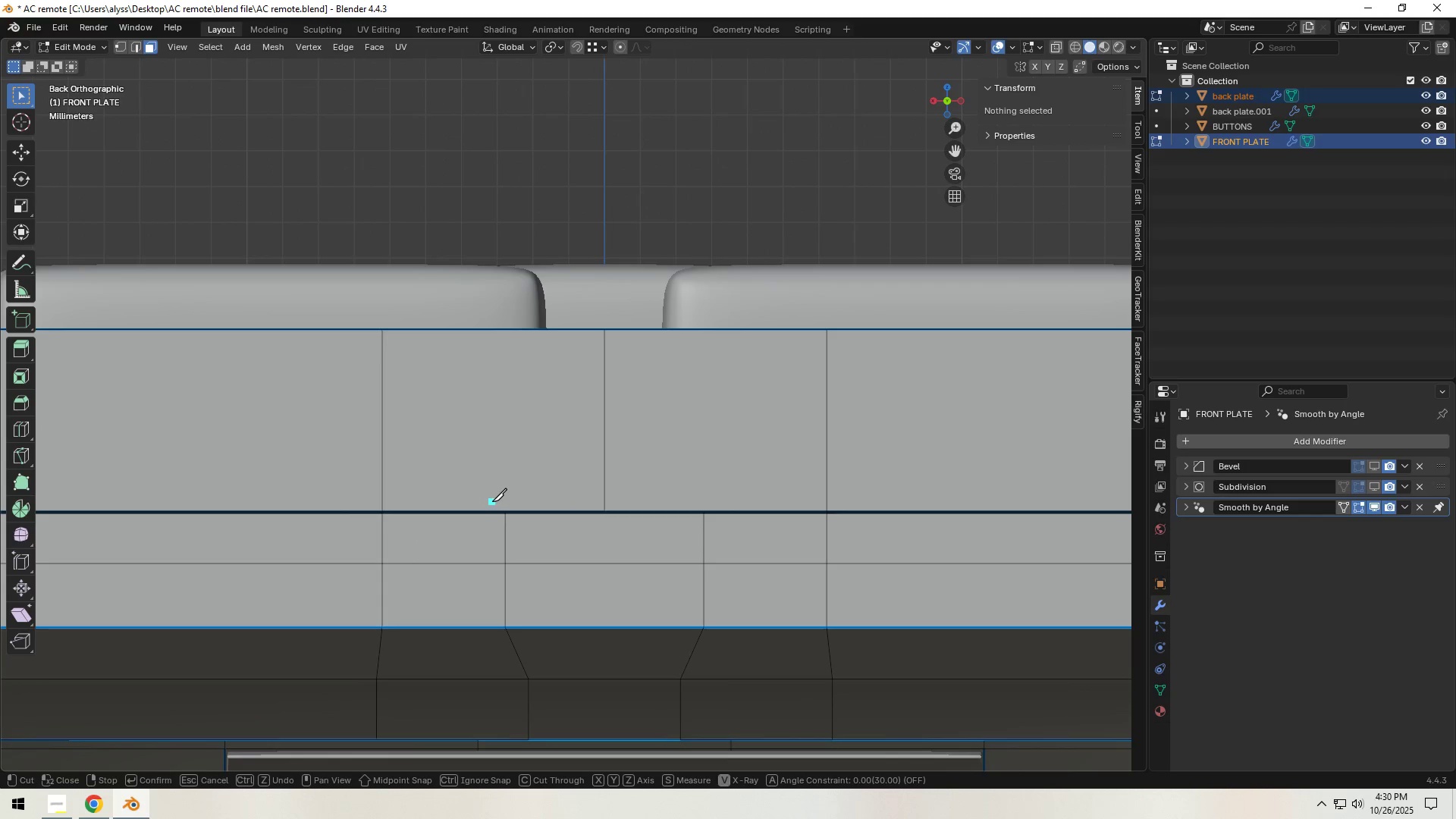 
right_click([510, 494])
 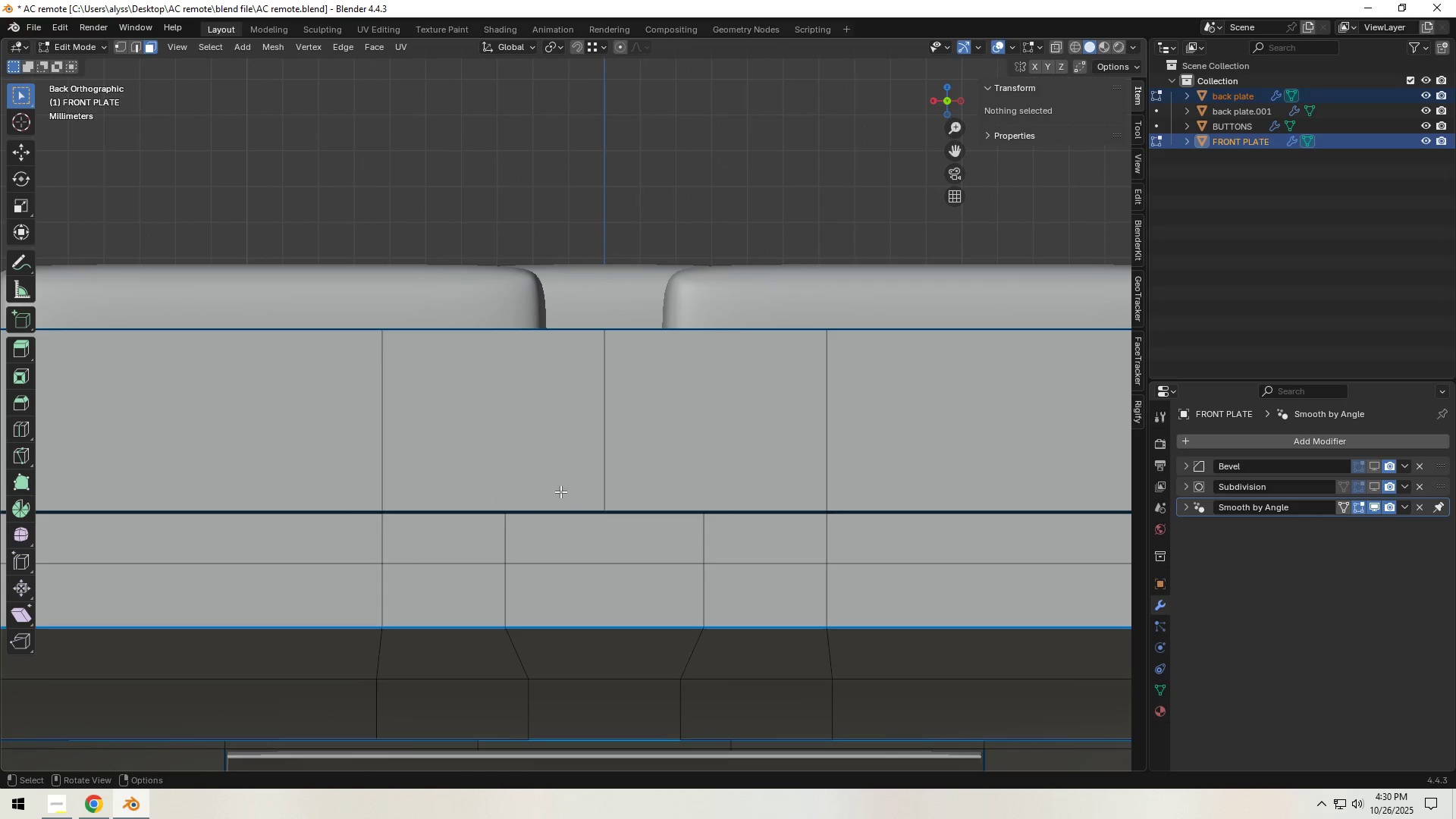 
scroll: coordinate [617, 484], scroll_direction: down, amount: 2.0
 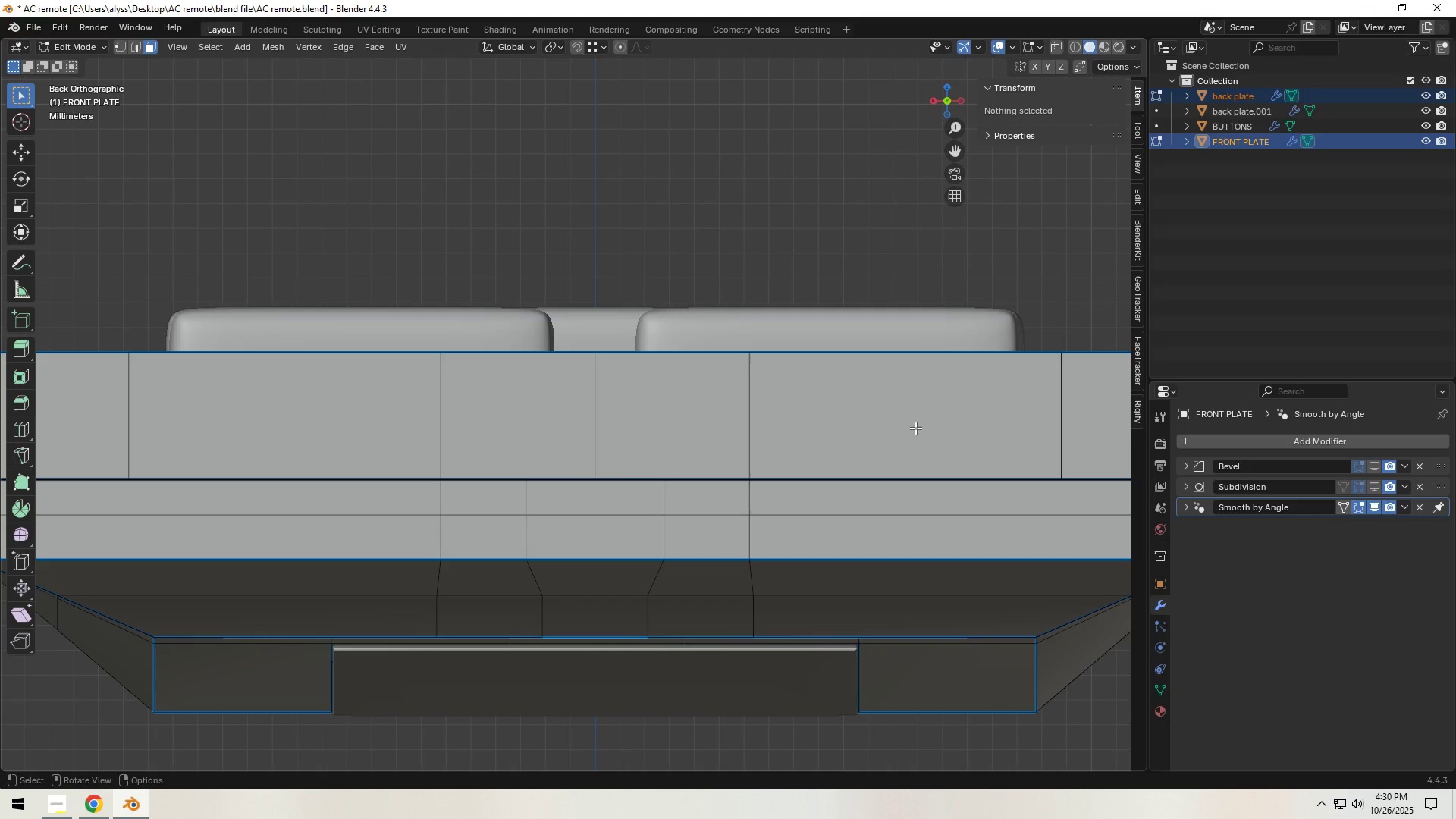 
key(Tab)
 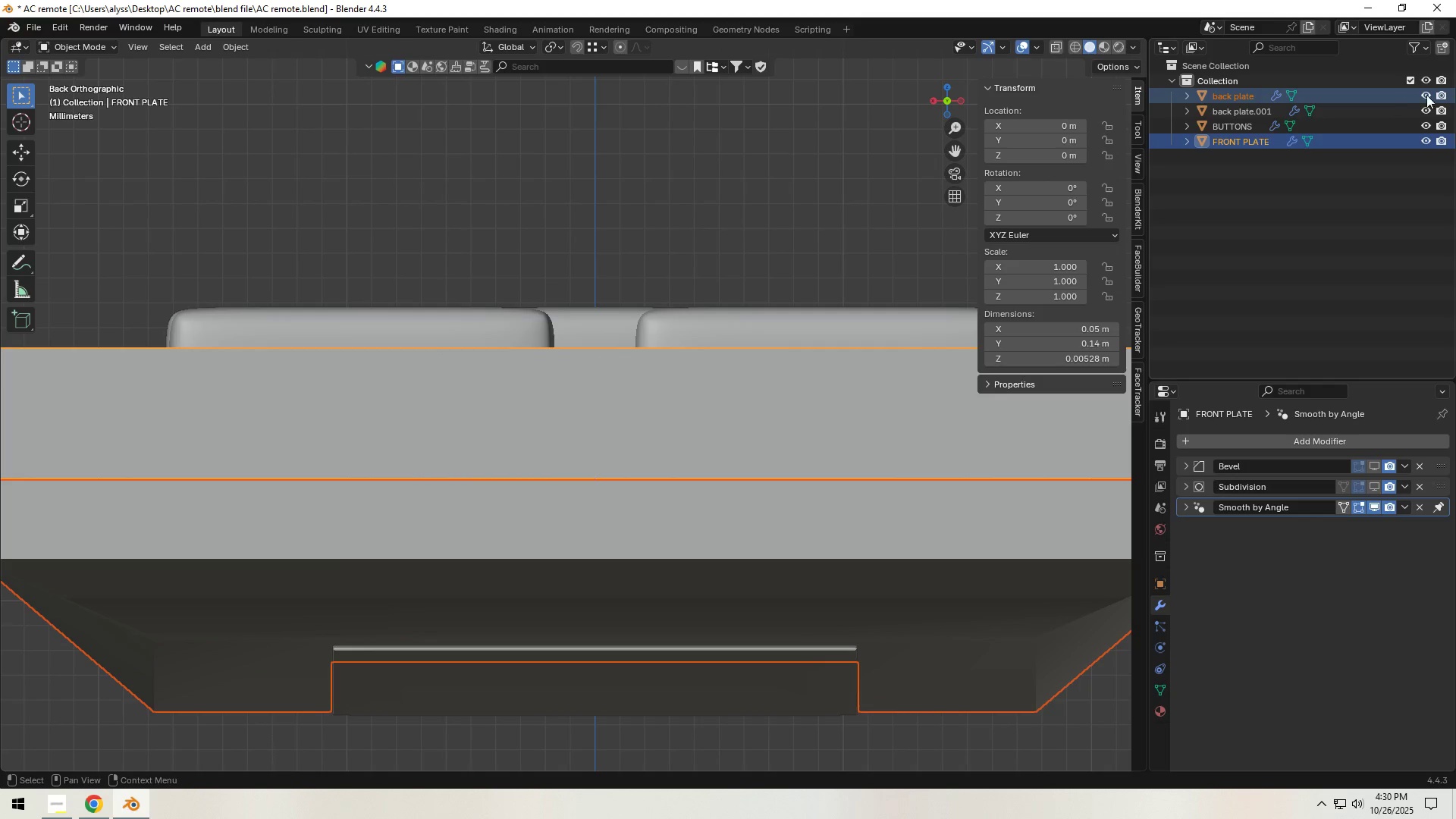 
left_click([1429, 94])
 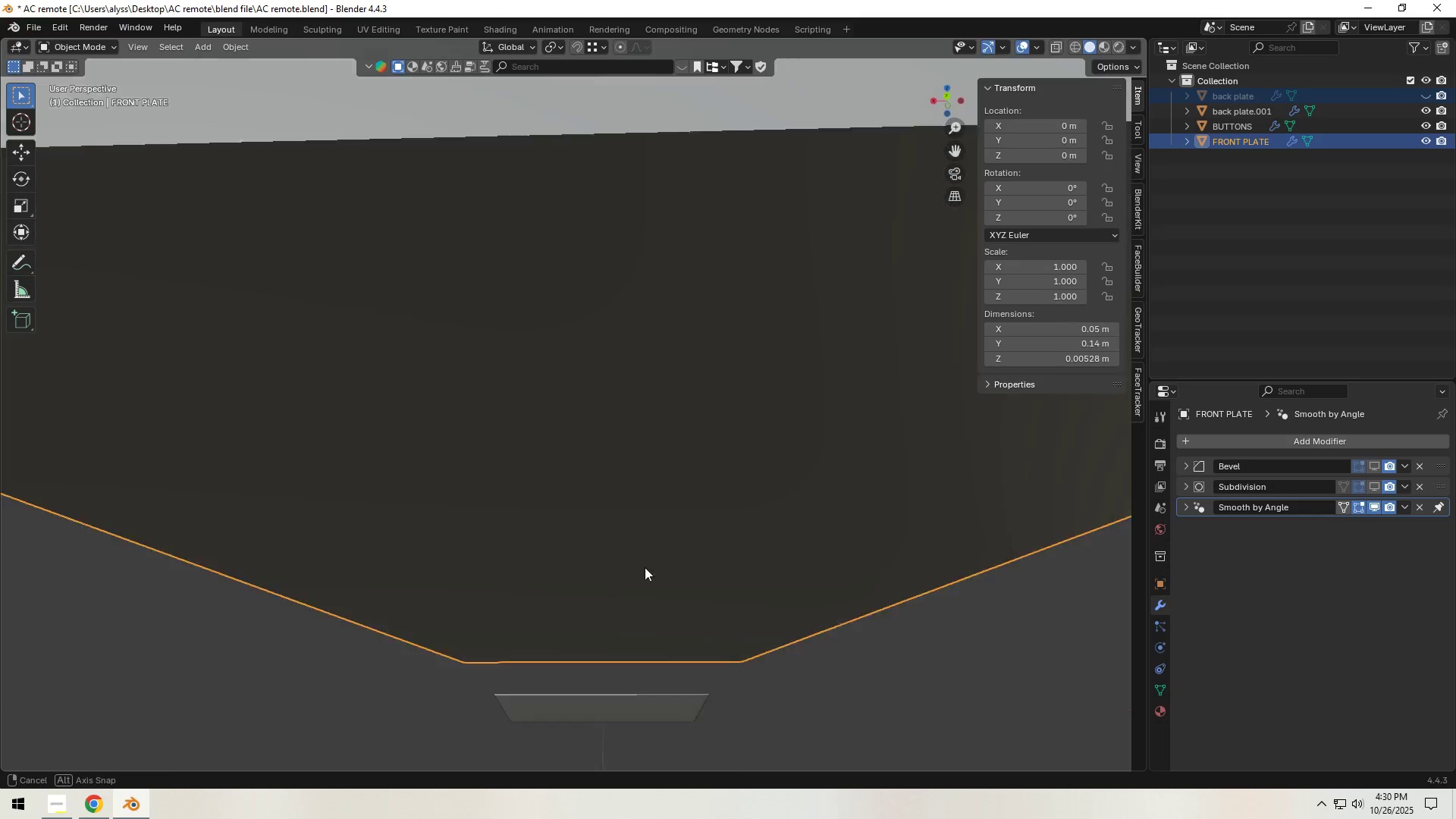 
scroll: coordinate [648, 556], scroll_direction: down, amount: 5.0
 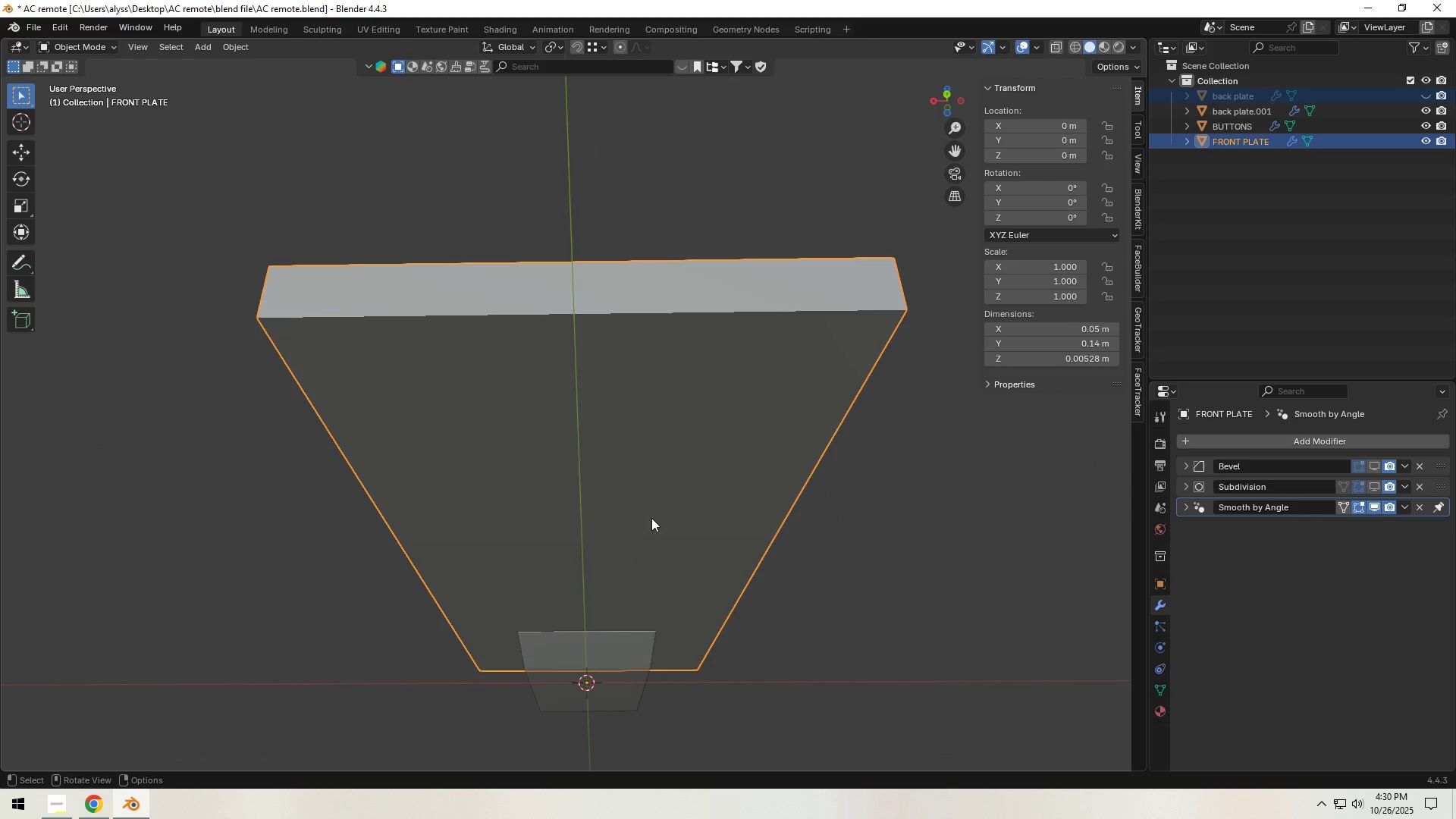 
key(Tab)
 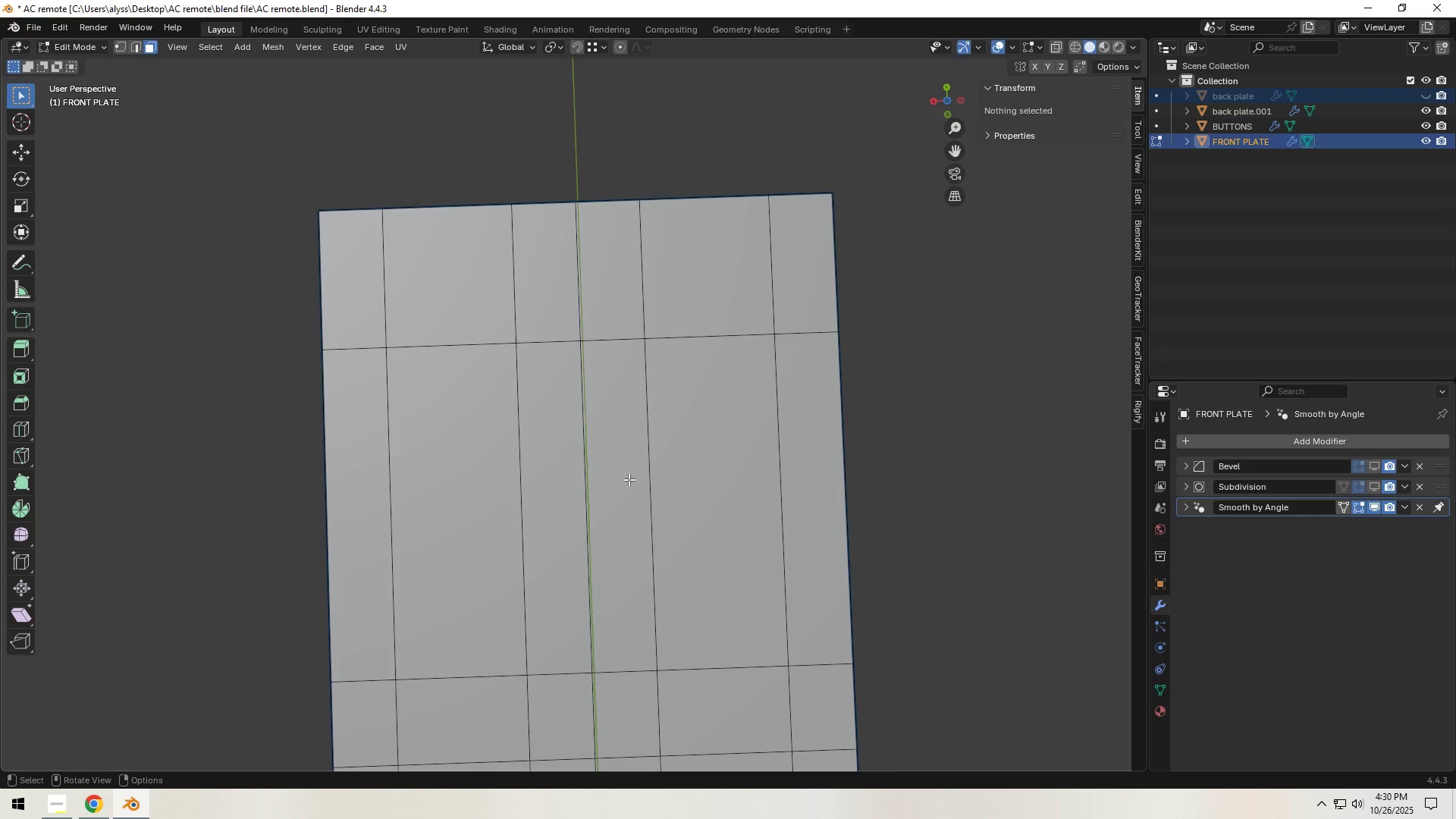 
hold_key(key=ShiftLeft, duration=0.69)
 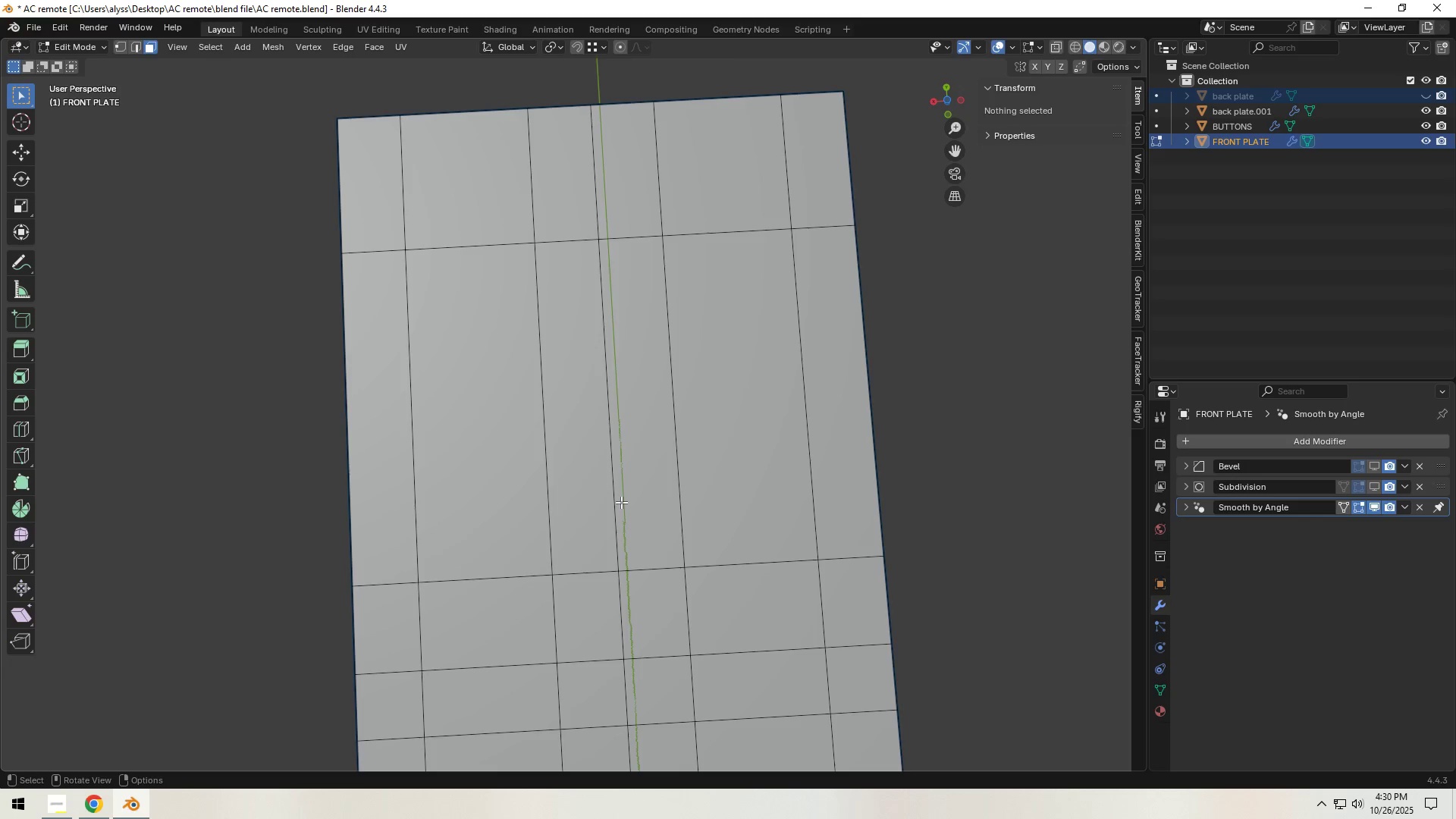 
scroll: coordinate [620, 553], scroll_direction: down, amount: 6.0
 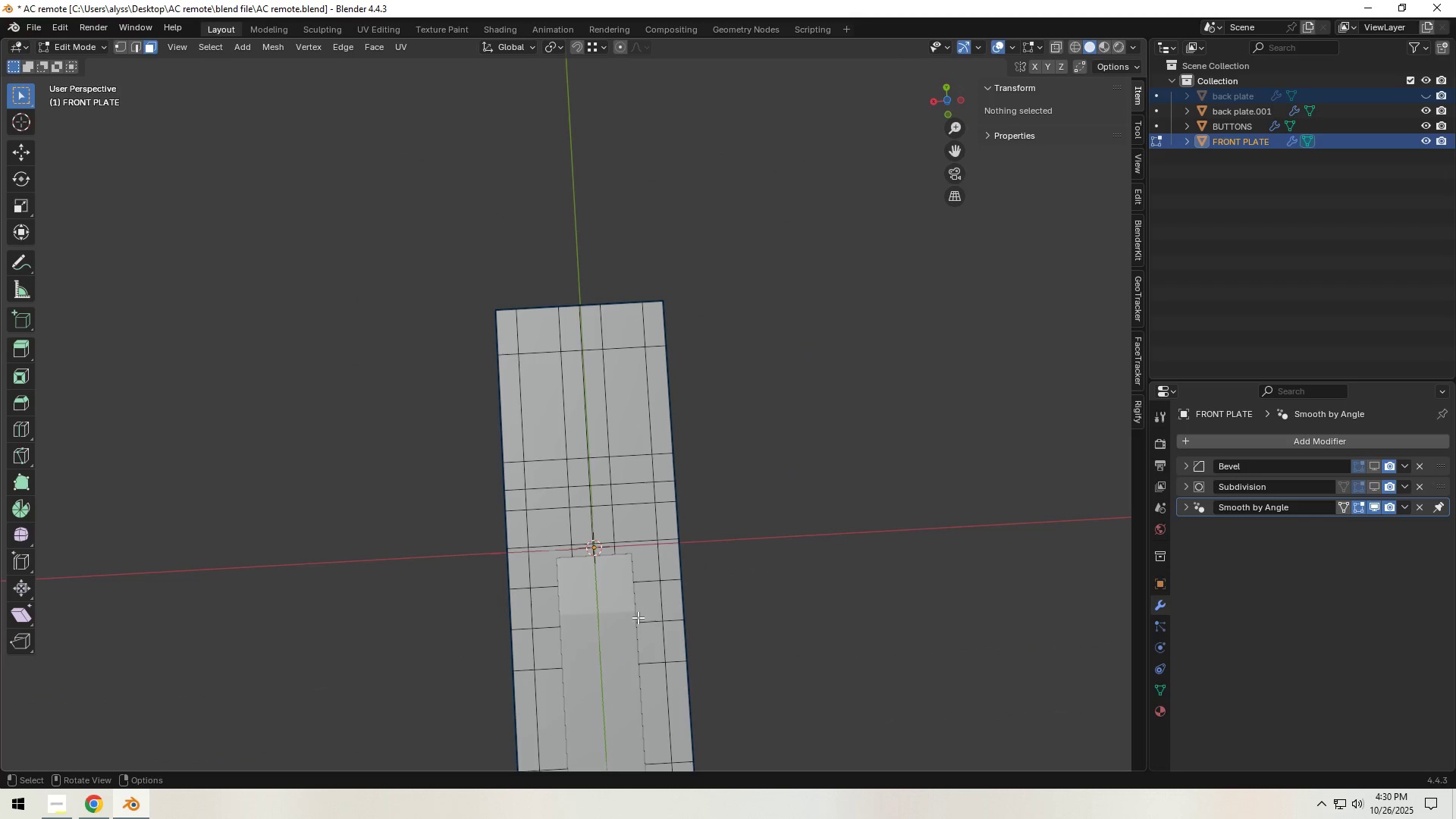 
key(Tab)
 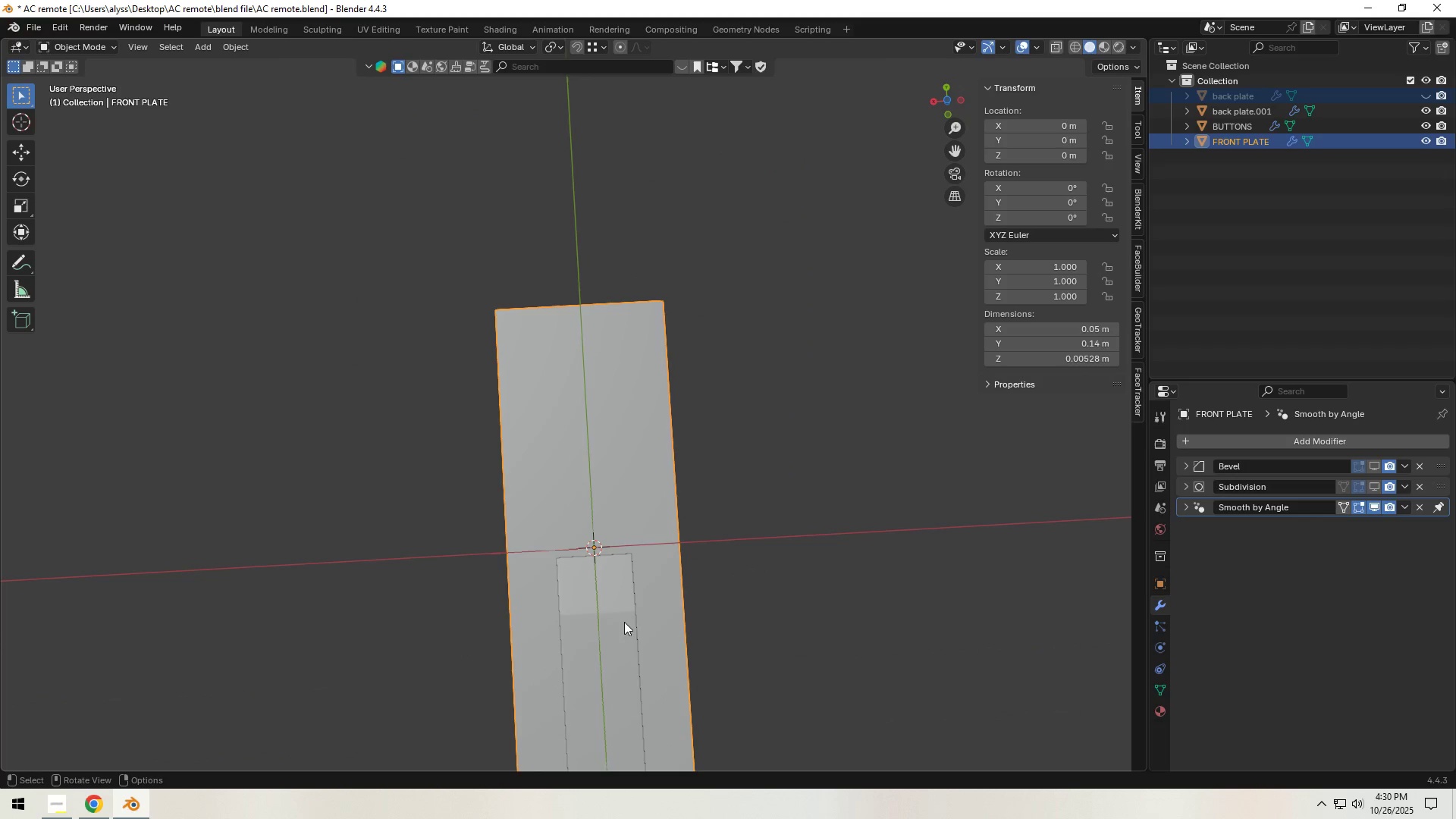 
key(Tab)
 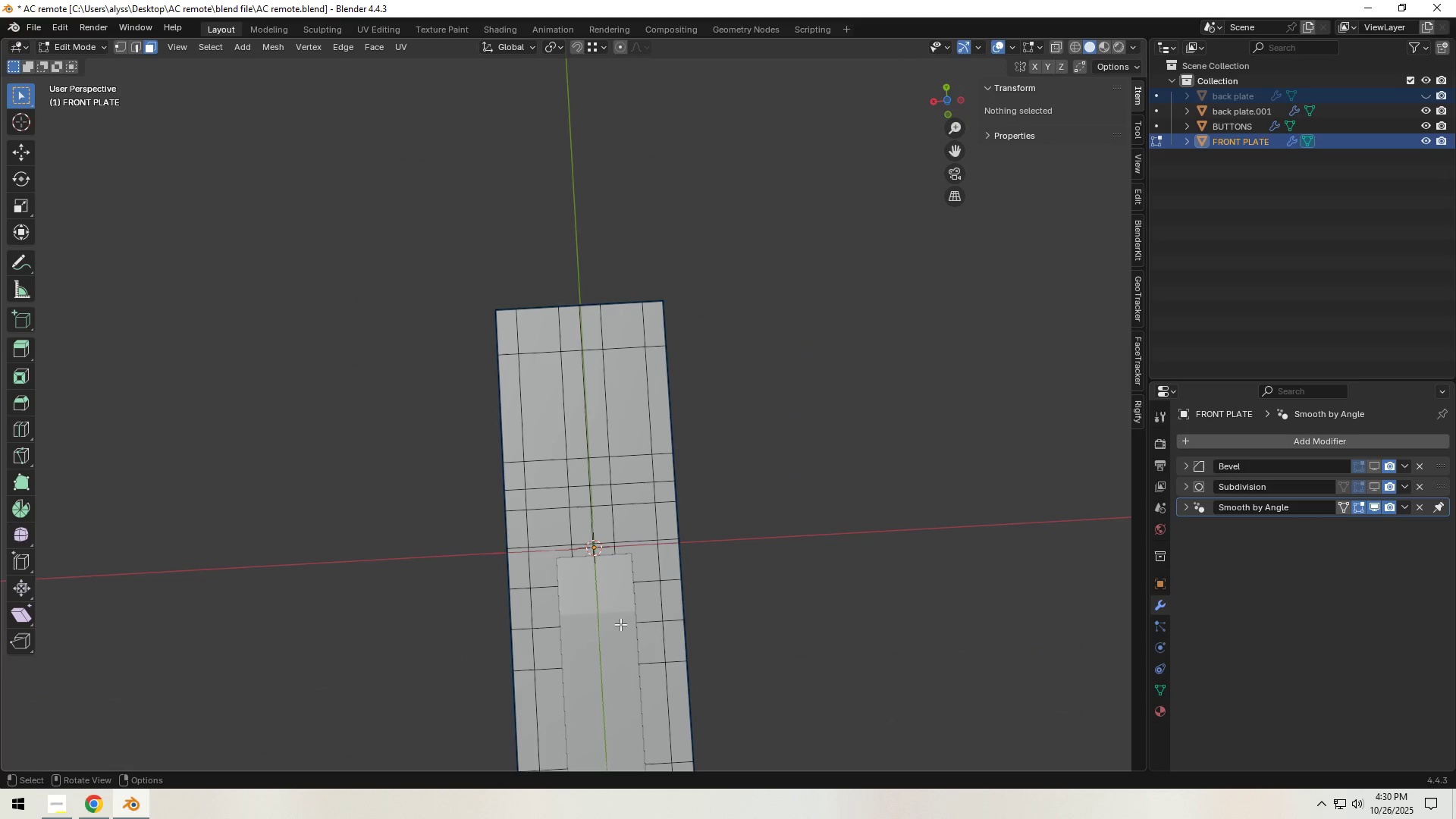 
left_click([620, 624])
 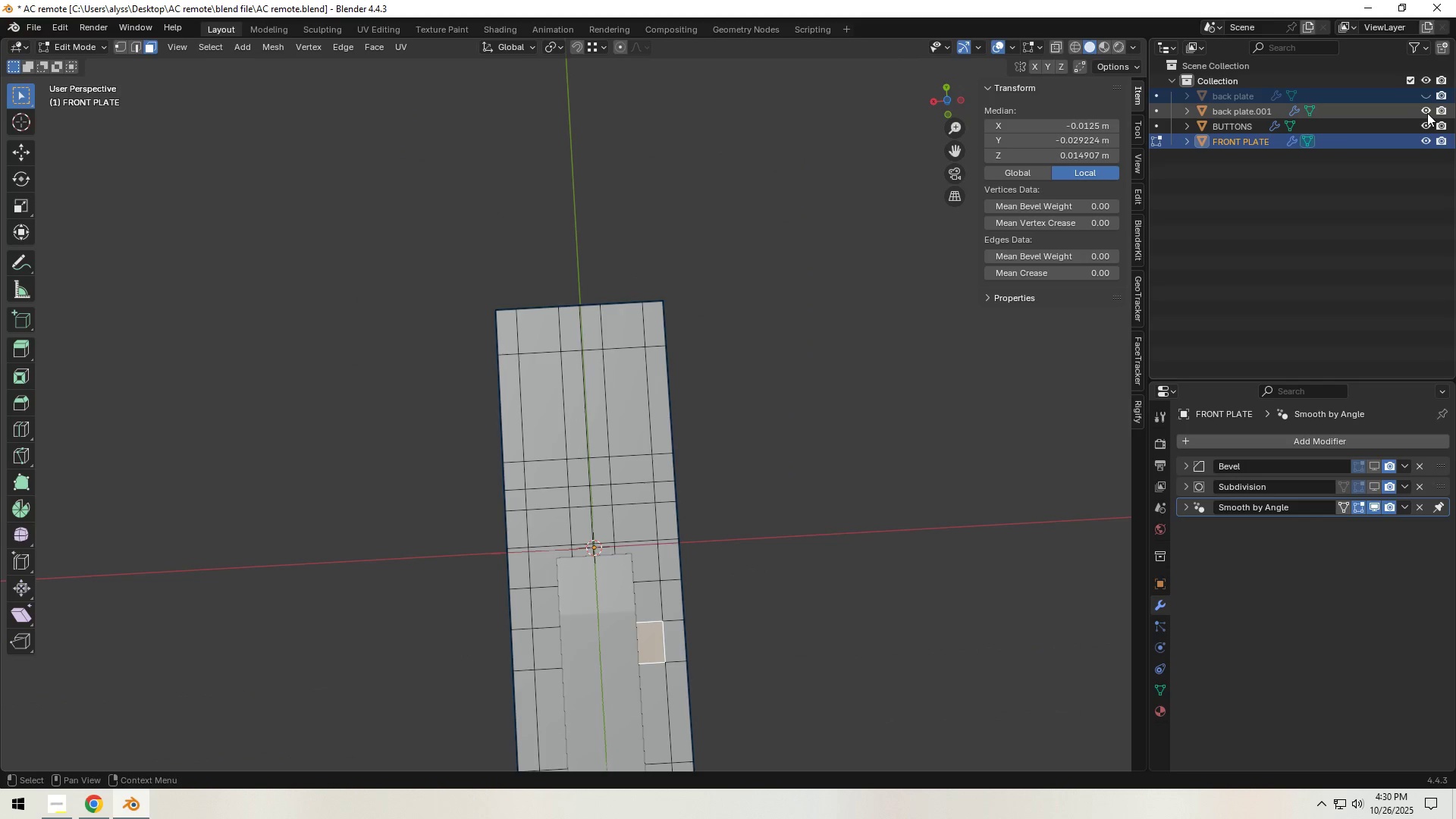 
left_click([1427, 113])
 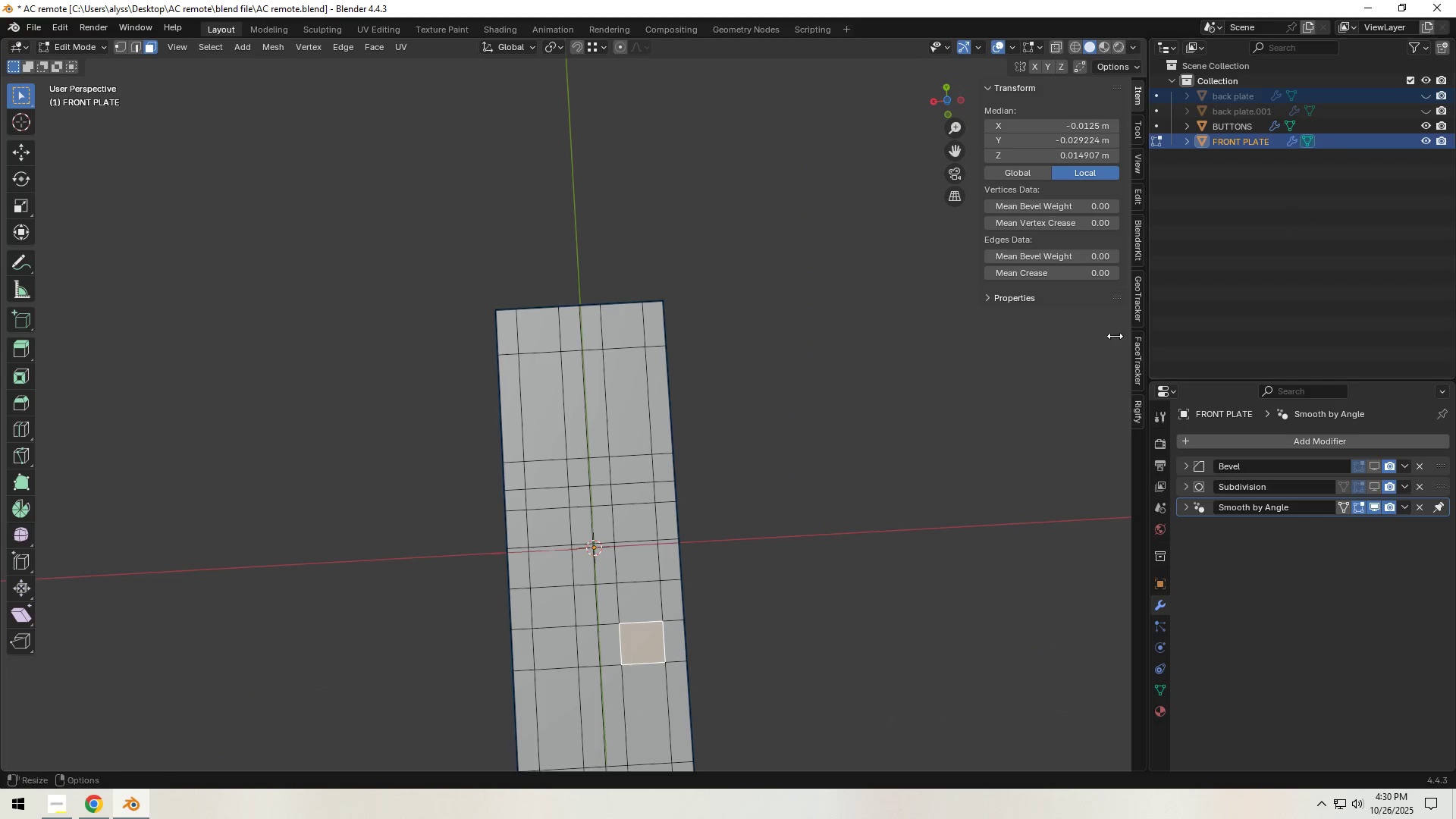 
left_click([822, 557])
 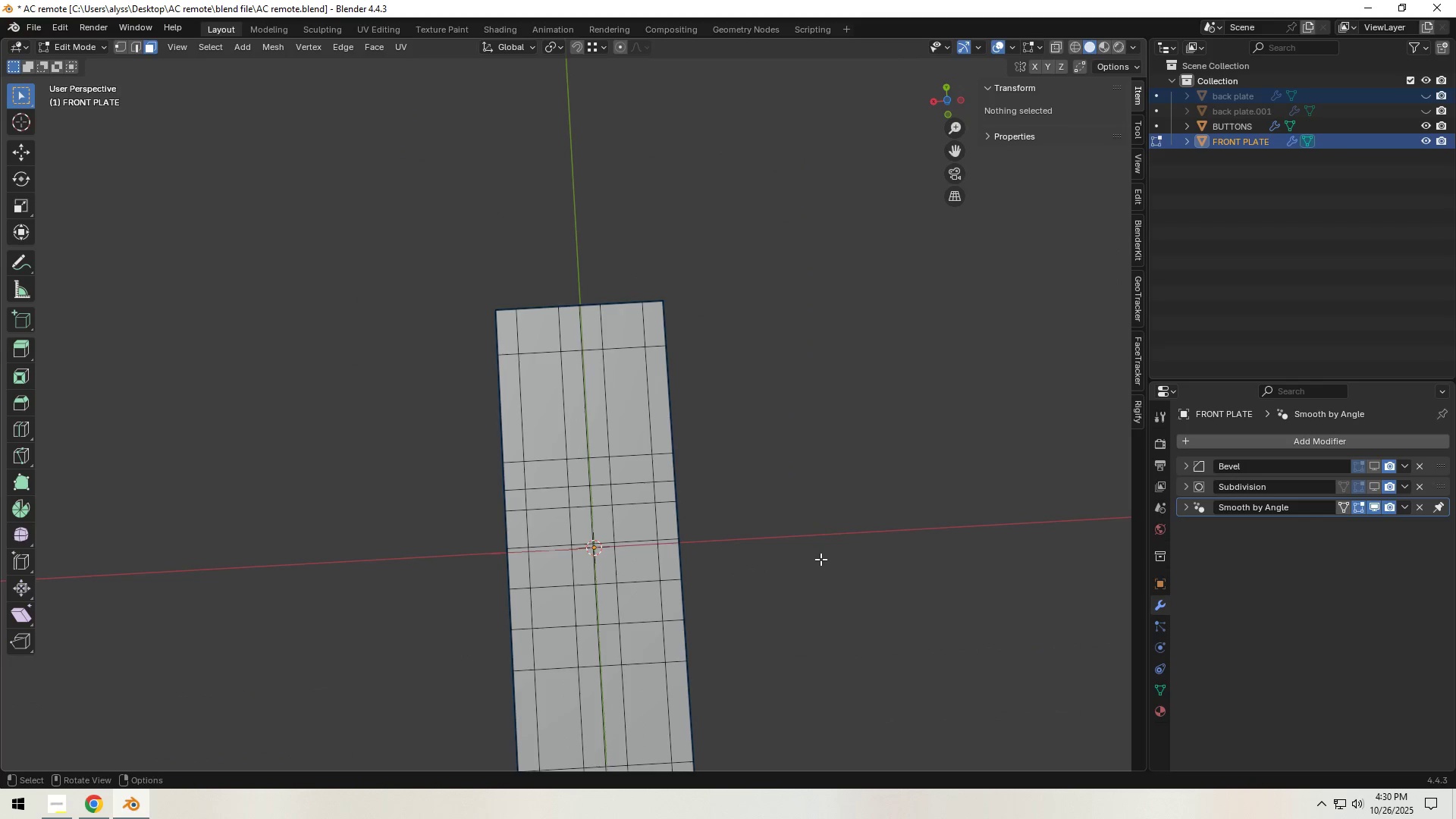 
key(Control+S)
 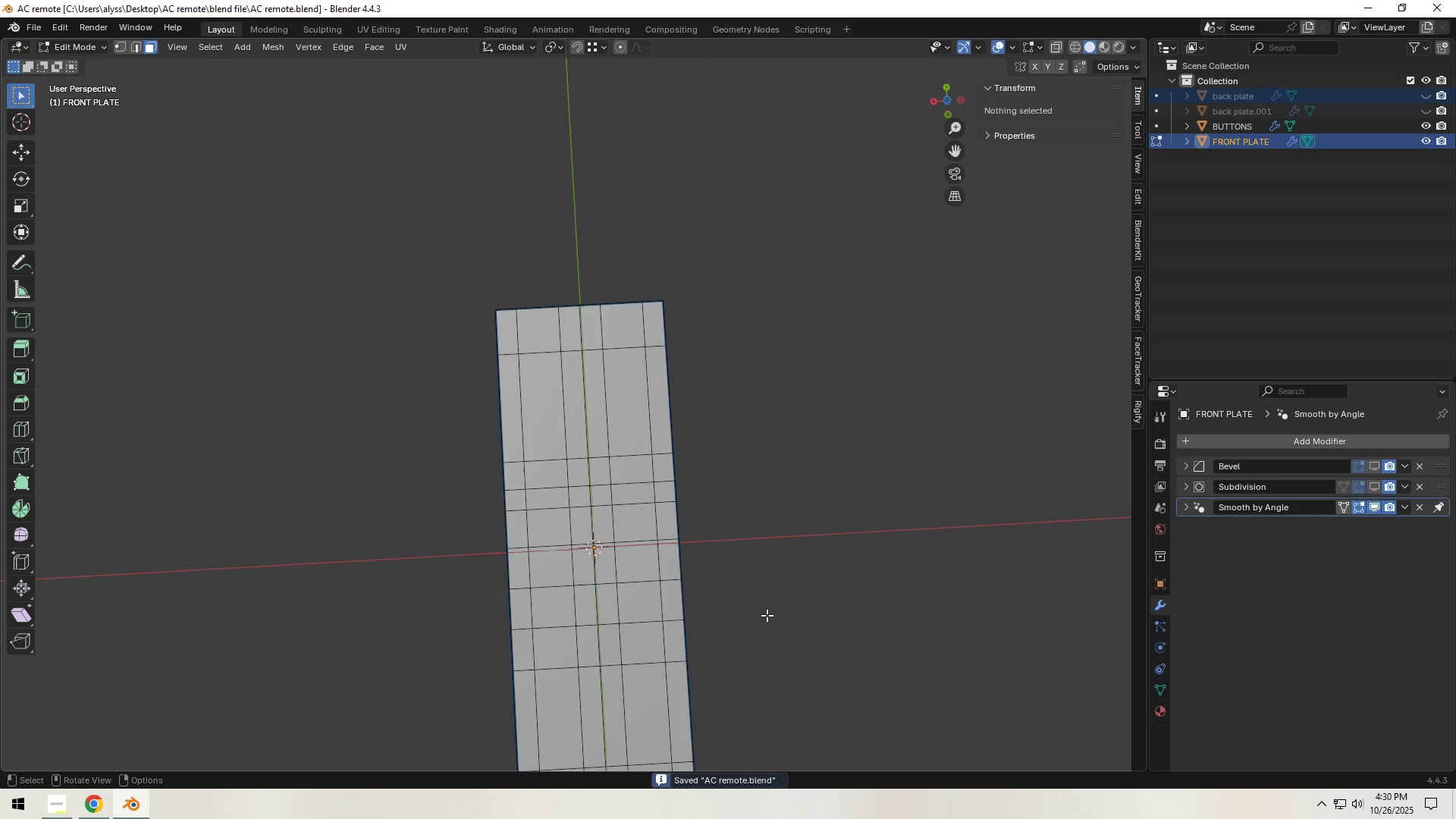 
scroll: coordinate [784, 601], scroll_direction: down, amount: 1.0
 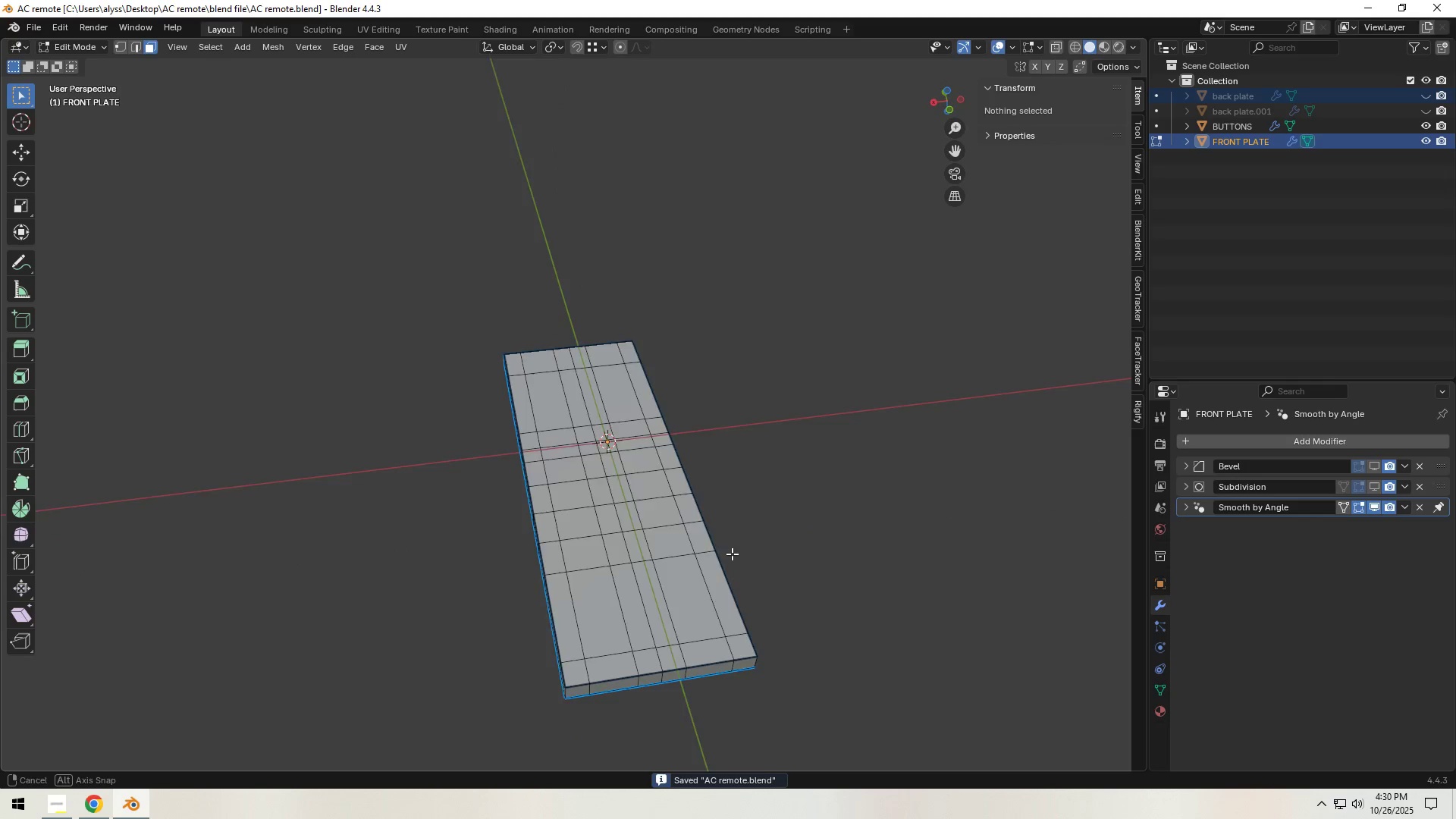 
scroll: coordinate [633, 603], scroll_direction: up, amount: 7.0
 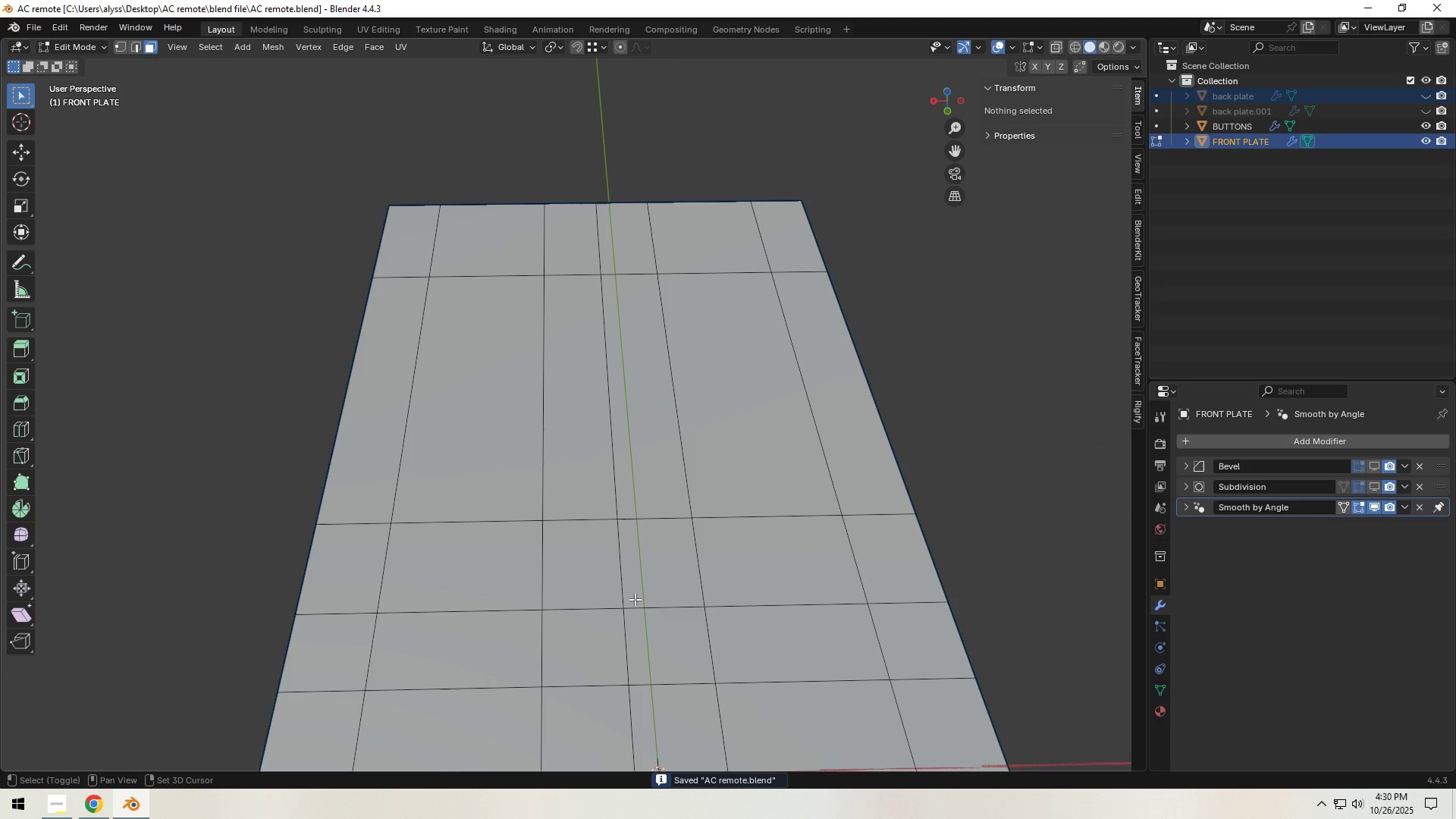 
hold_key(key=ShiftLeft, duration=0.47)
 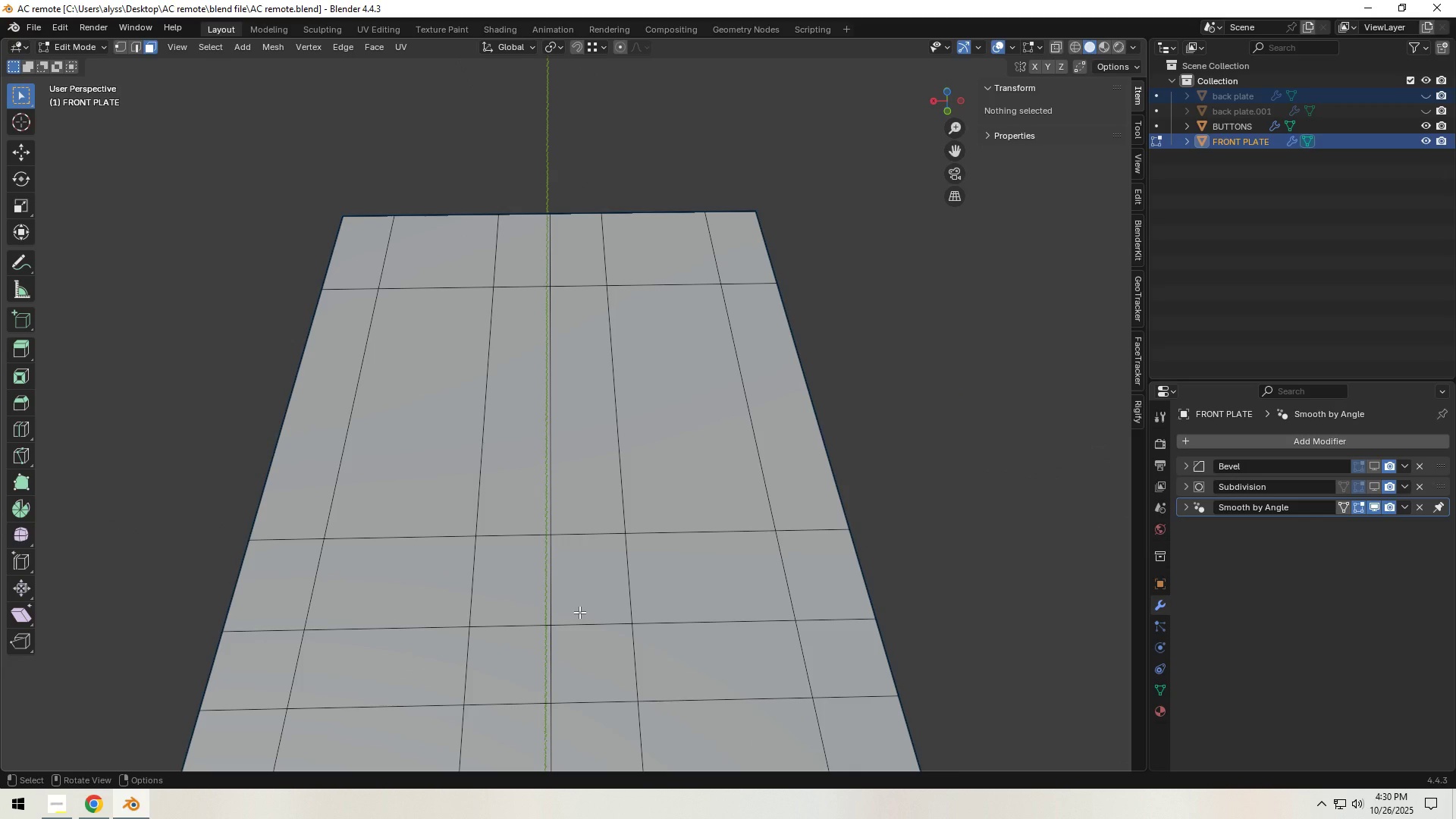 
wait(10.32)
 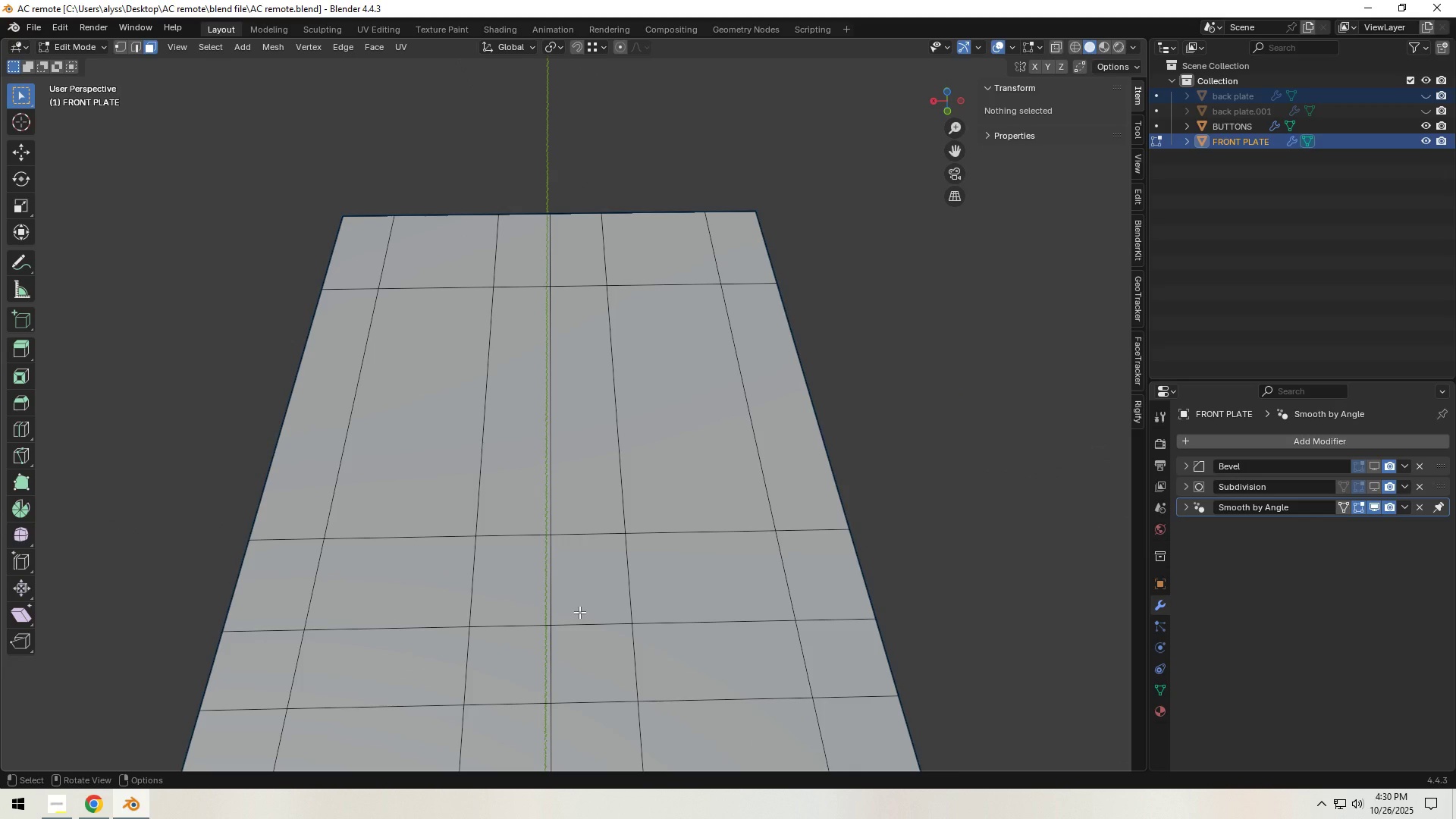 
key(Control+R)
 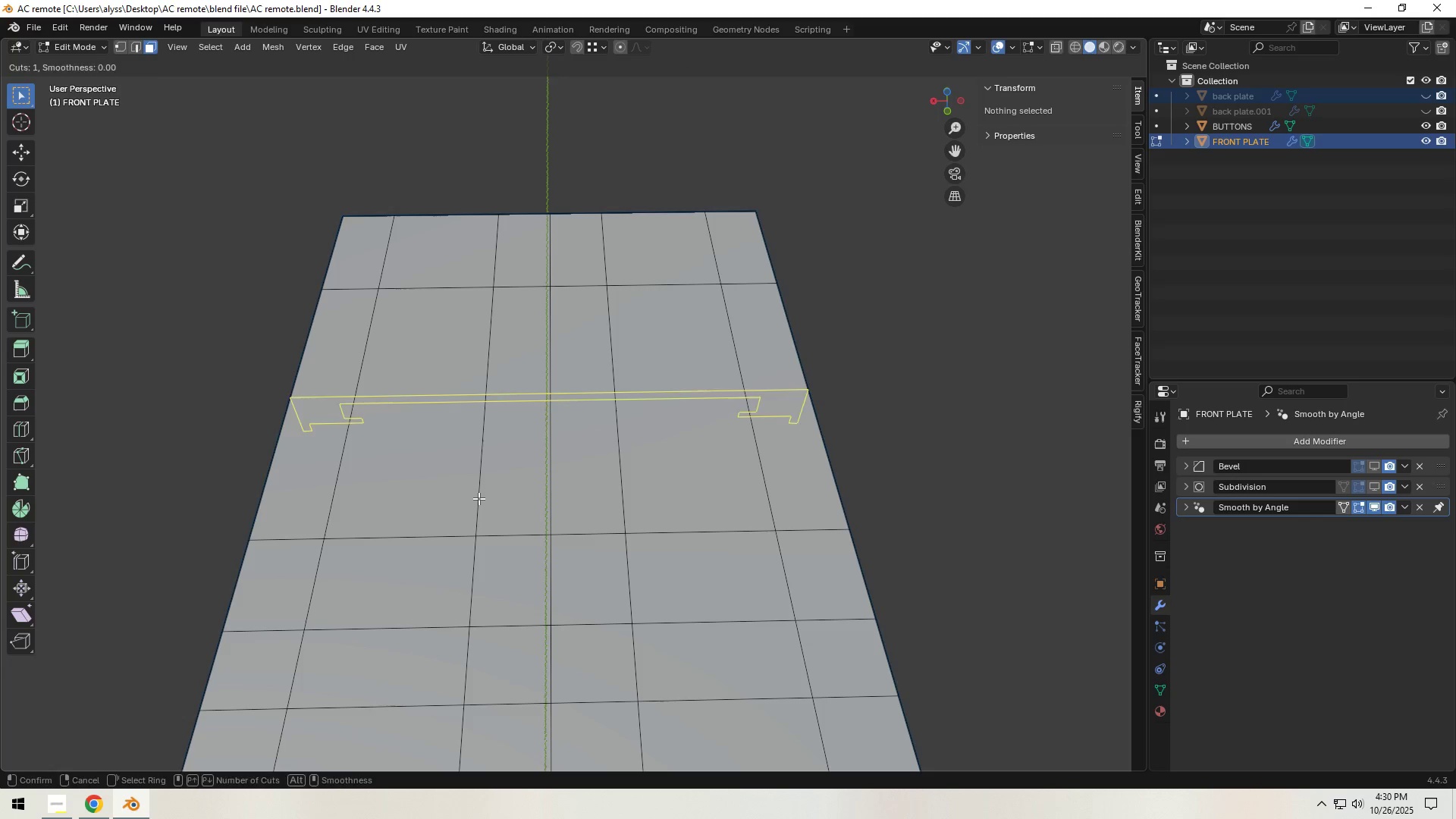 
right_click([479, 498])
 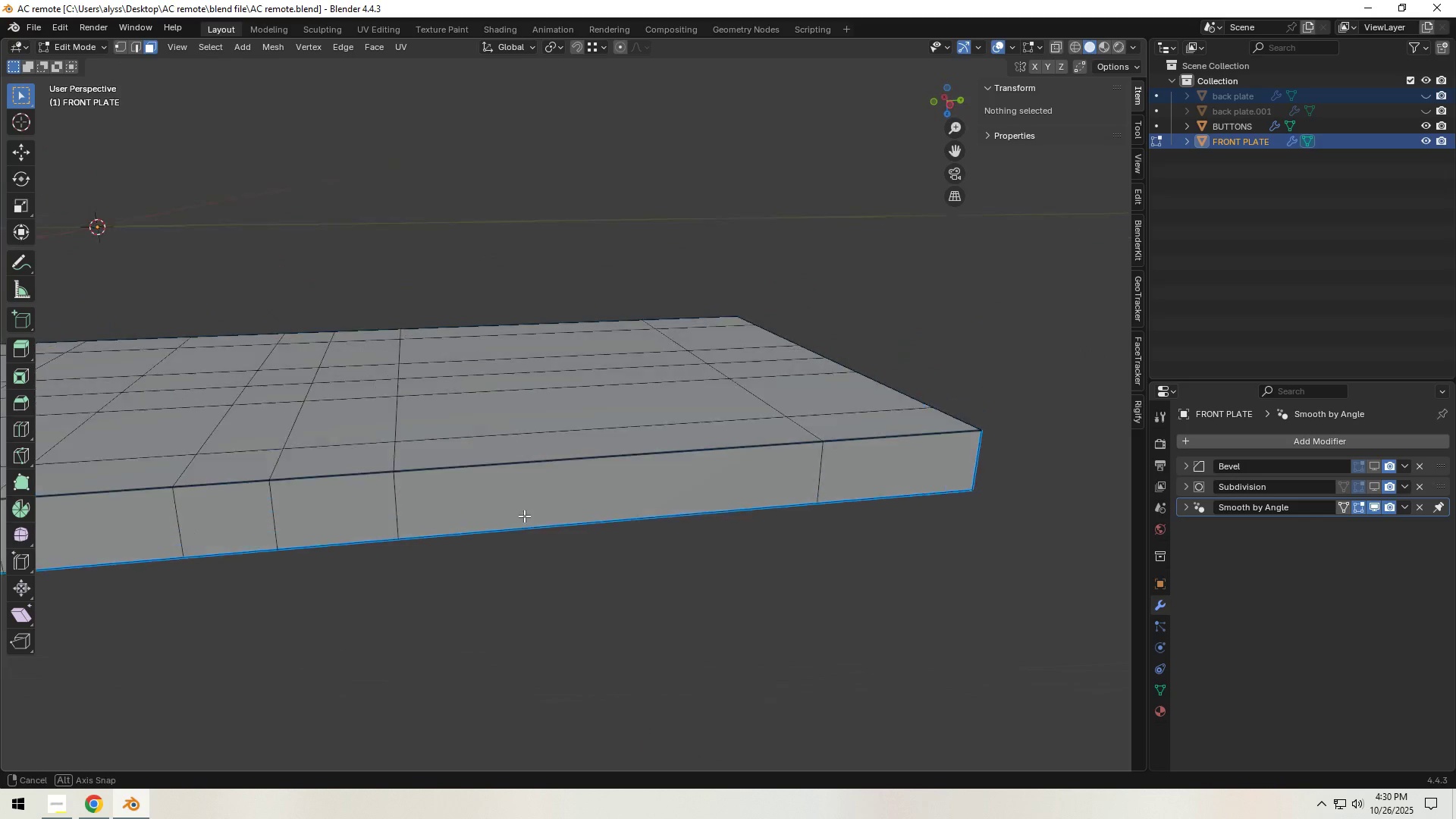 
scroll: coordinate [579, 485], scroll_direction: down, amount: 5.0
 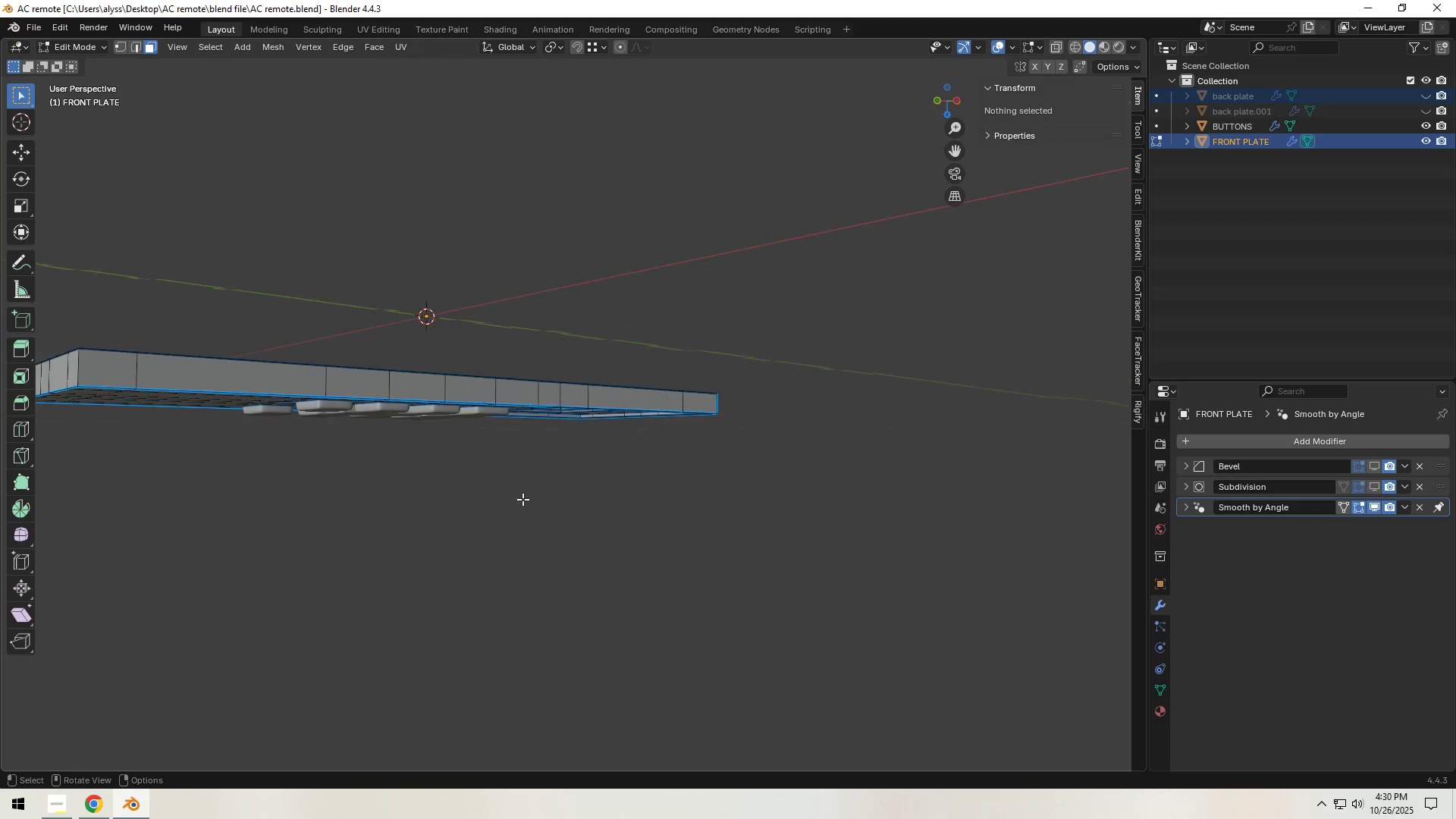 
hold_key(key=ShiftLeft, duration=0.47)
 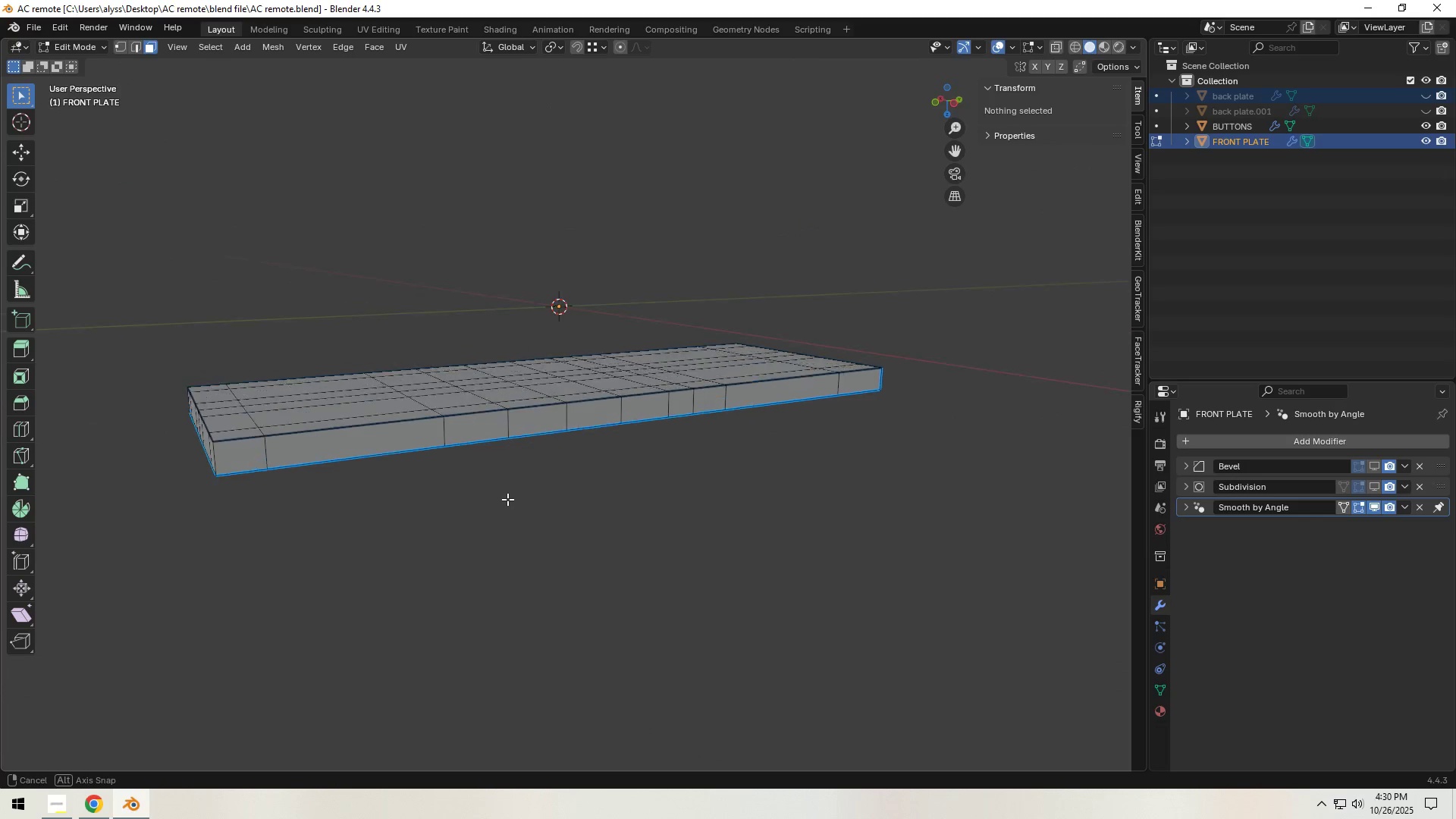 
hold_key(key=ShiftLeft, duration=0.41)
 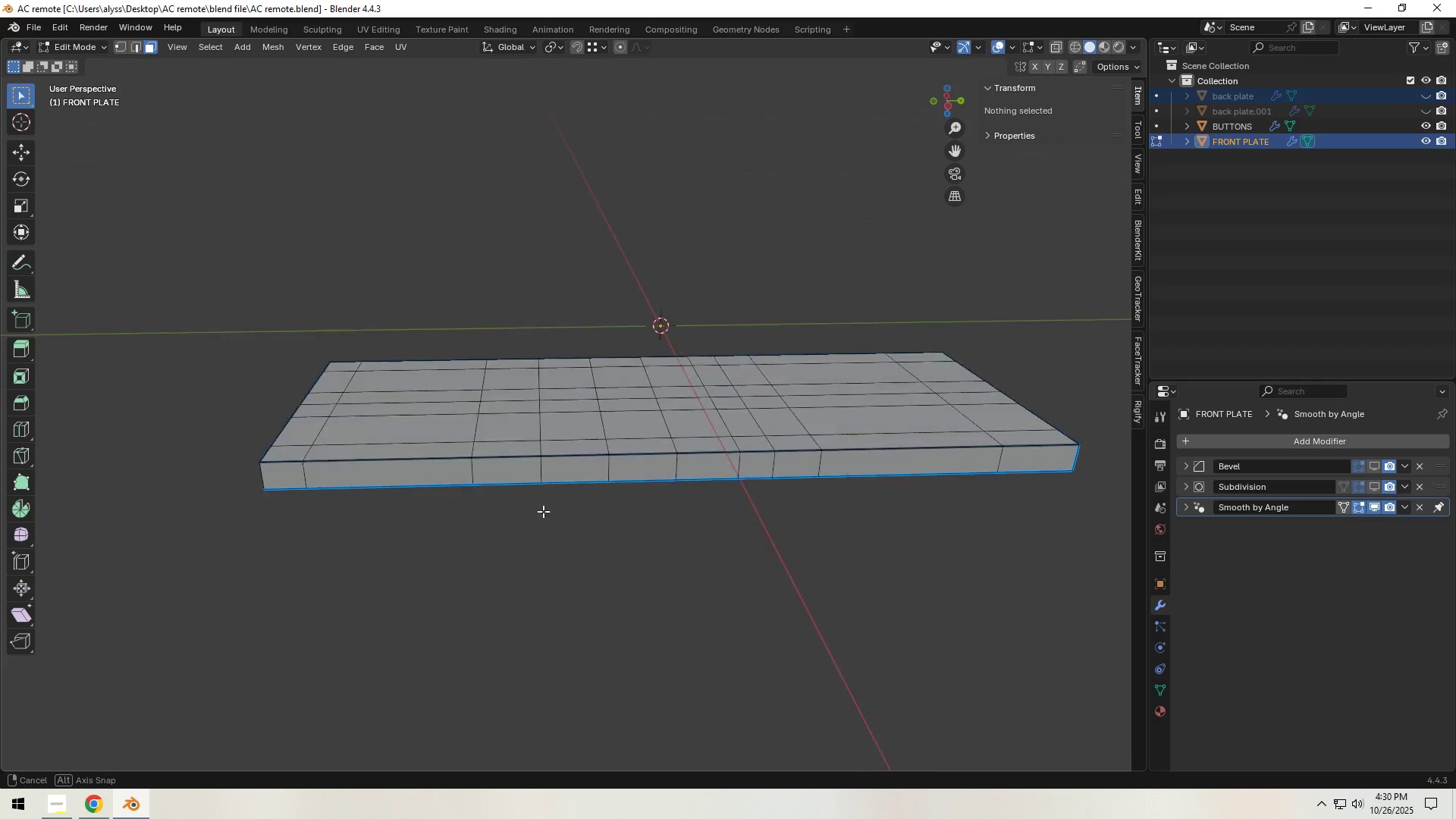 
hold_key(key=ShiftLeft, duration=0.62)
 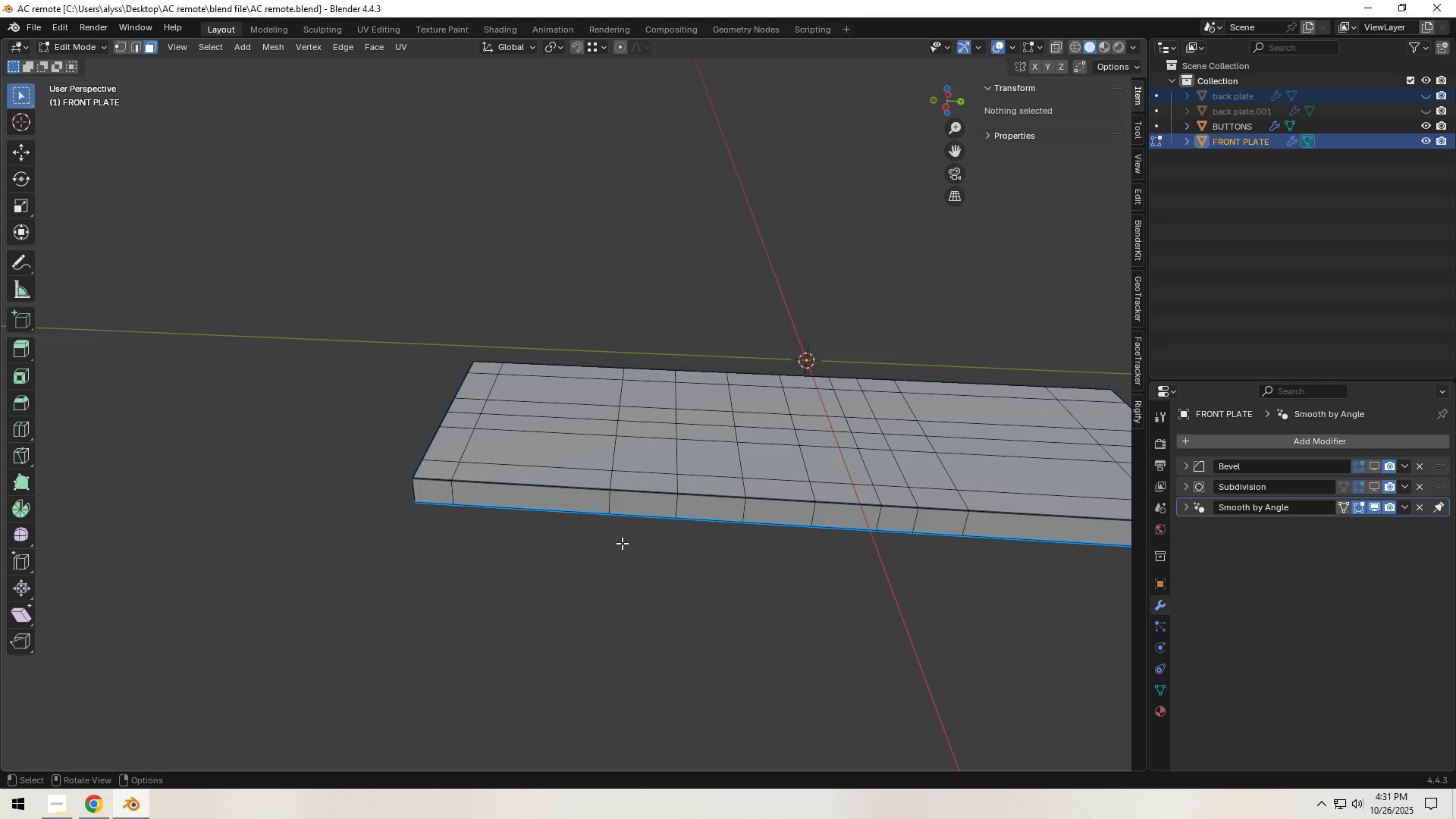 
scroll: coordinate [837, 492], scroll_direction: down, amount: 2.0
 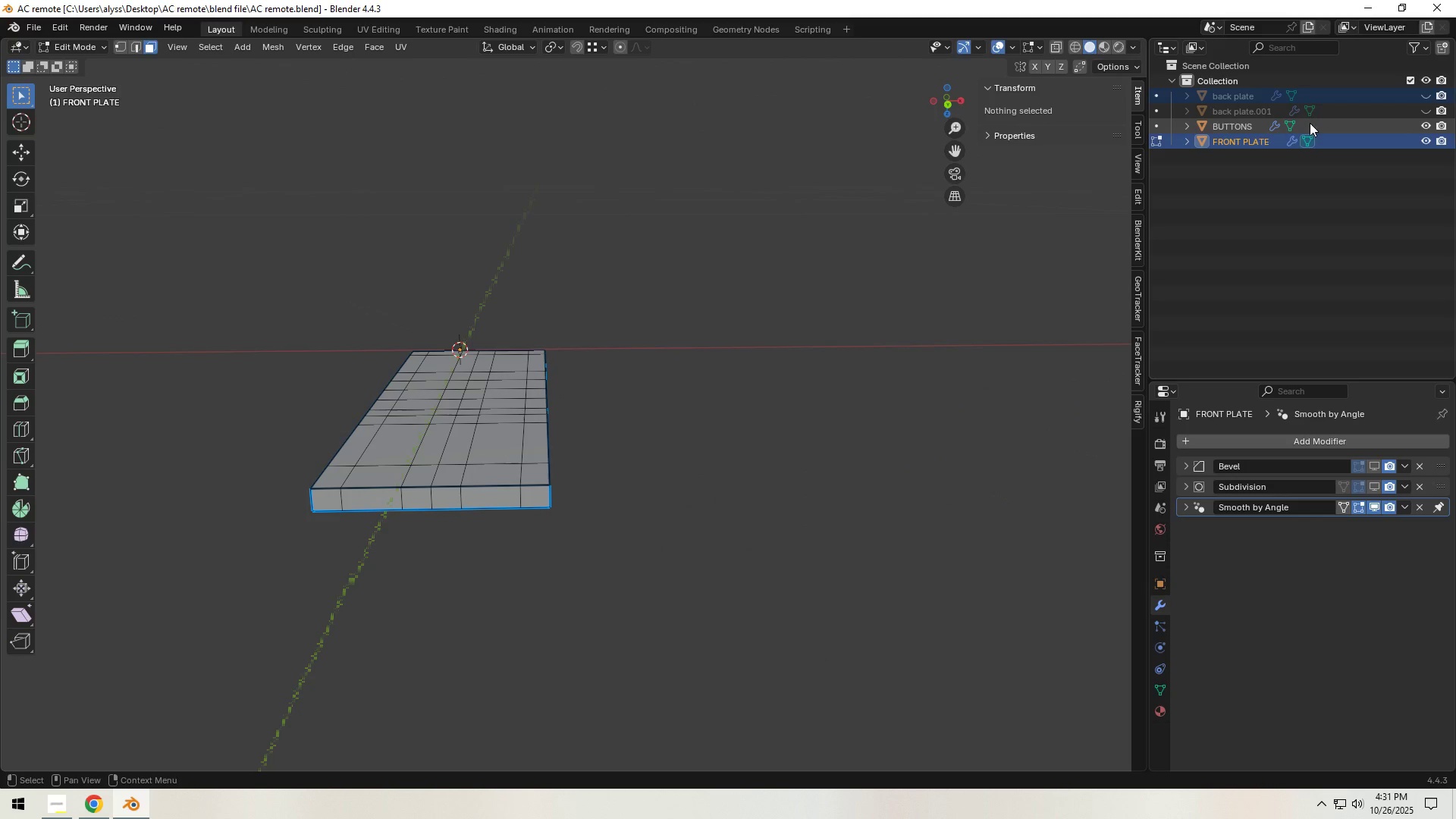 
left_click([1425, 97])
 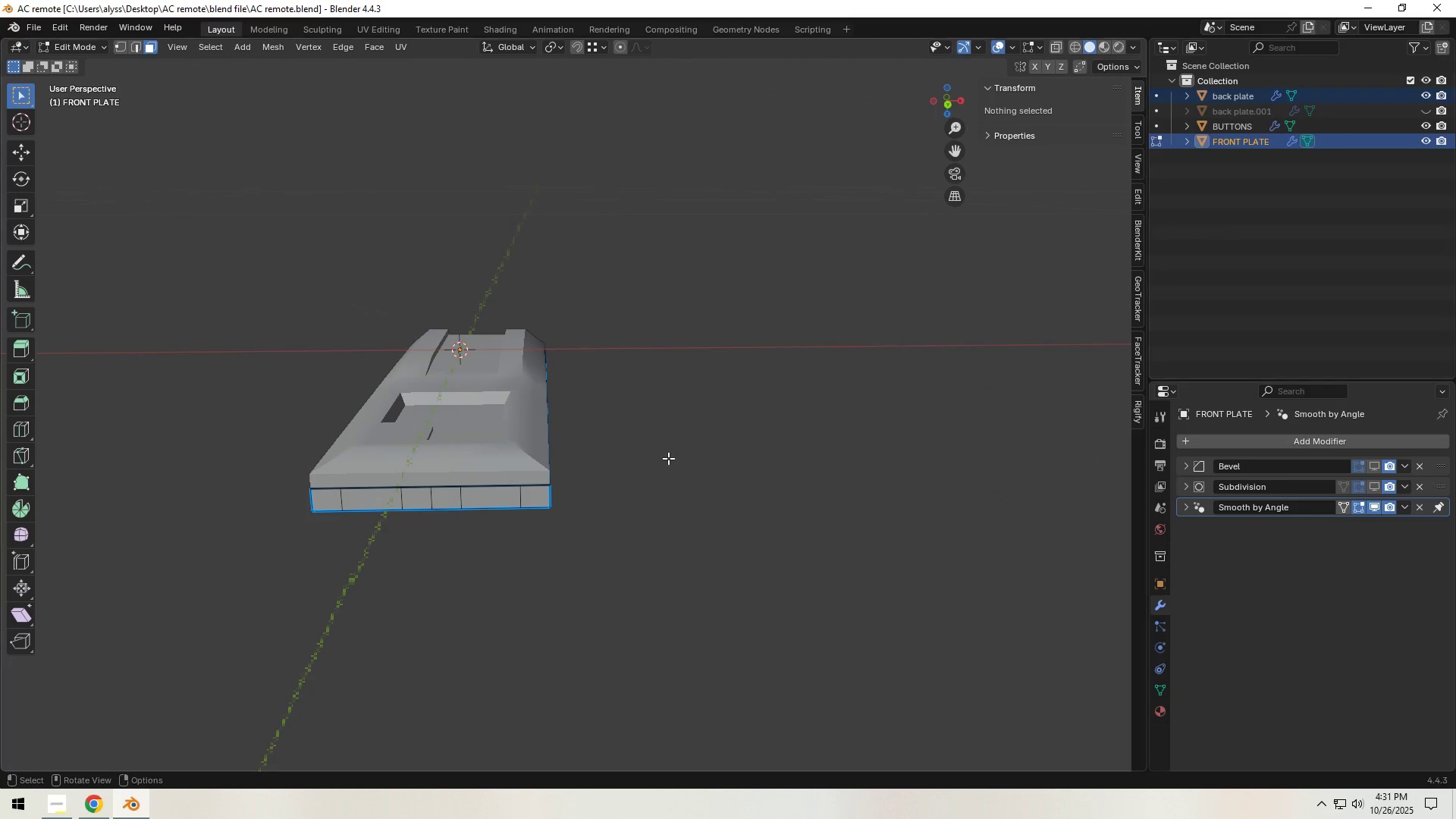 
left_click([666, 462])
 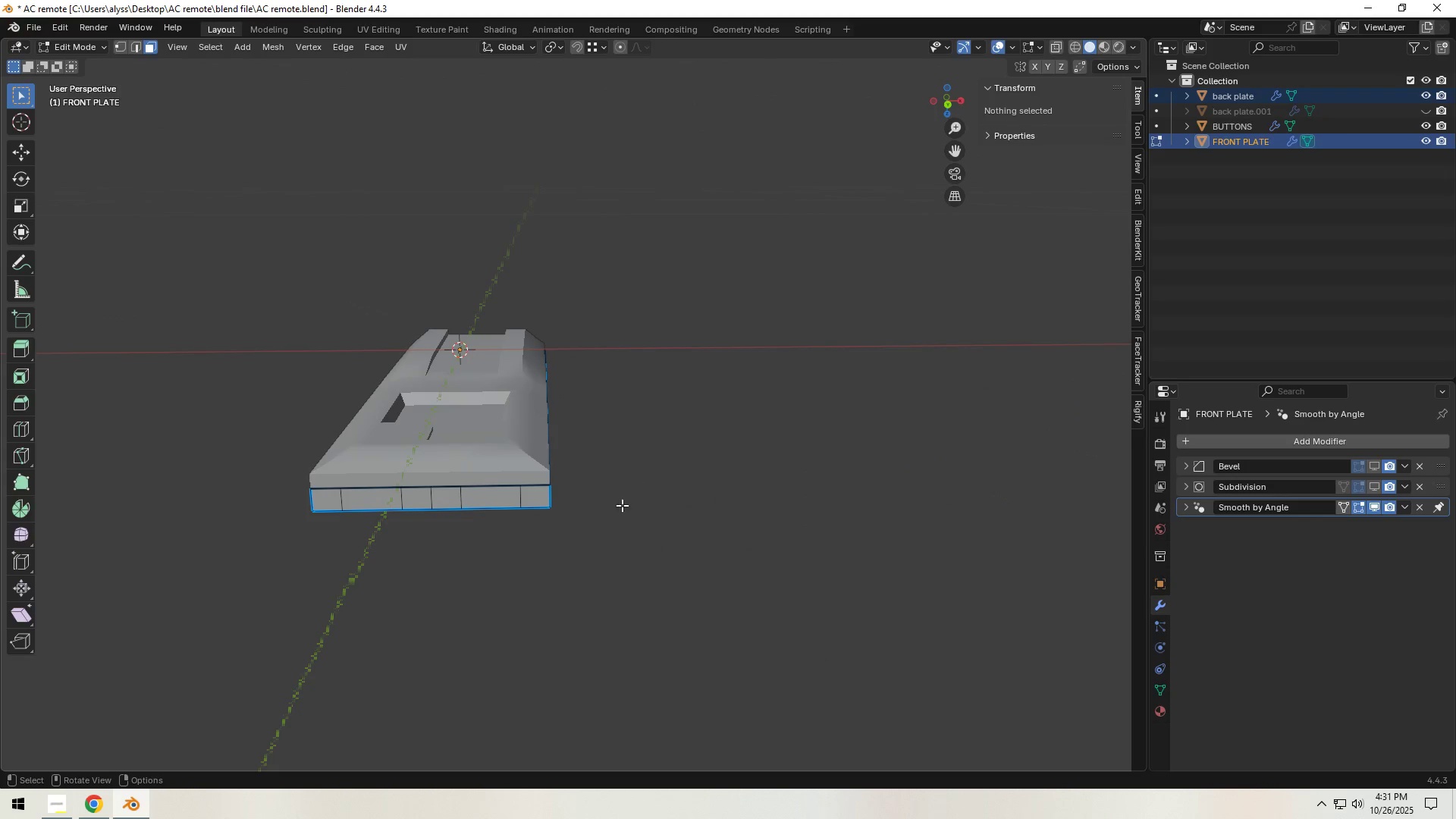 
key(Tab)
 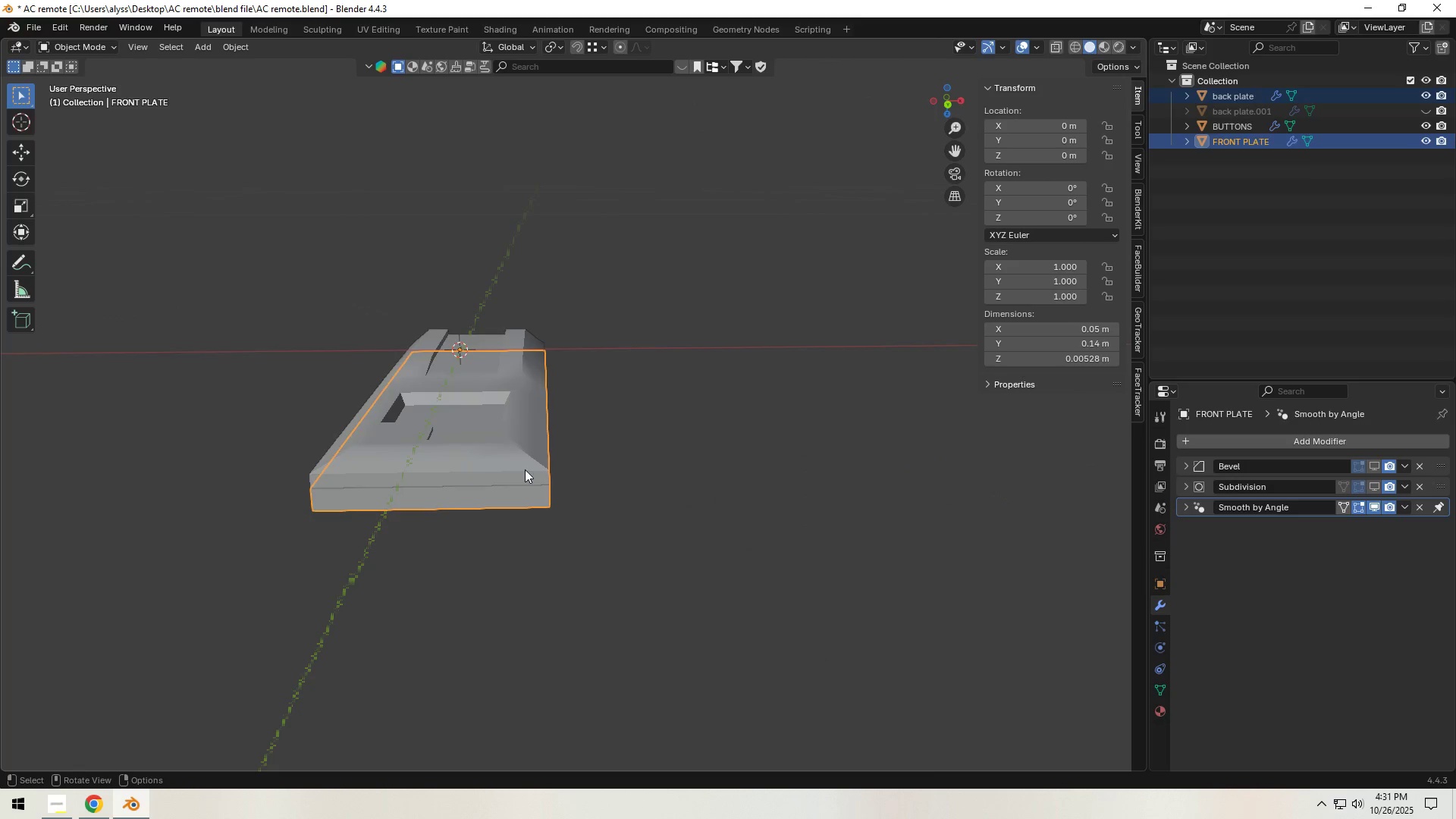 
left_click([517, 460])
 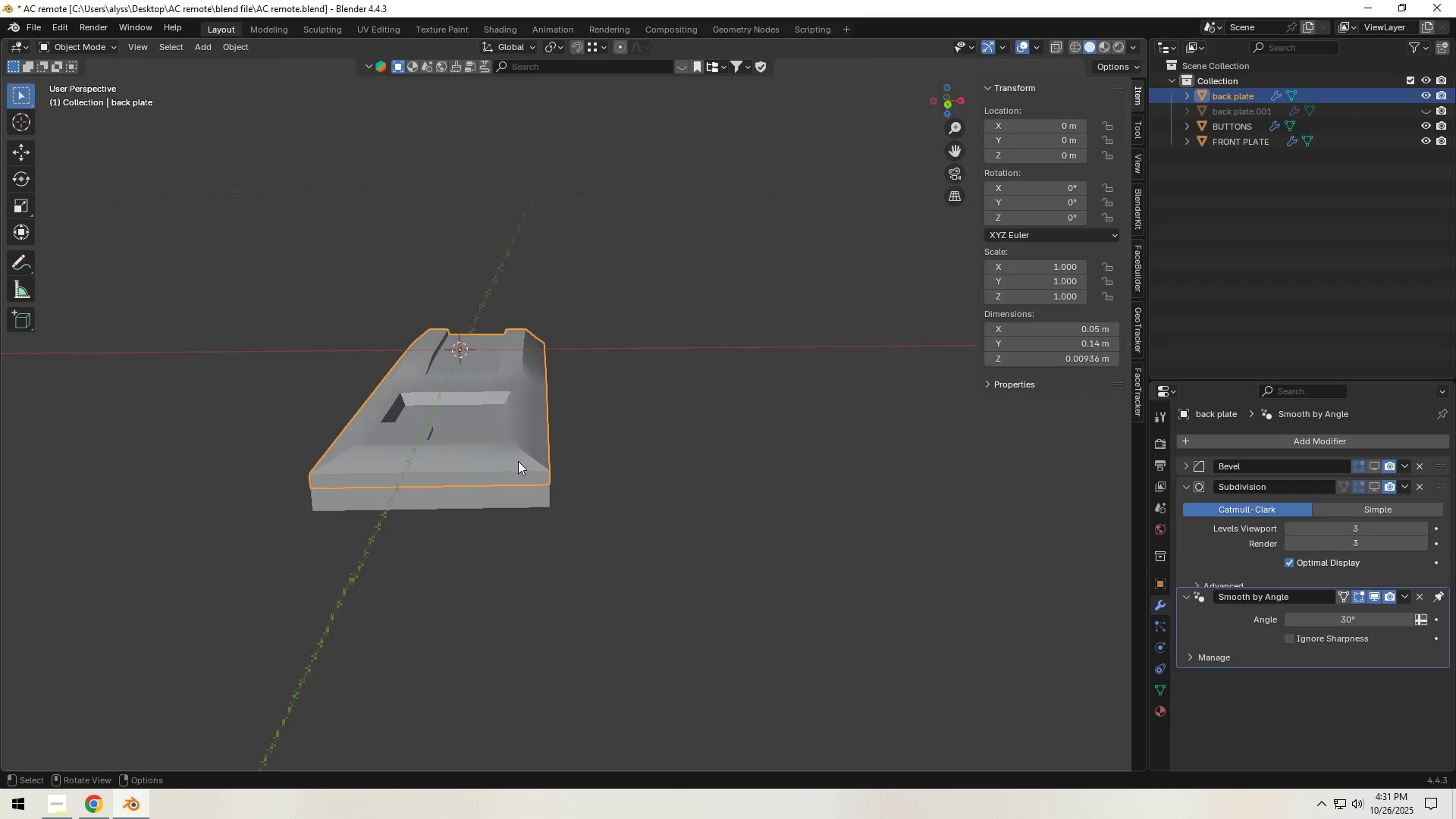 
key(Tab)
 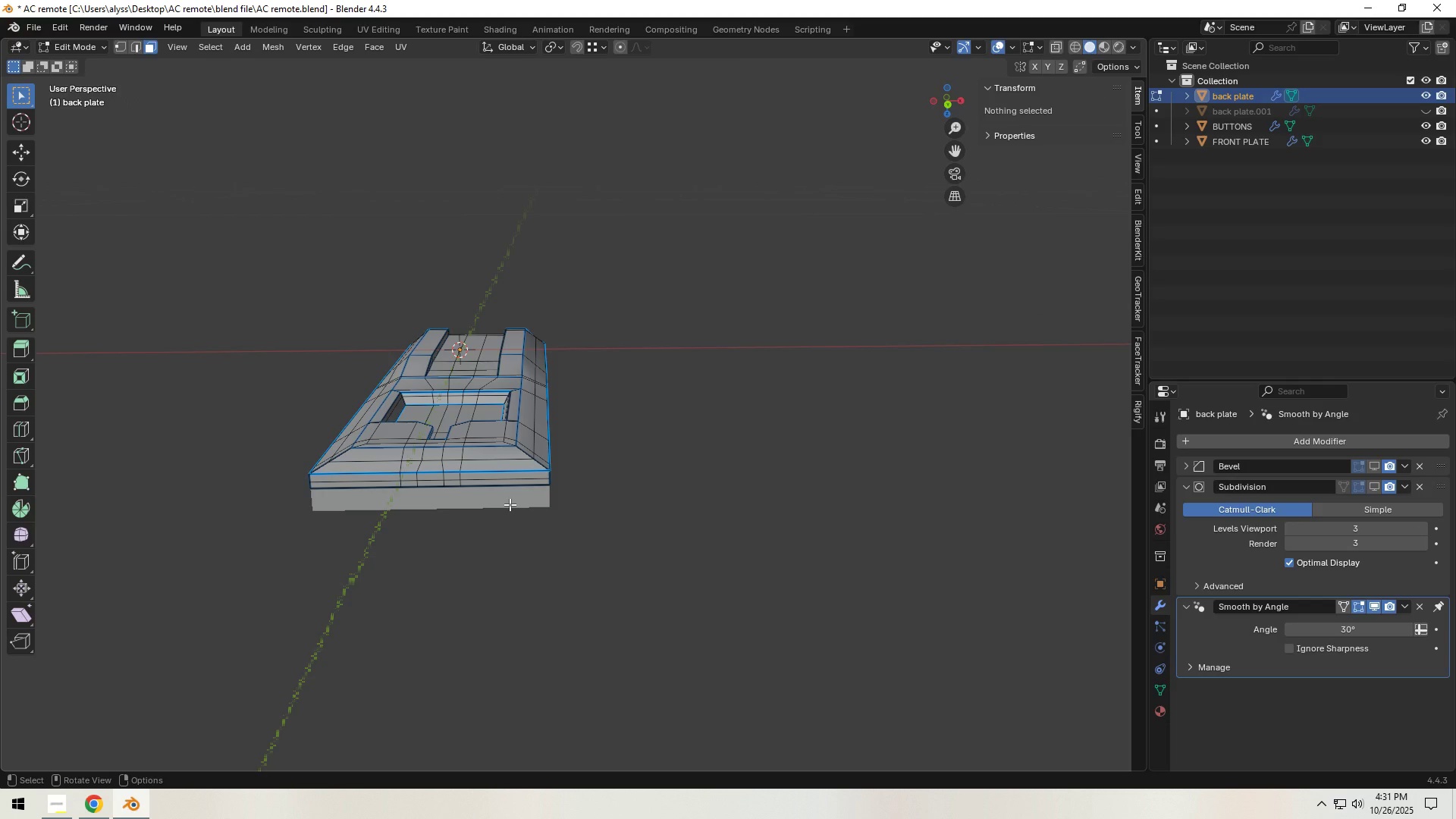 
key(Tab)
 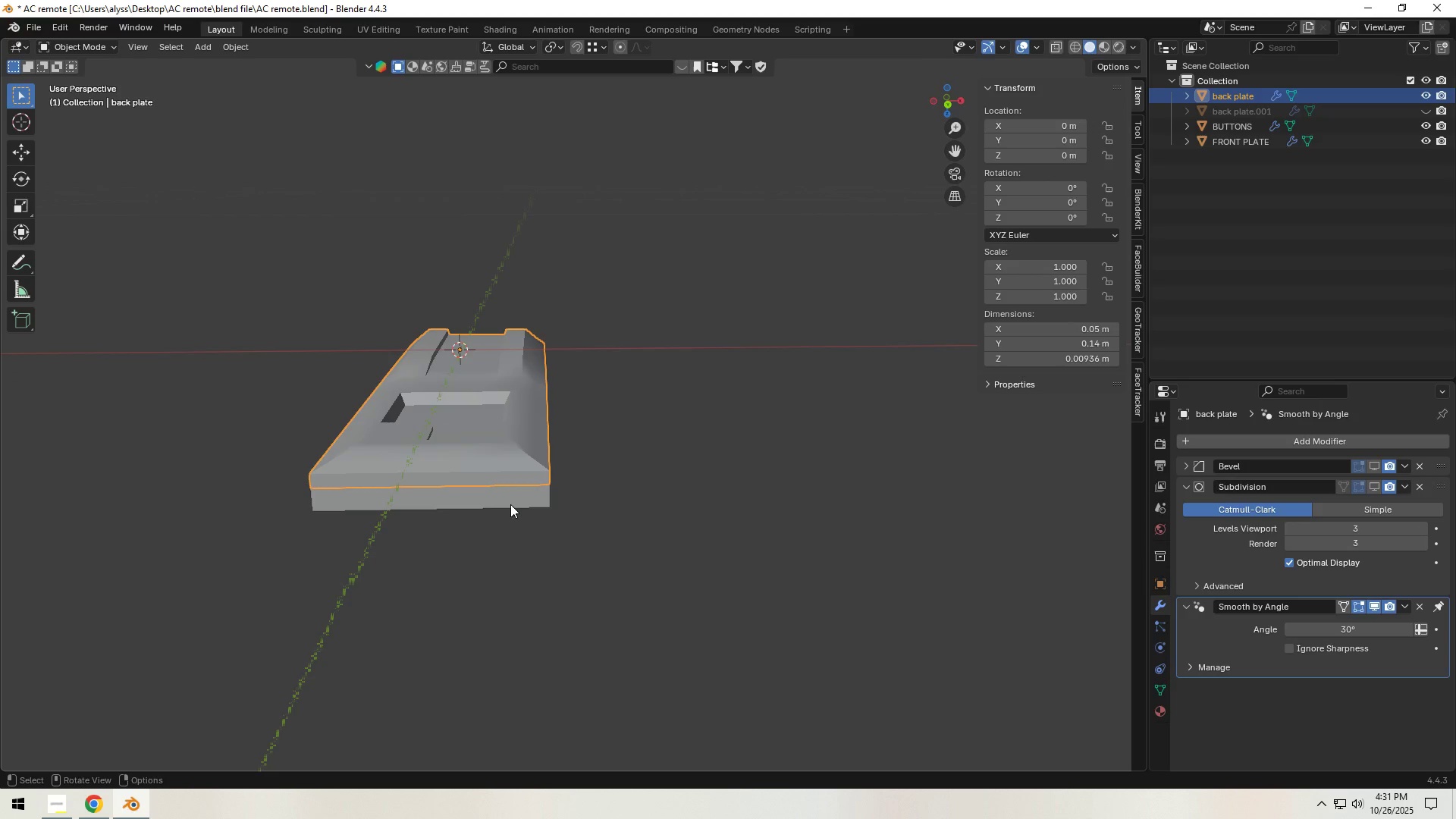 
hold_key(key=ShiftLeft, duration=0.74)
left_click([510, 504])
 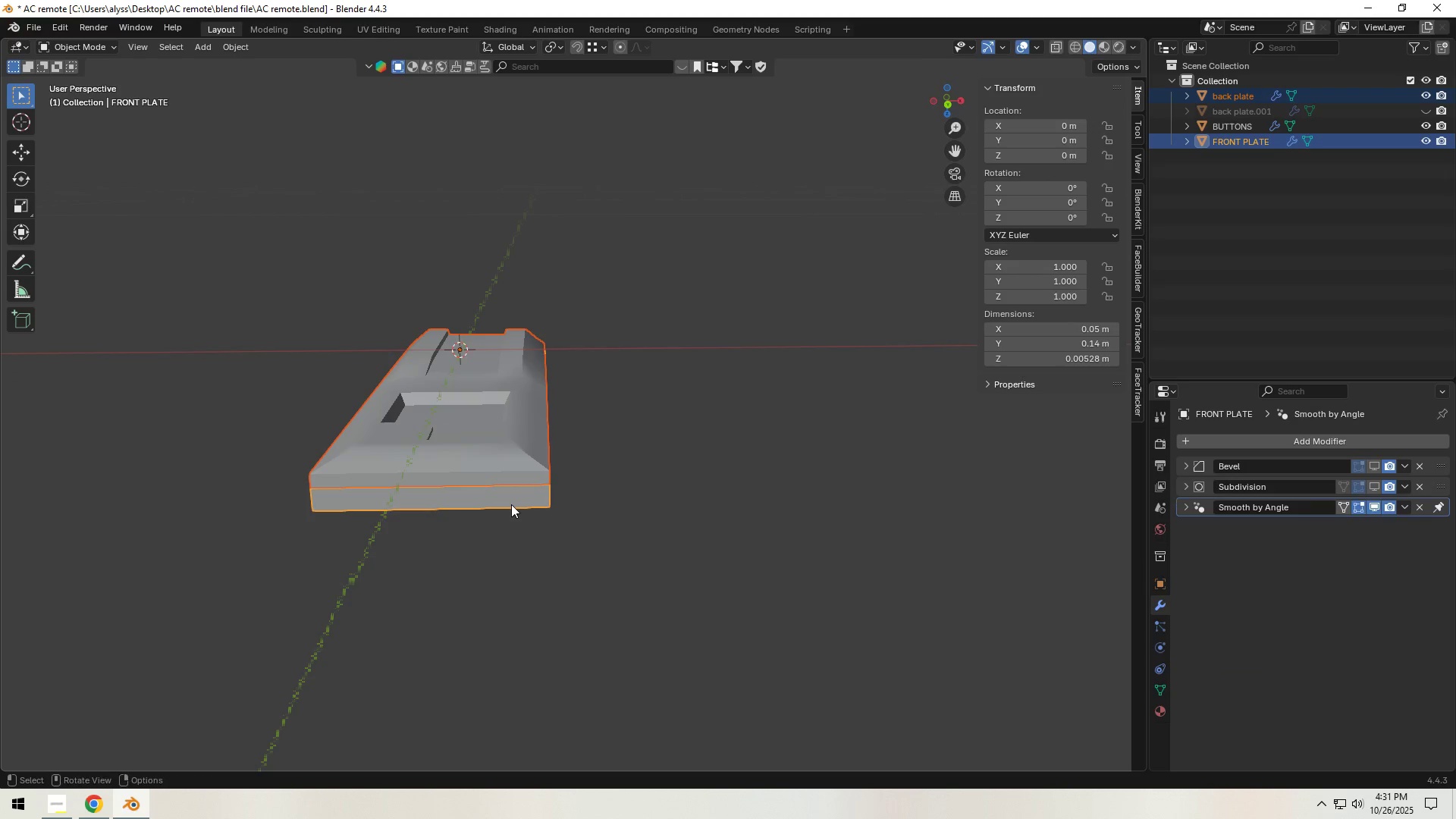 
key(Tab)
 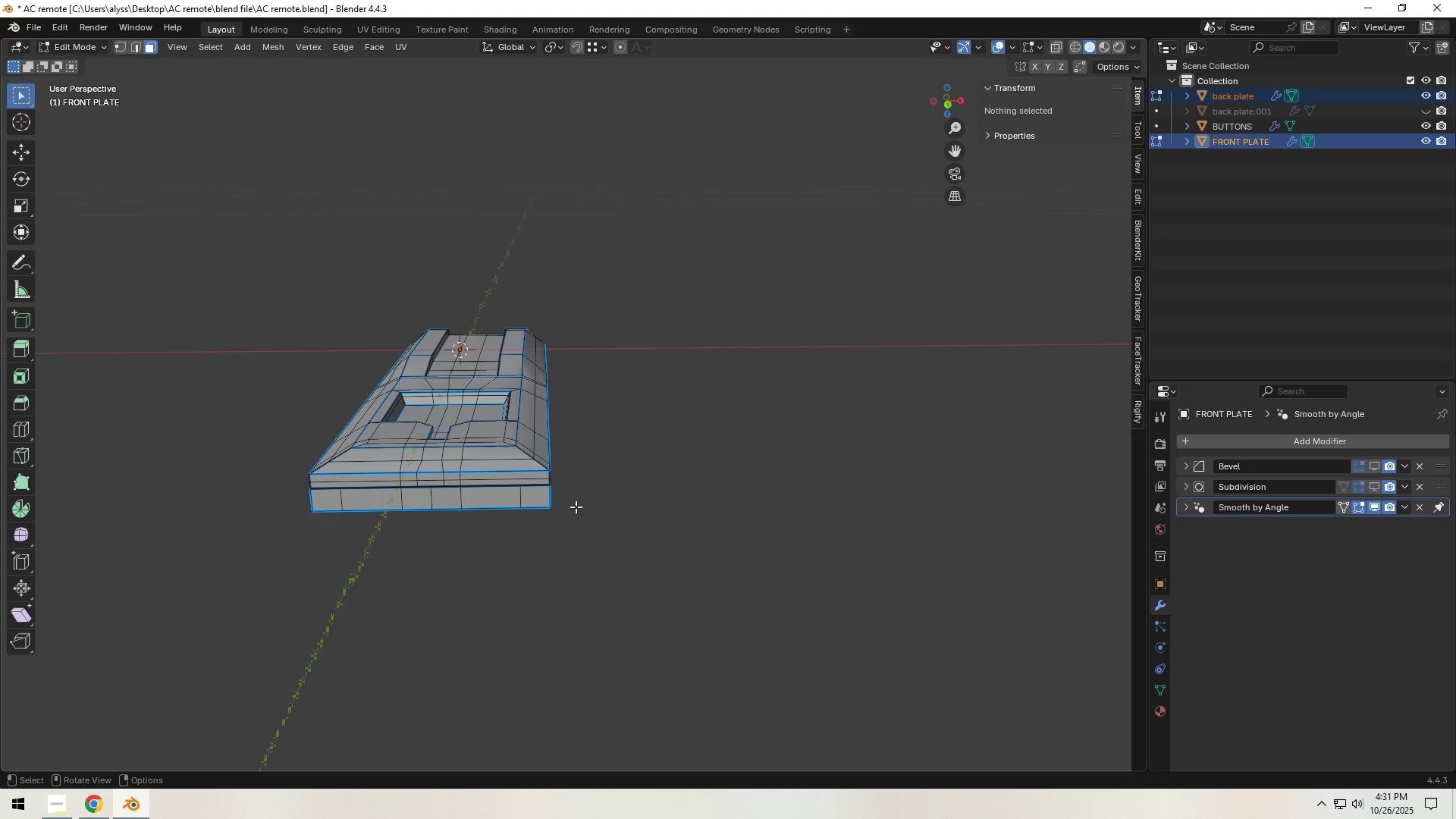 
hold_key(key=Backquote, duration=0.41)
 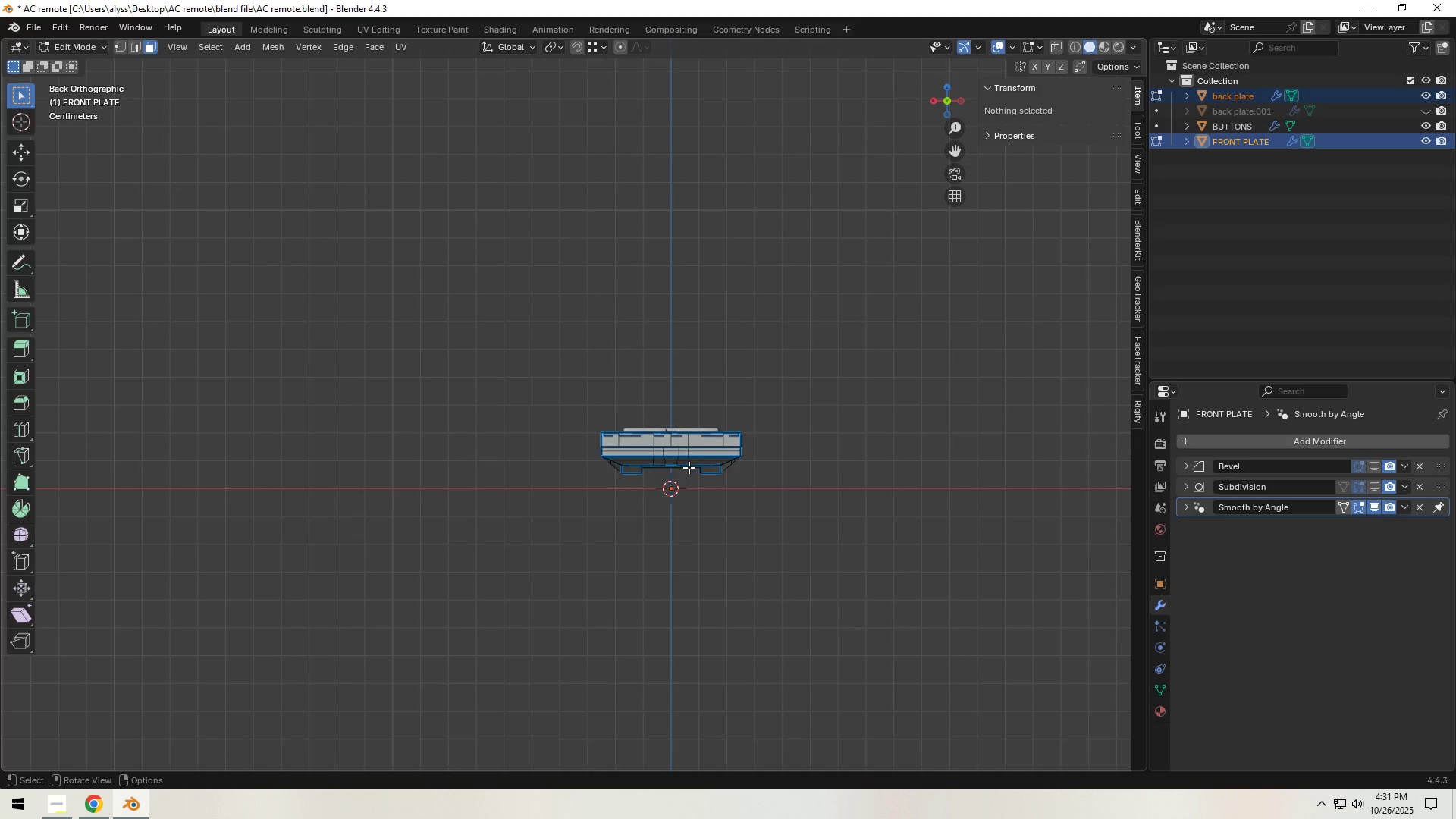 
scroll: coordinate [711, 469], scroll_direction: up, amount: 7.0
 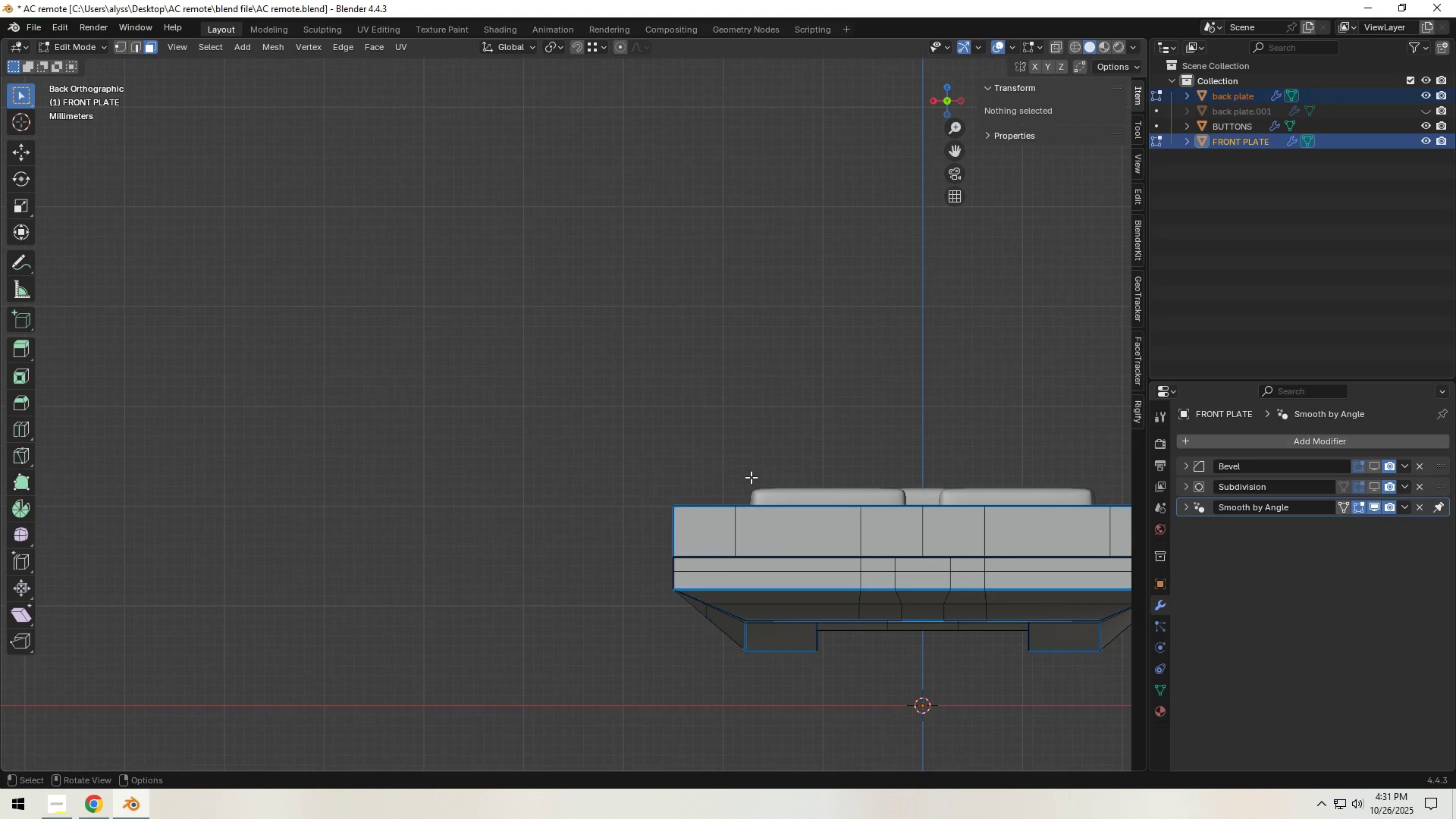 
hold_key(key=ShiftLeft, duration=0.52)
 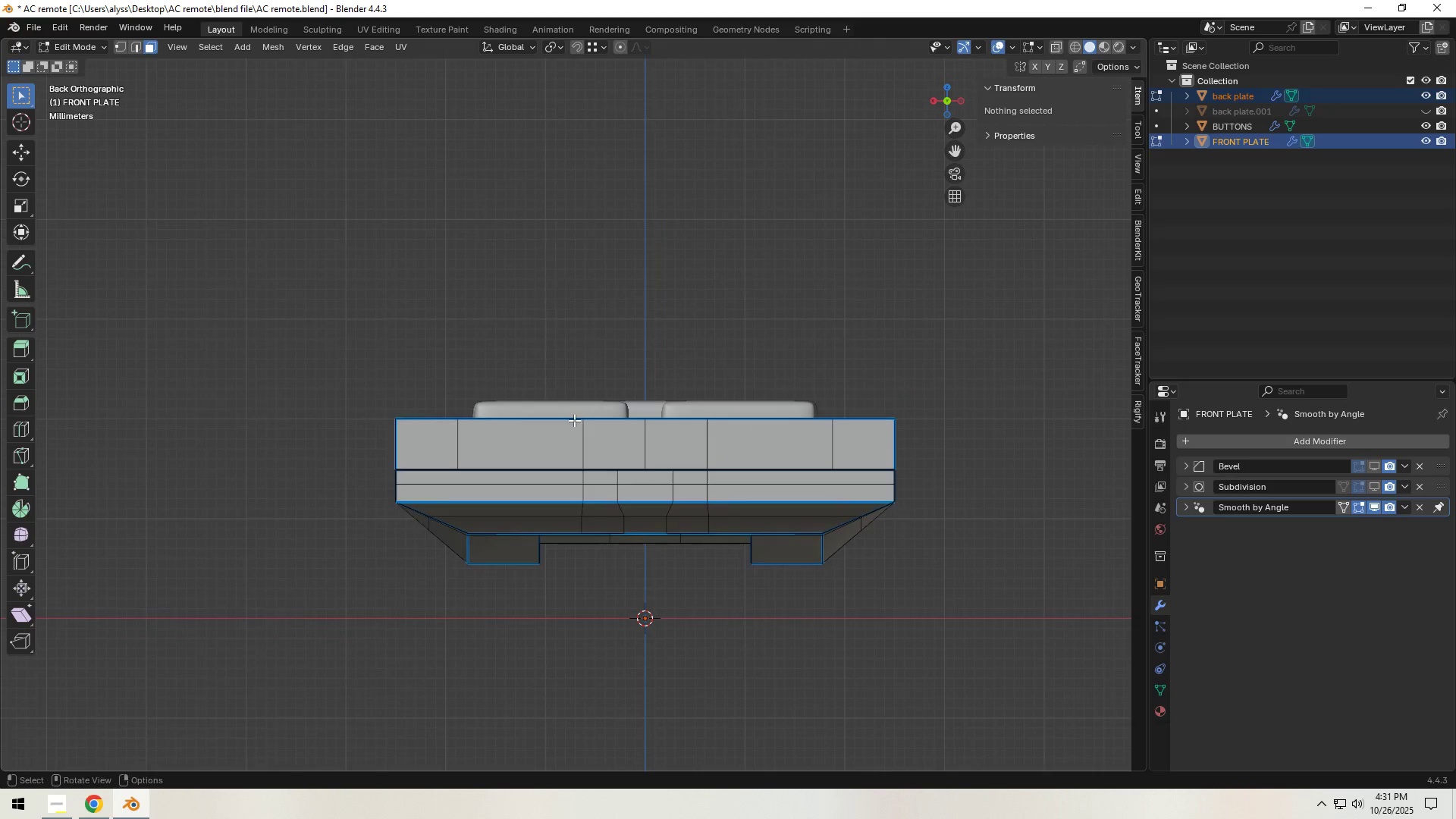 
scroll: coordinate [579, 428], scroll_direction: up, amount: 4.0
 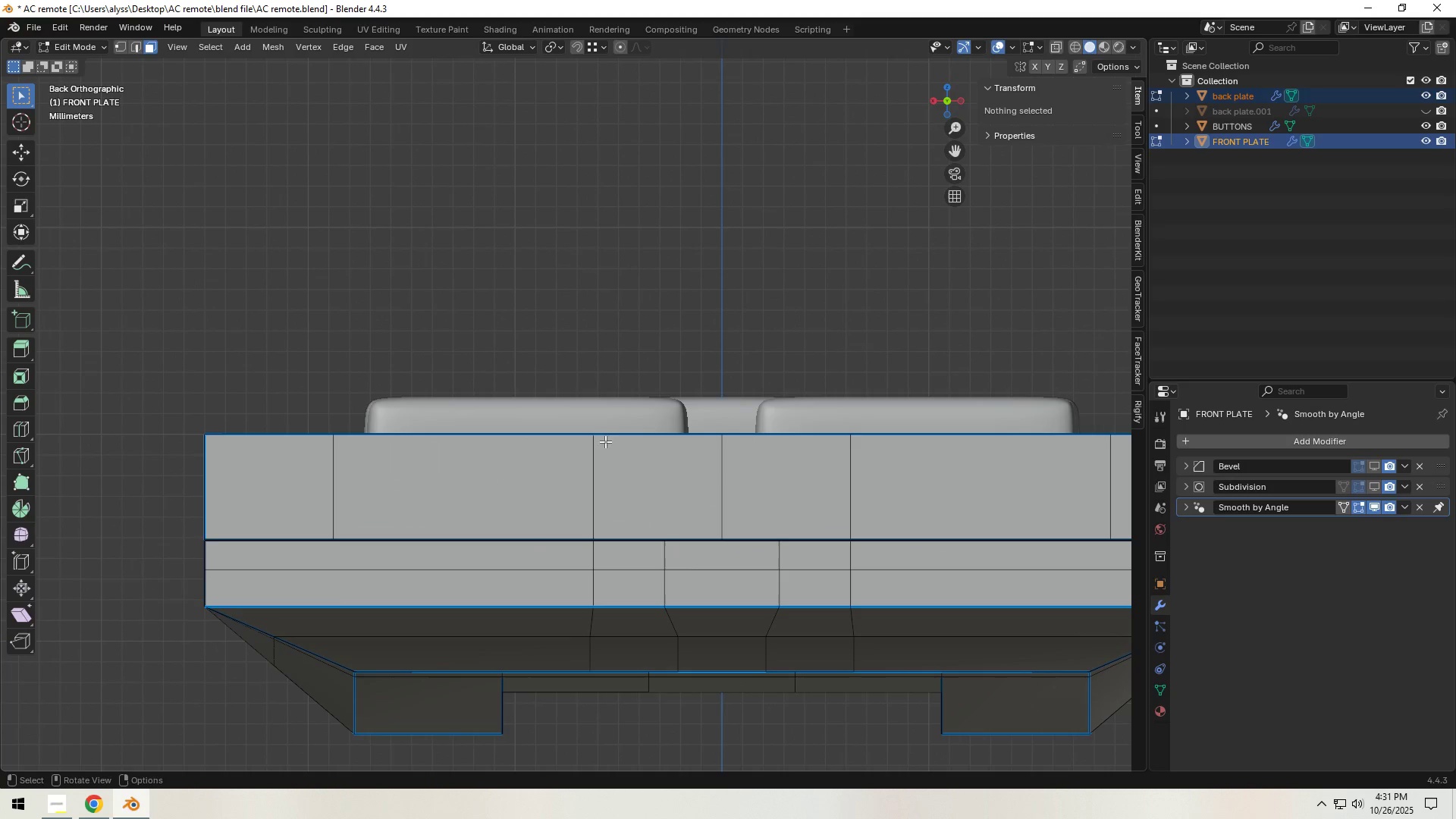 
hold_key(key=ShiftLeft, duration=0.62)
 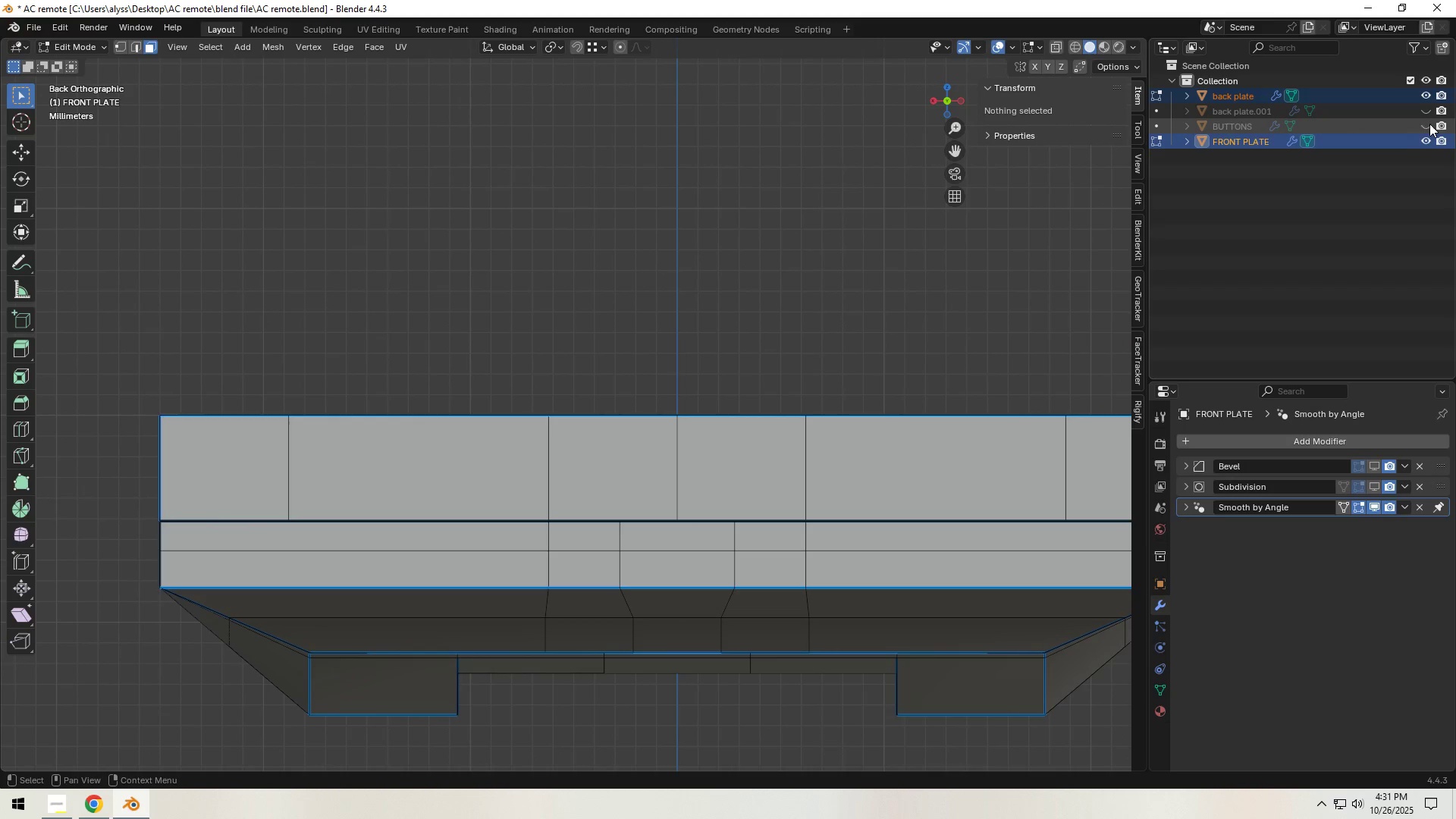 
double_click([868, 275])
 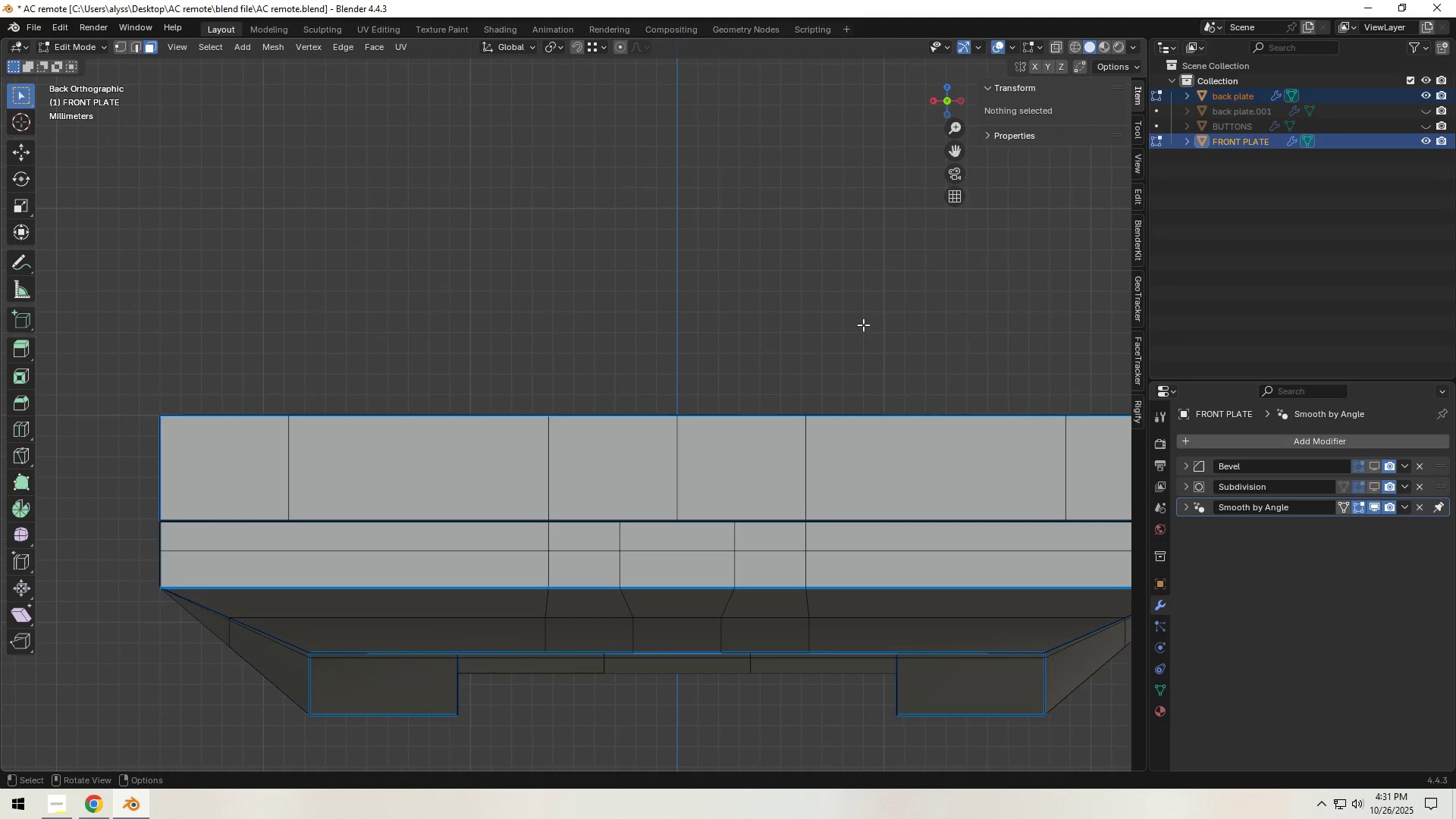 
hold_key(key=ShiftLeft, duration=0.52)
 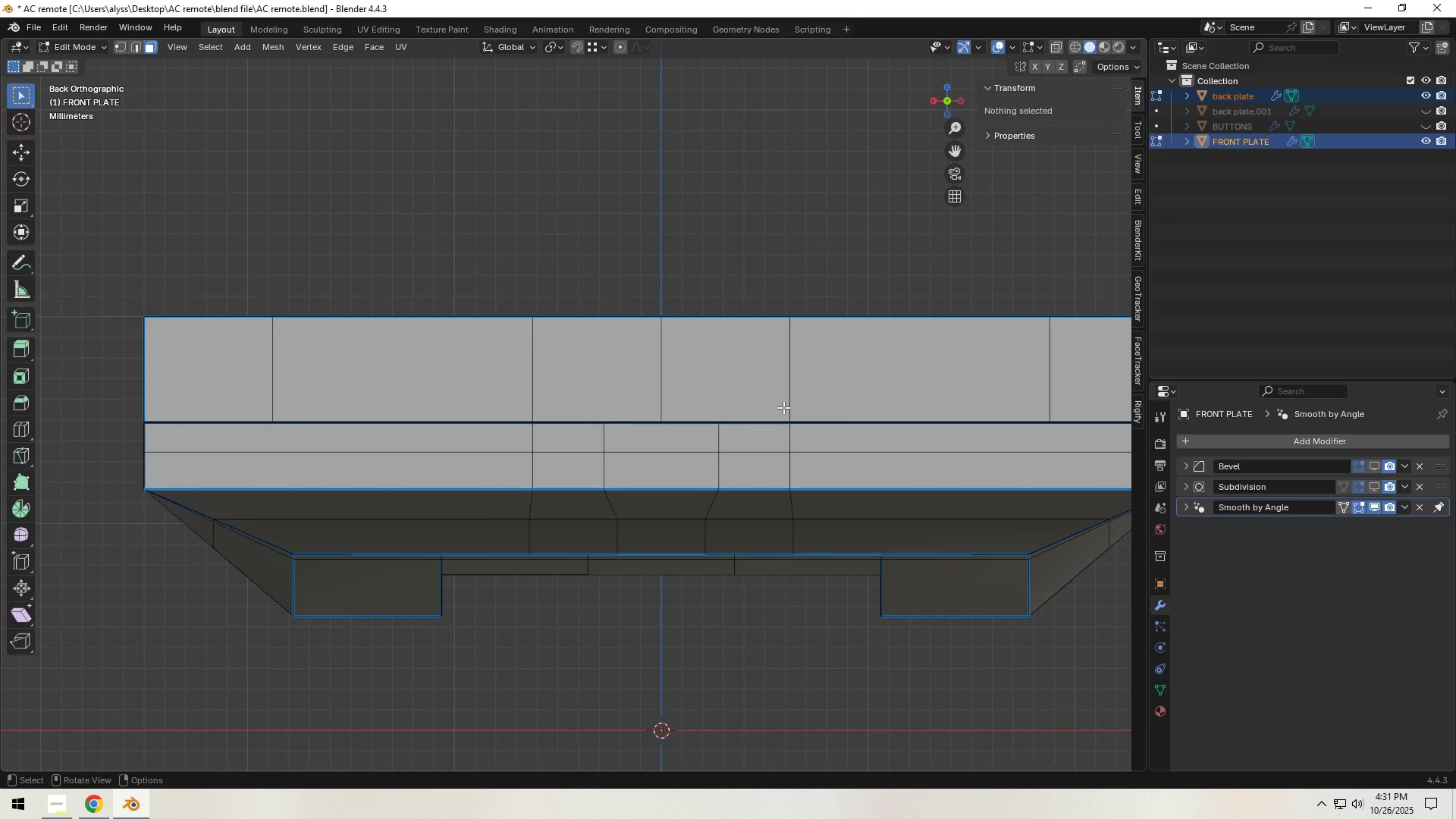 
scroll: coordinate [783, 407], scroll_direction: up, amount: 2.0
 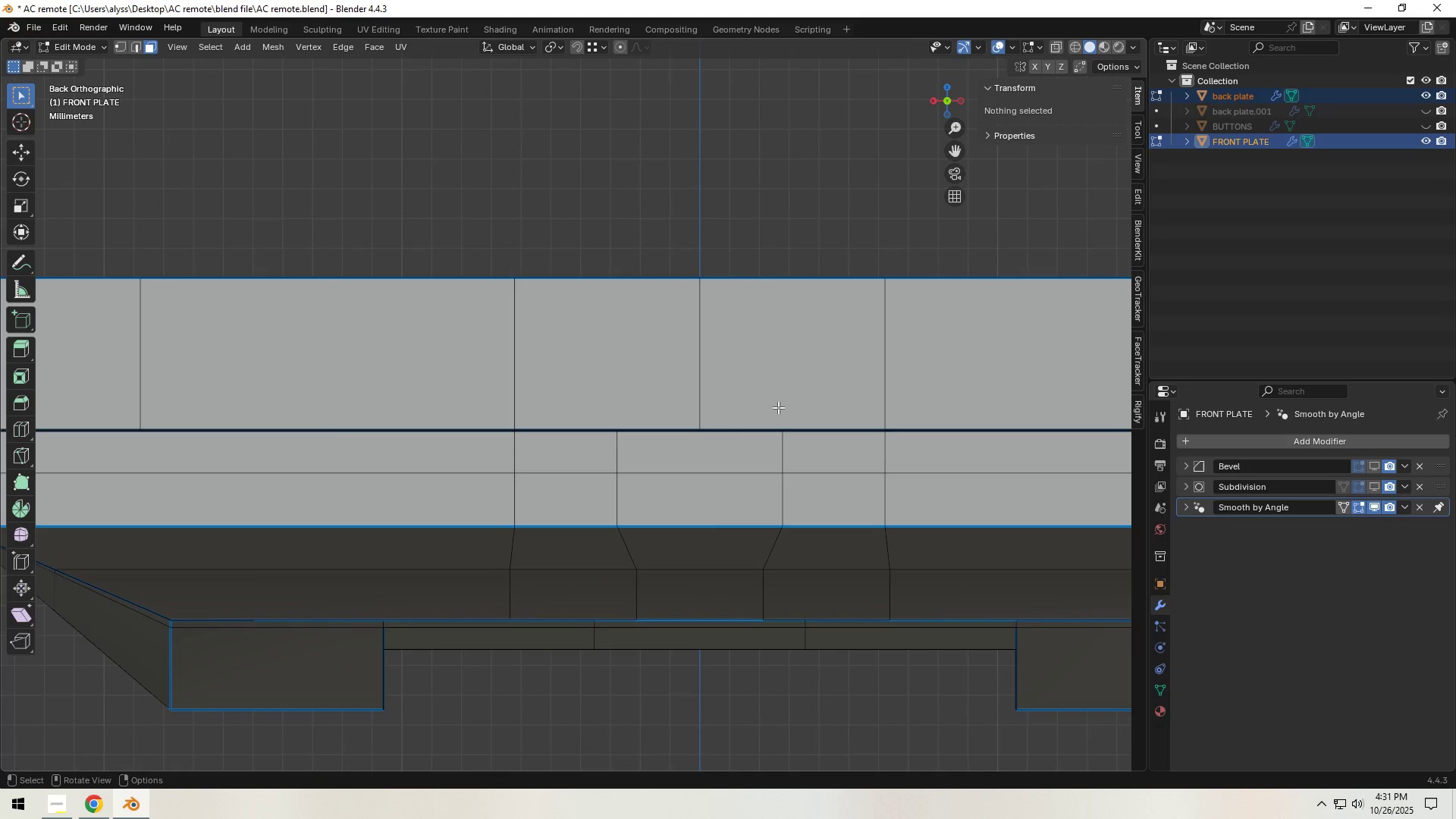 
hold_key(key=ShiftLeft, duration=0.45)
 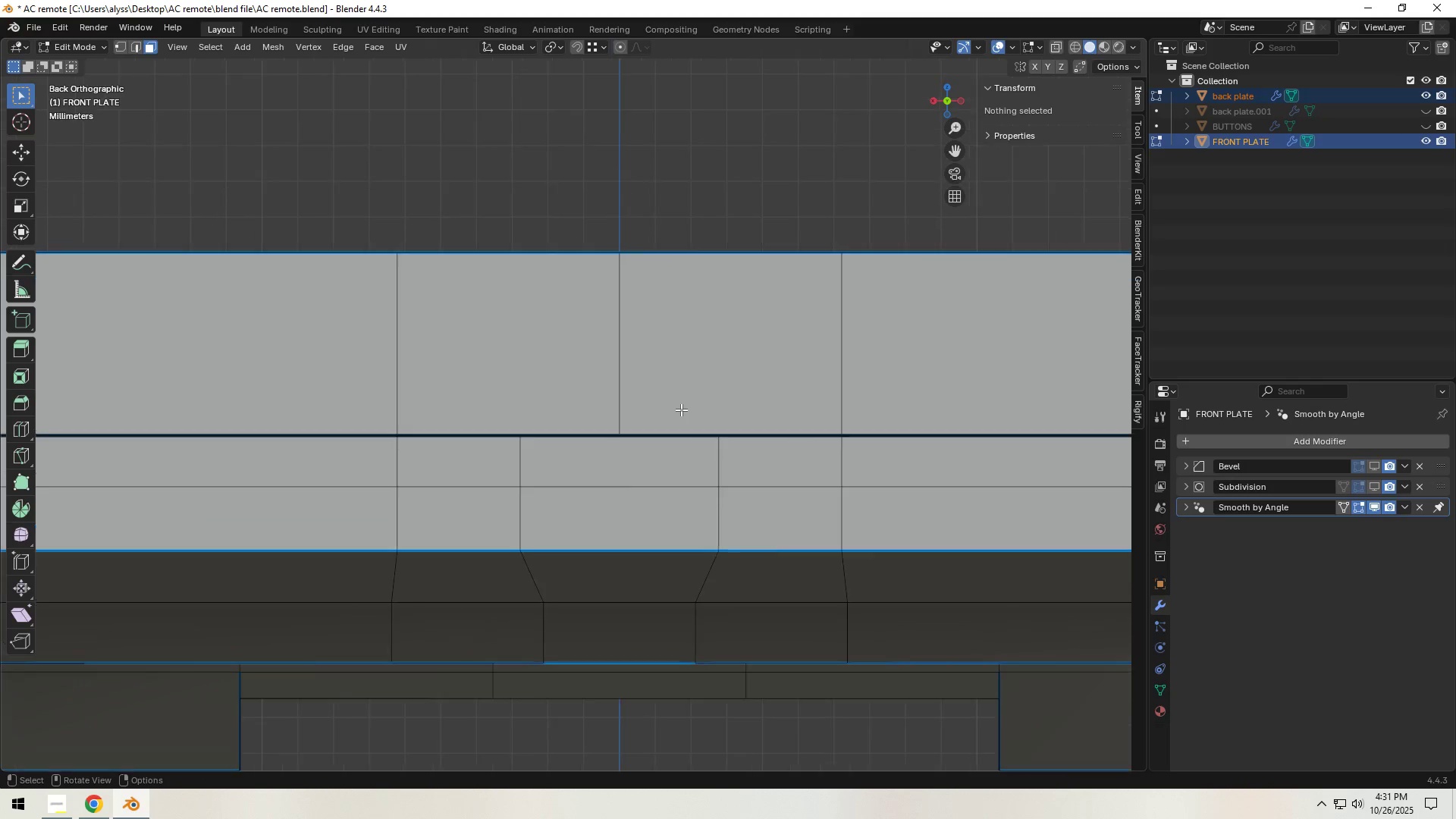 
scroll: coordinate [681, 410], scroll_direction: up, amount: 1.0
 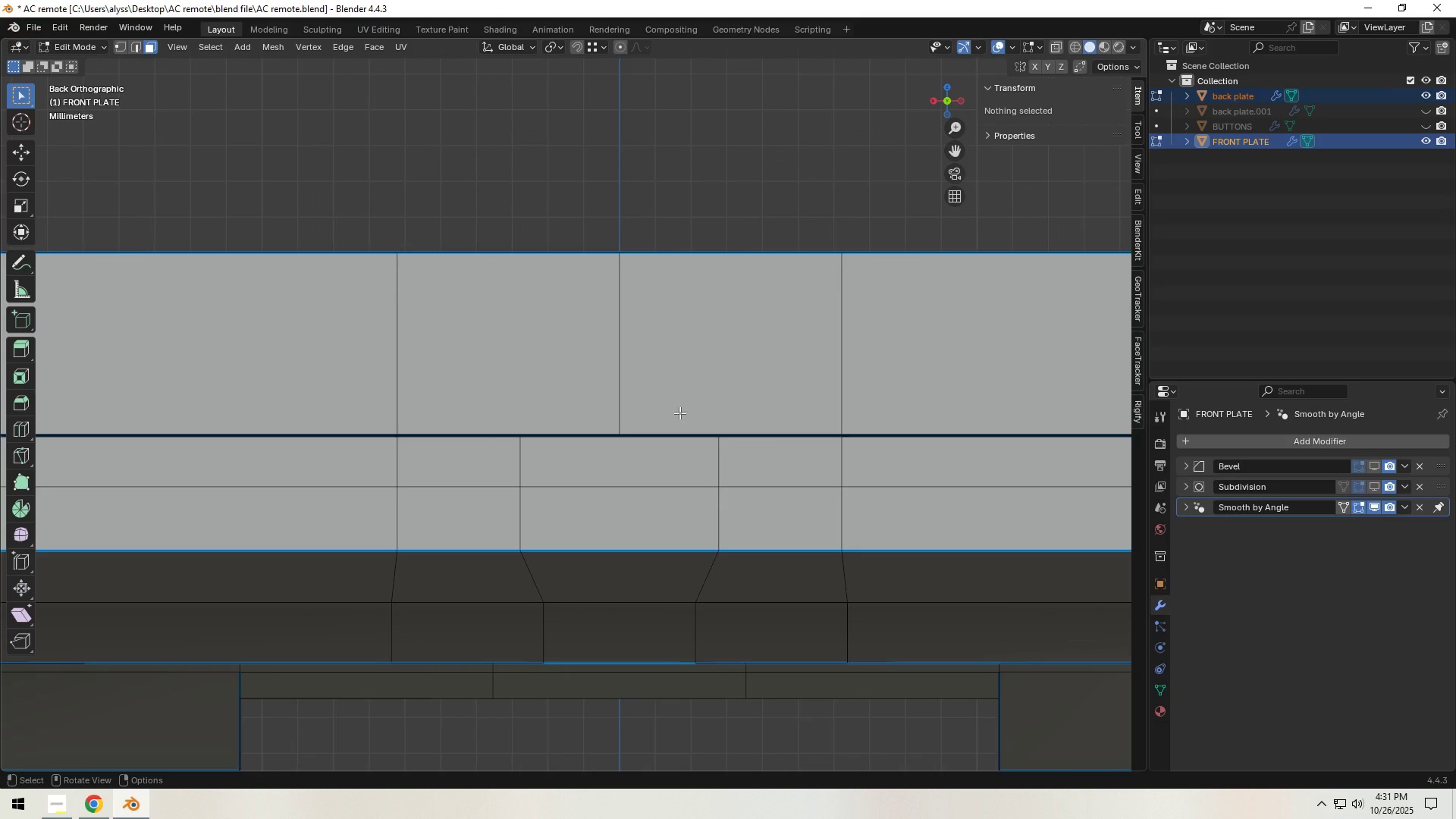 
hold_key(key=ShiftLeft, duration=0.51)
 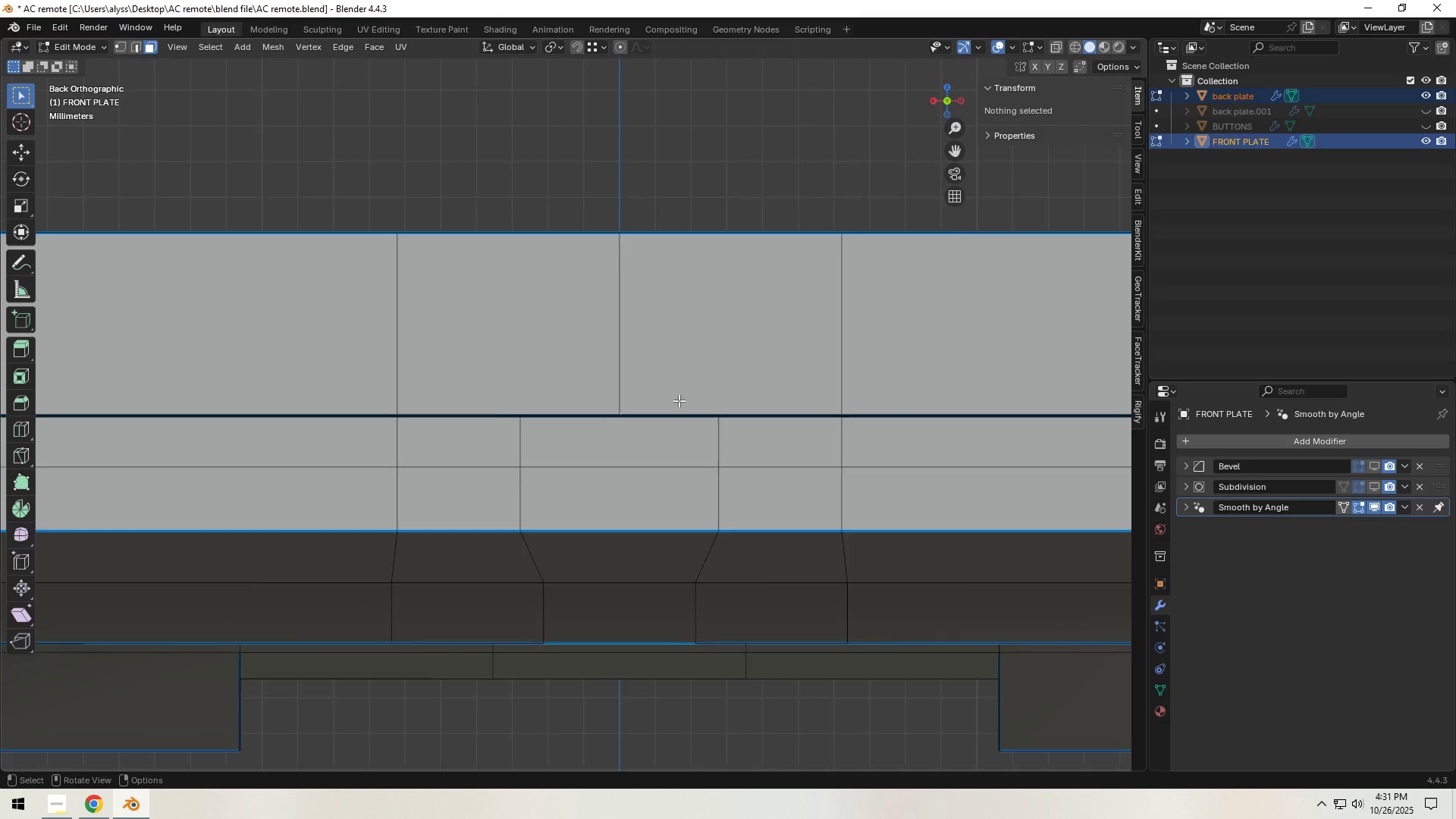 
scroll: coordinate [679, 400], scroll_direction: up, amount: 1.0
 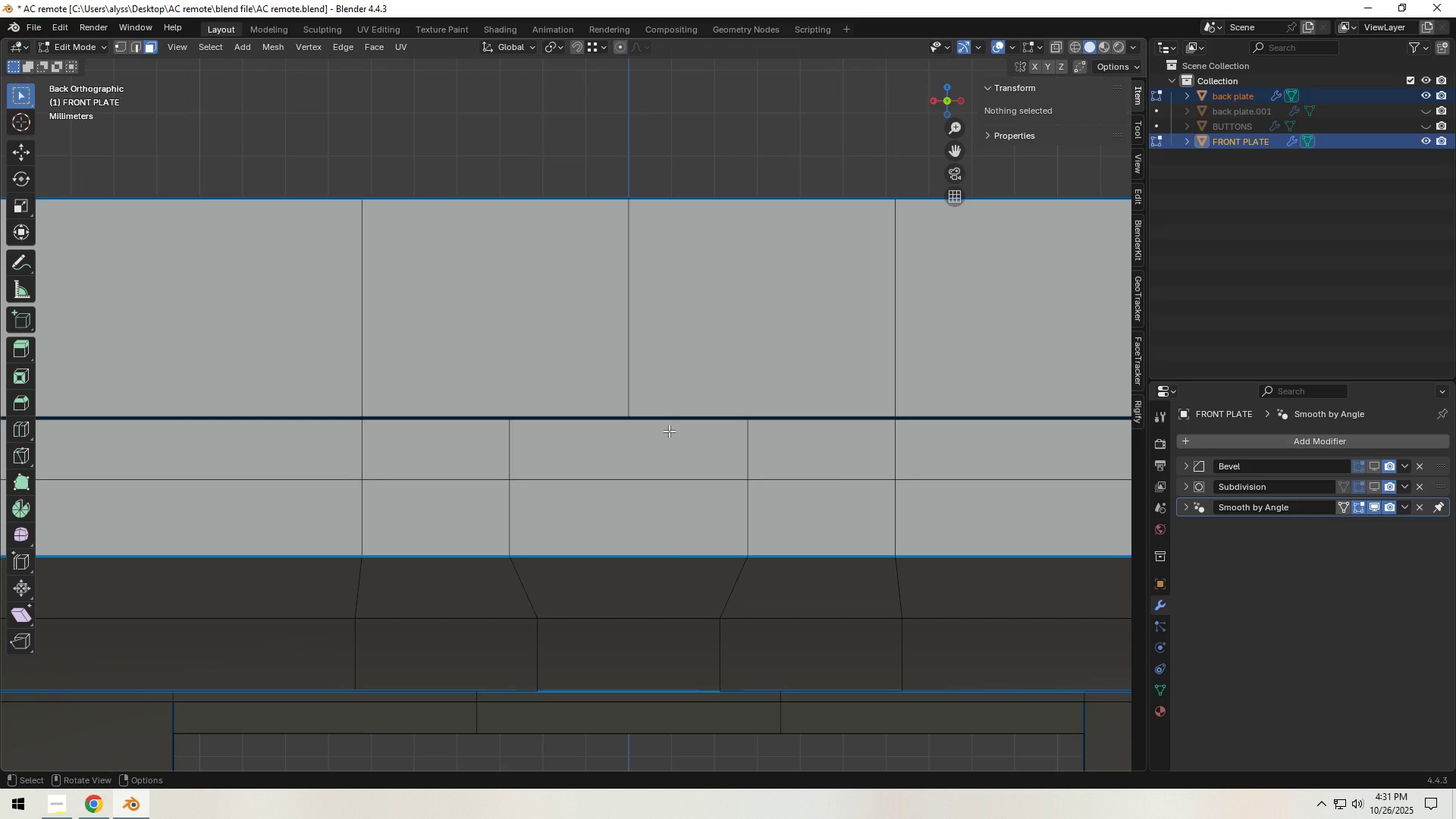 
wait(6.9)
 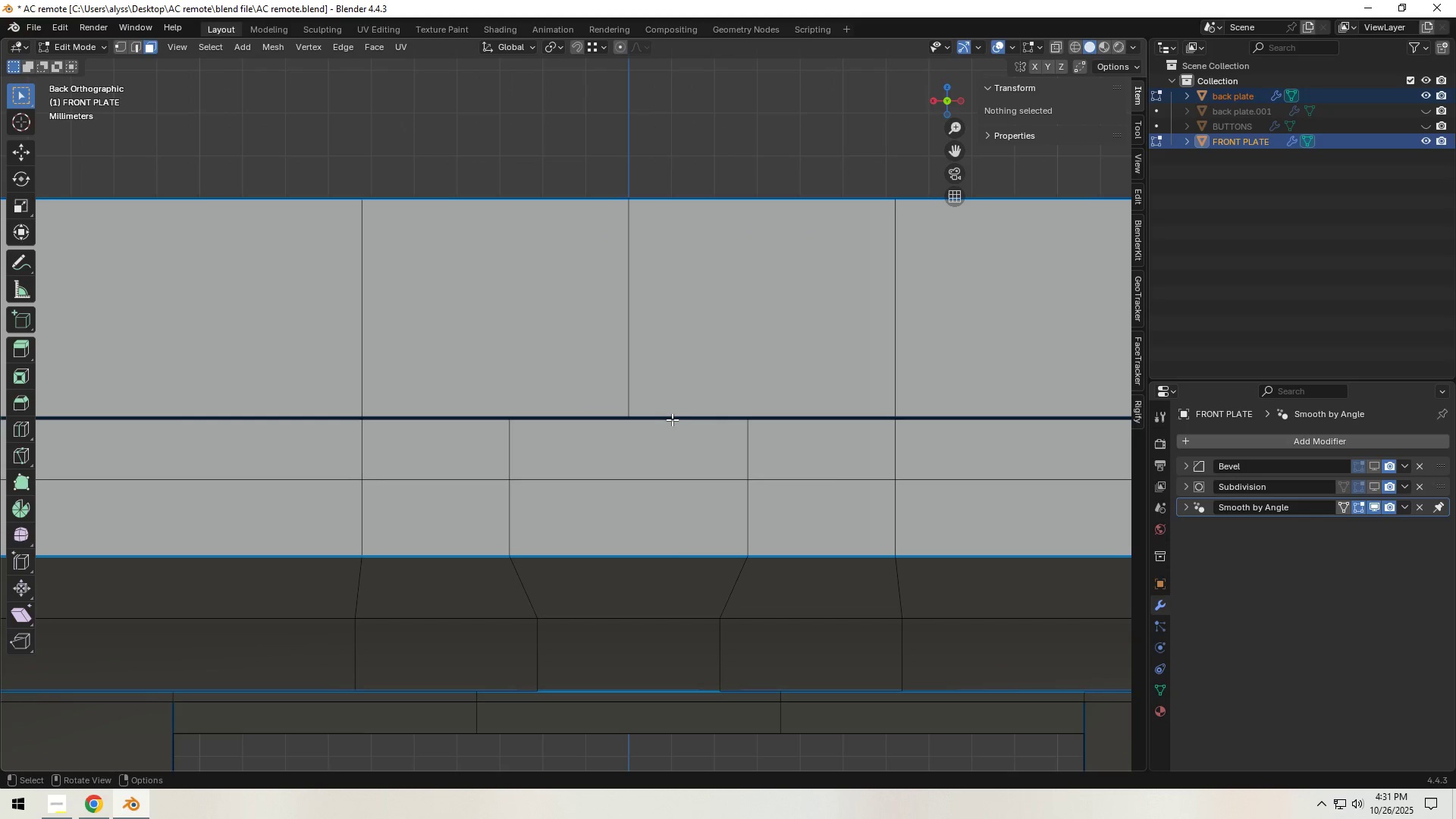 
key(3)
 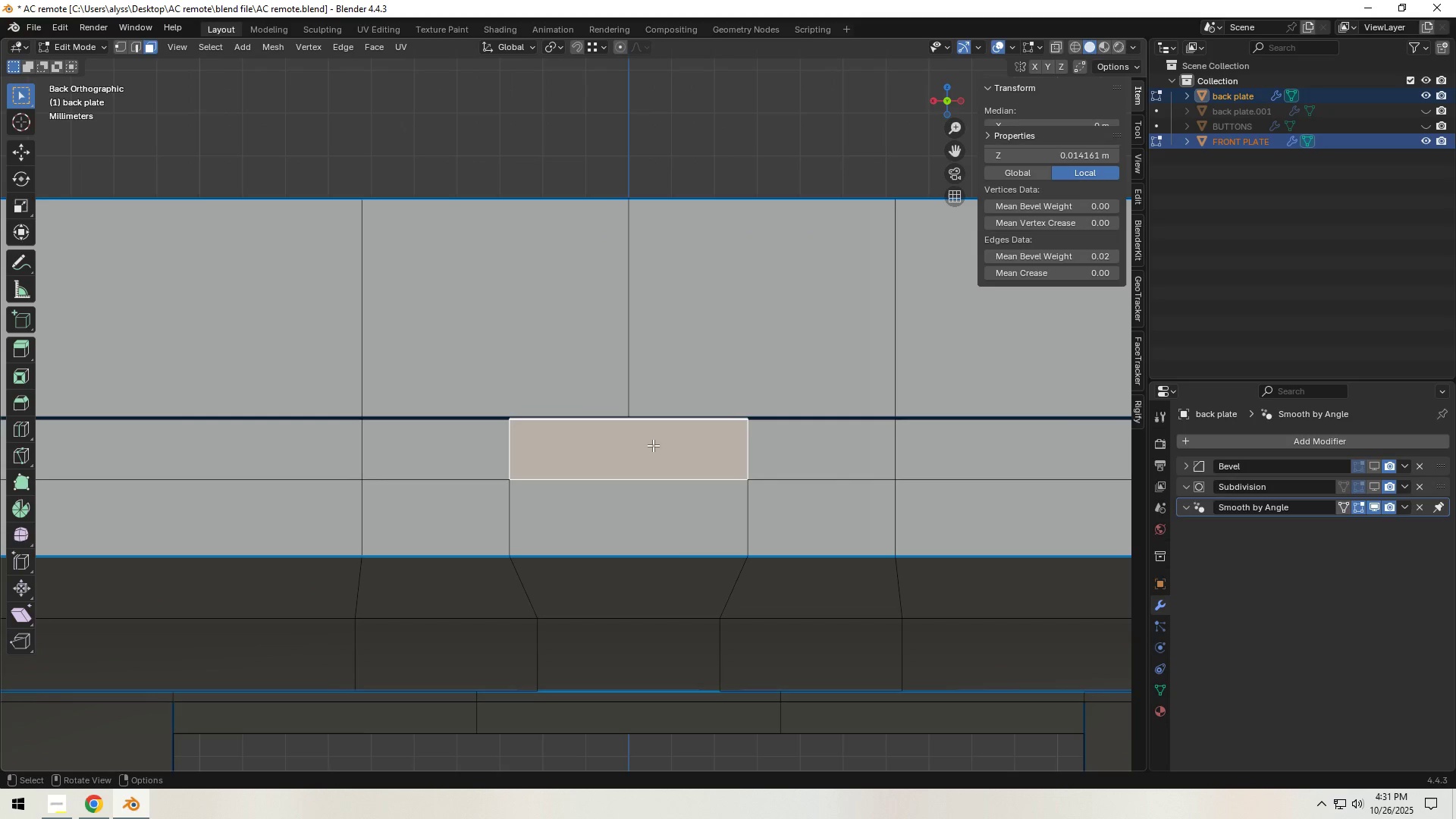 
left_click([653, 445])
 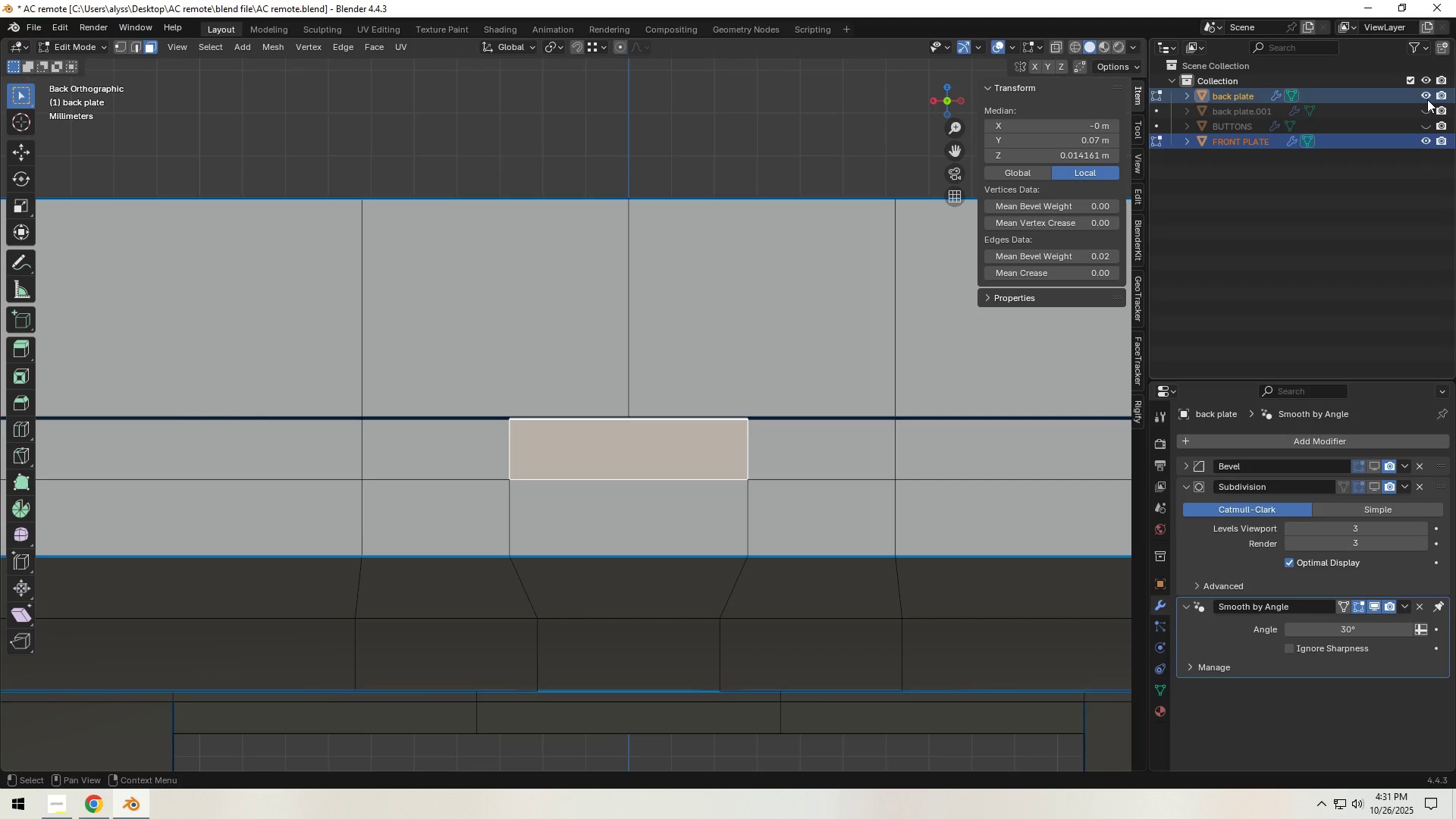 
left_click([1430, 140])
 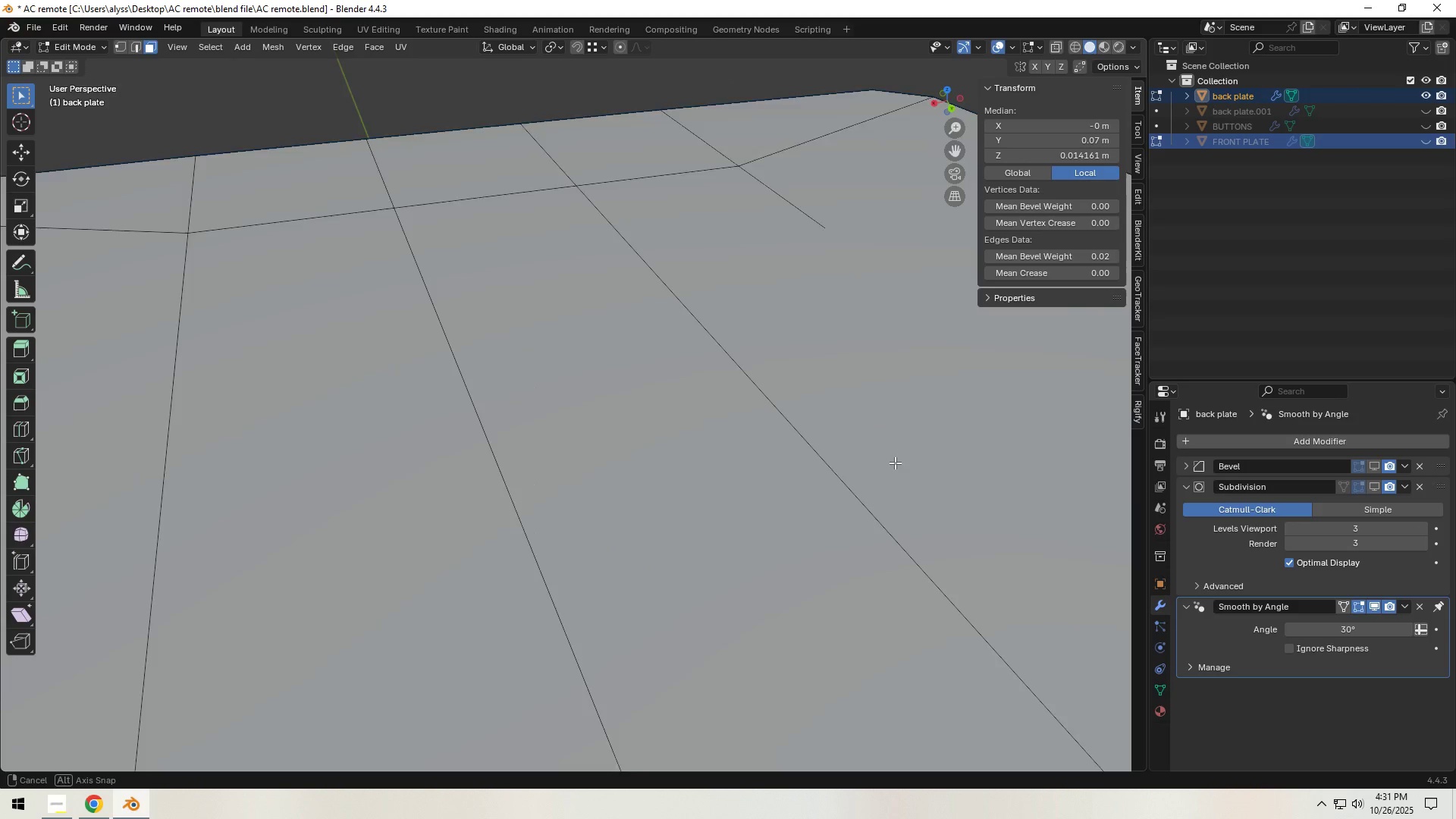 
scroll: coordinate [896, 466], scroll_direction: down, amount: 4.0
 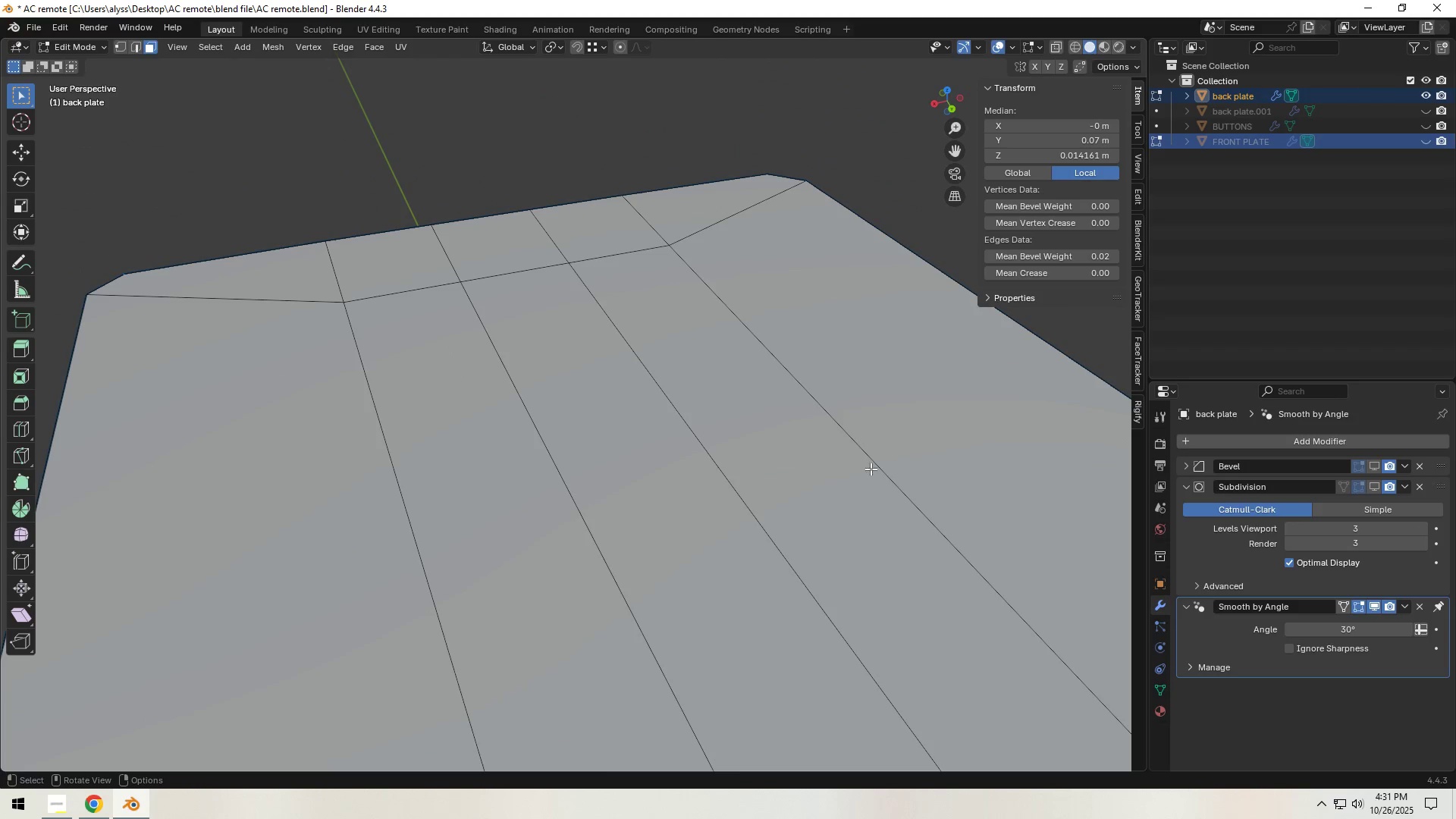 
key(Backquote)
 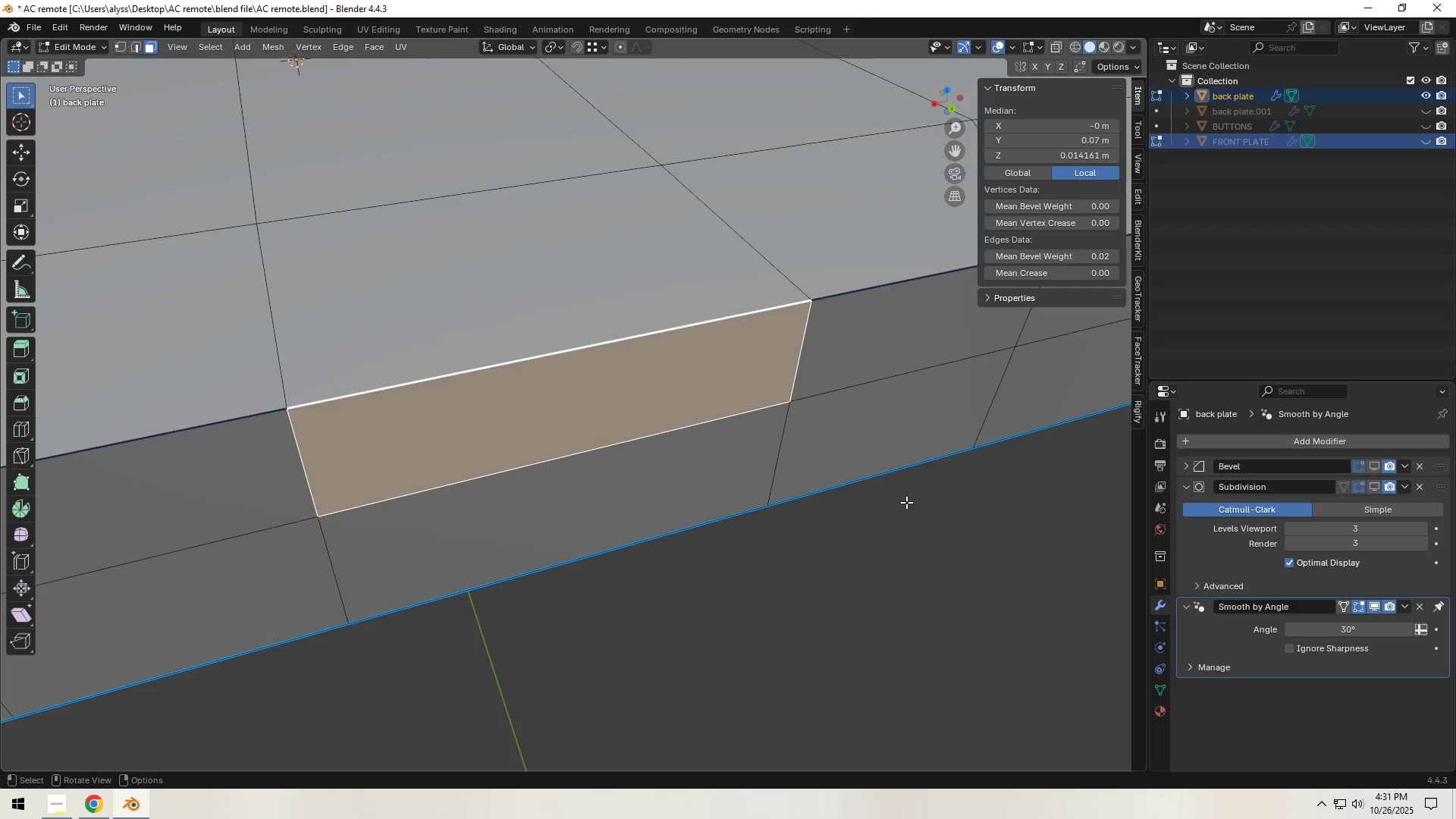 
scroll: coordinate [906, 502], scroll_direction: down, amount: 4.0
 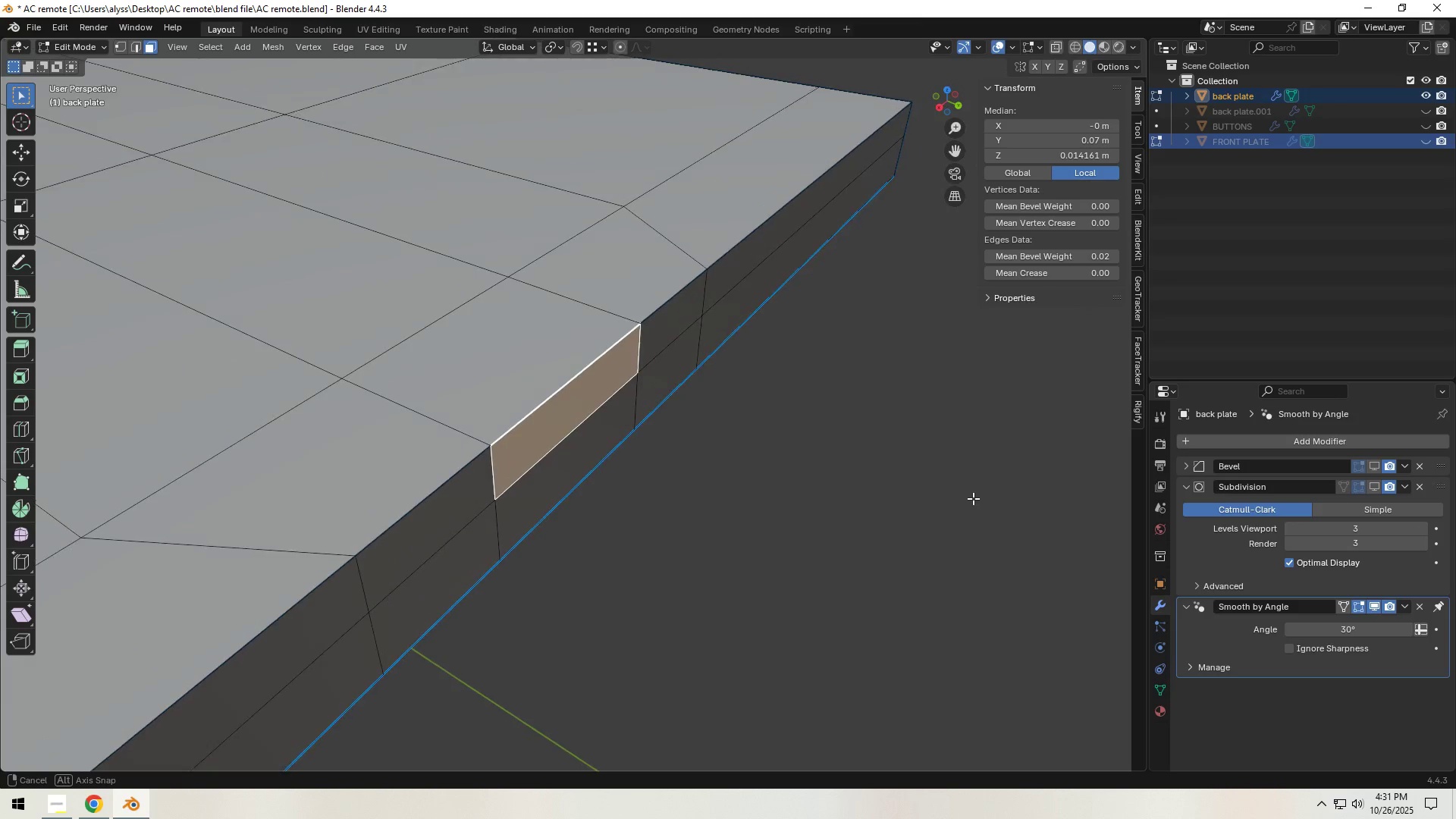 
hold_key(key=ShiftLeft, duration=0.54)
 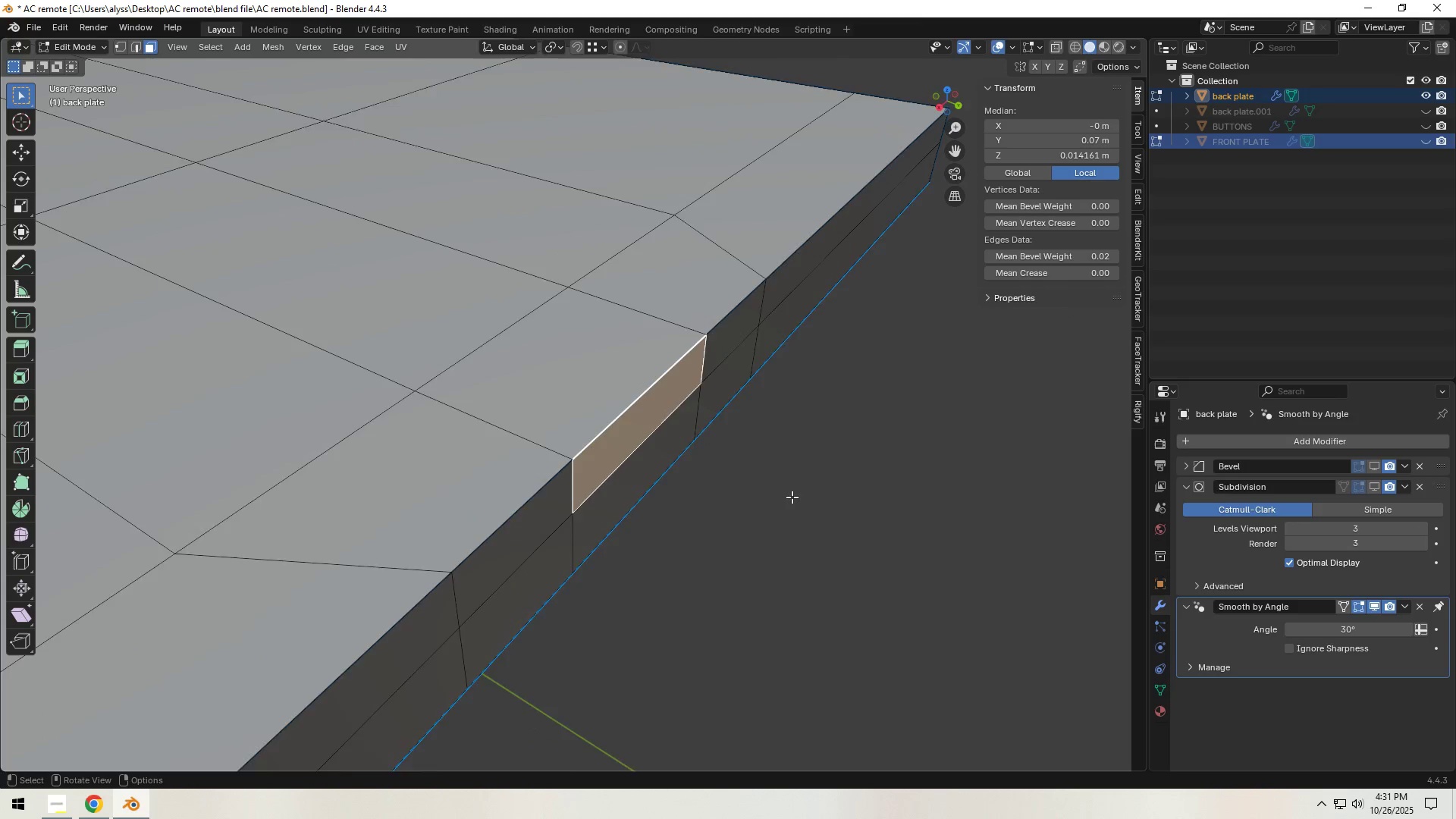 
scroll: coordinate [792, 497], scroll_direction: up, amount: 1.0
 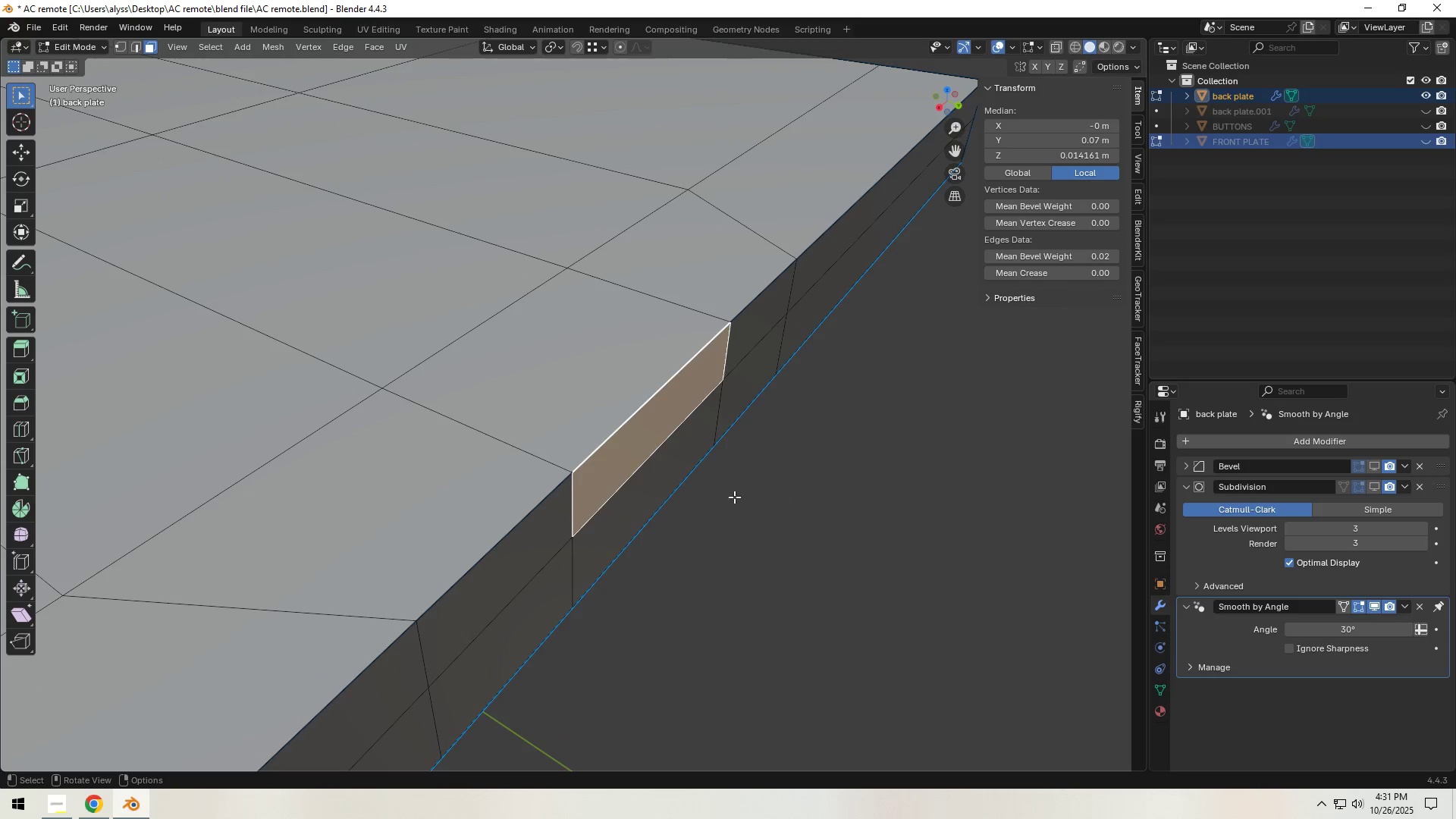 
hold_key(key=ShiftLeft, duration=1.53)
left_click([545, 502])
 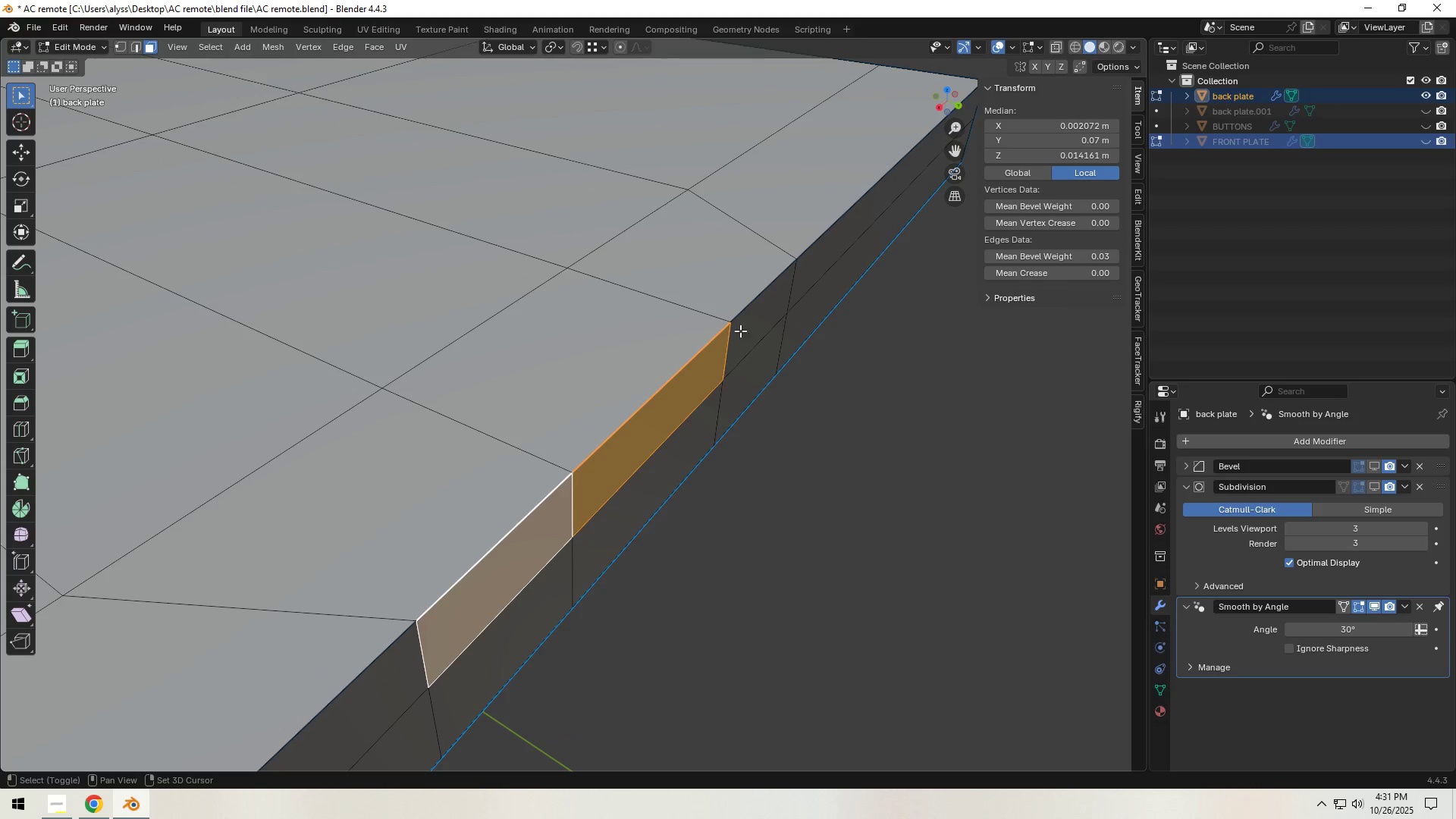 
left_click([755, 312])
 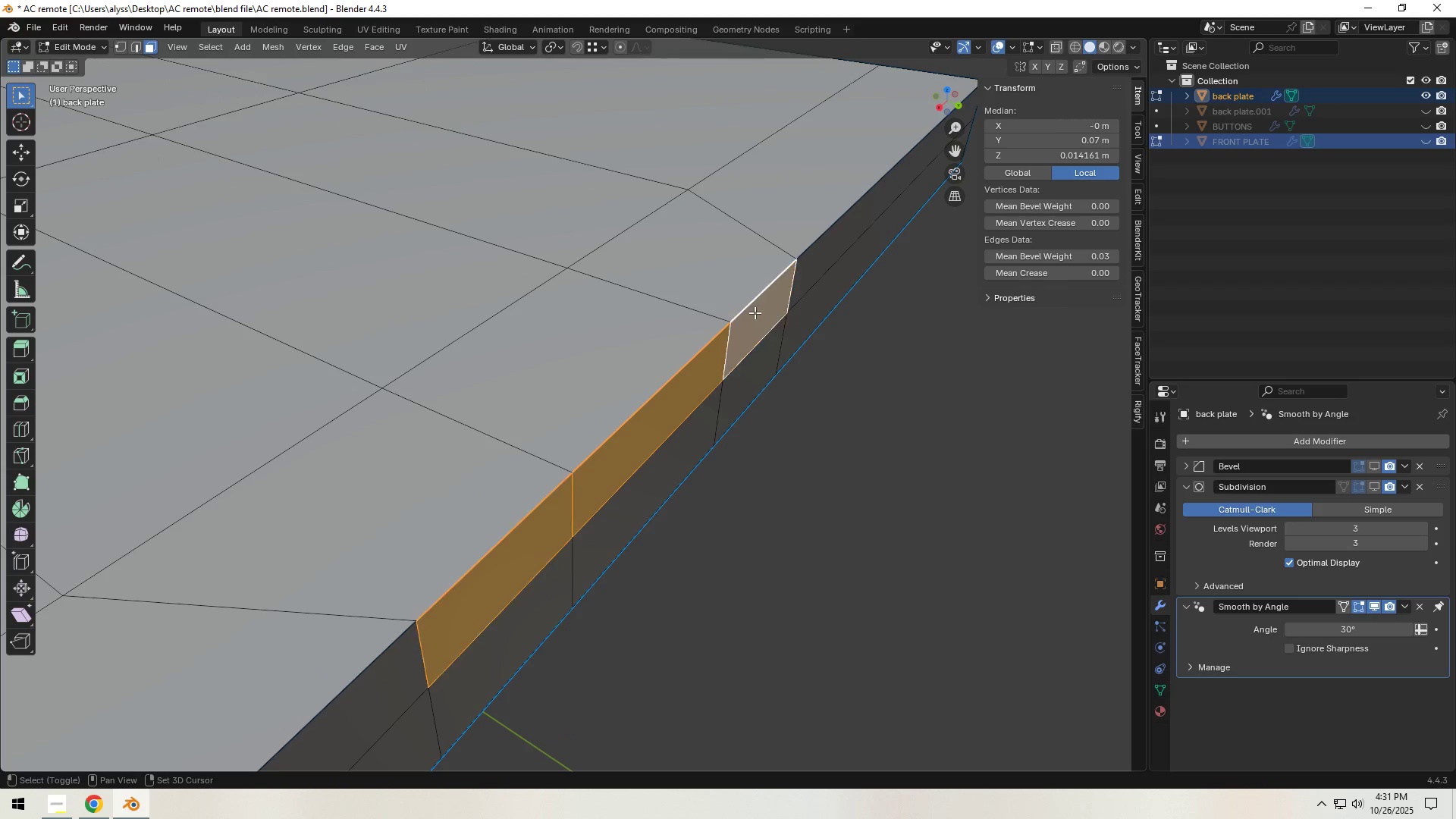 
key(Shift+ShiftLeft)
 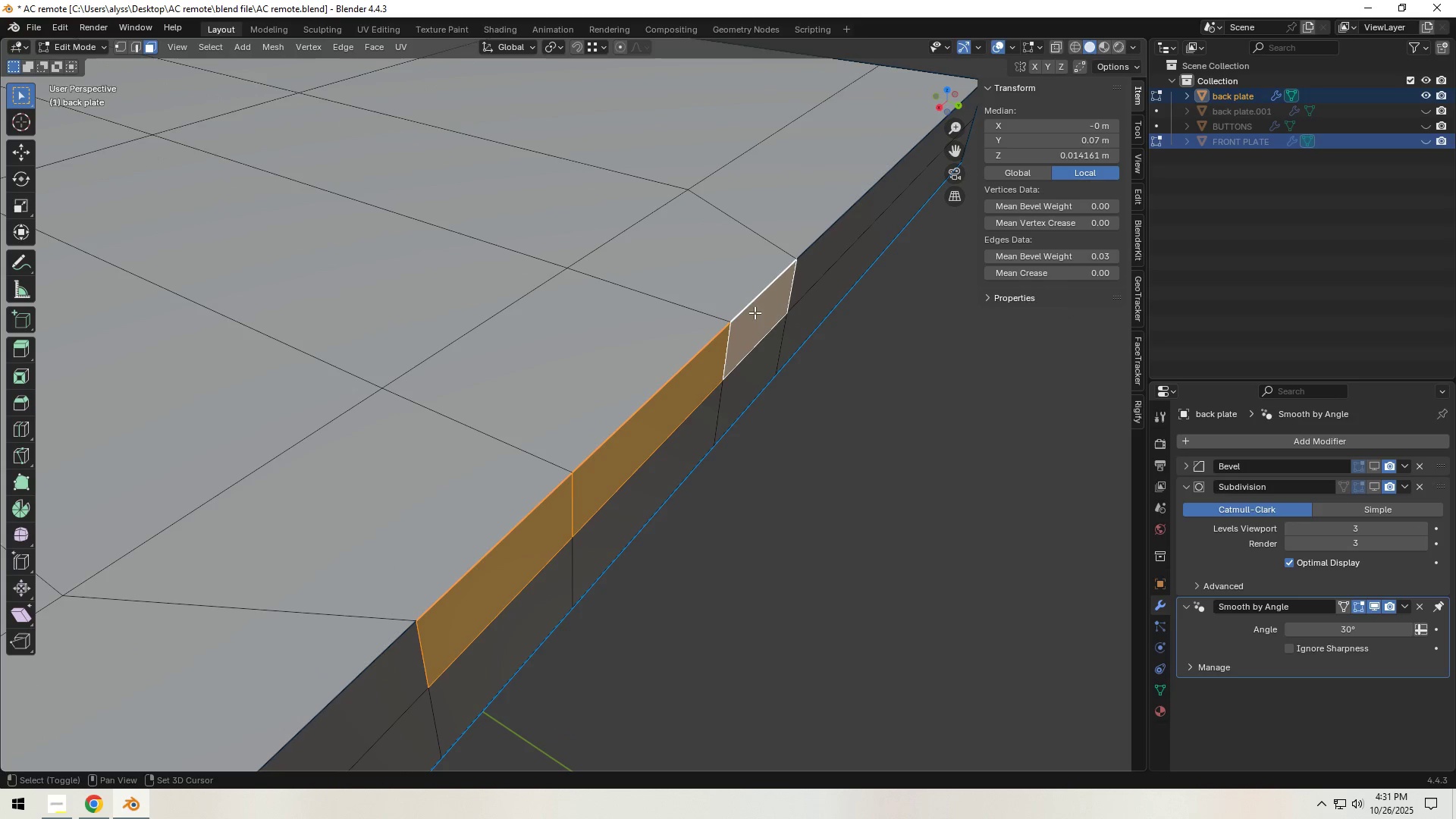 
key(Shift+ShiftLeft)
 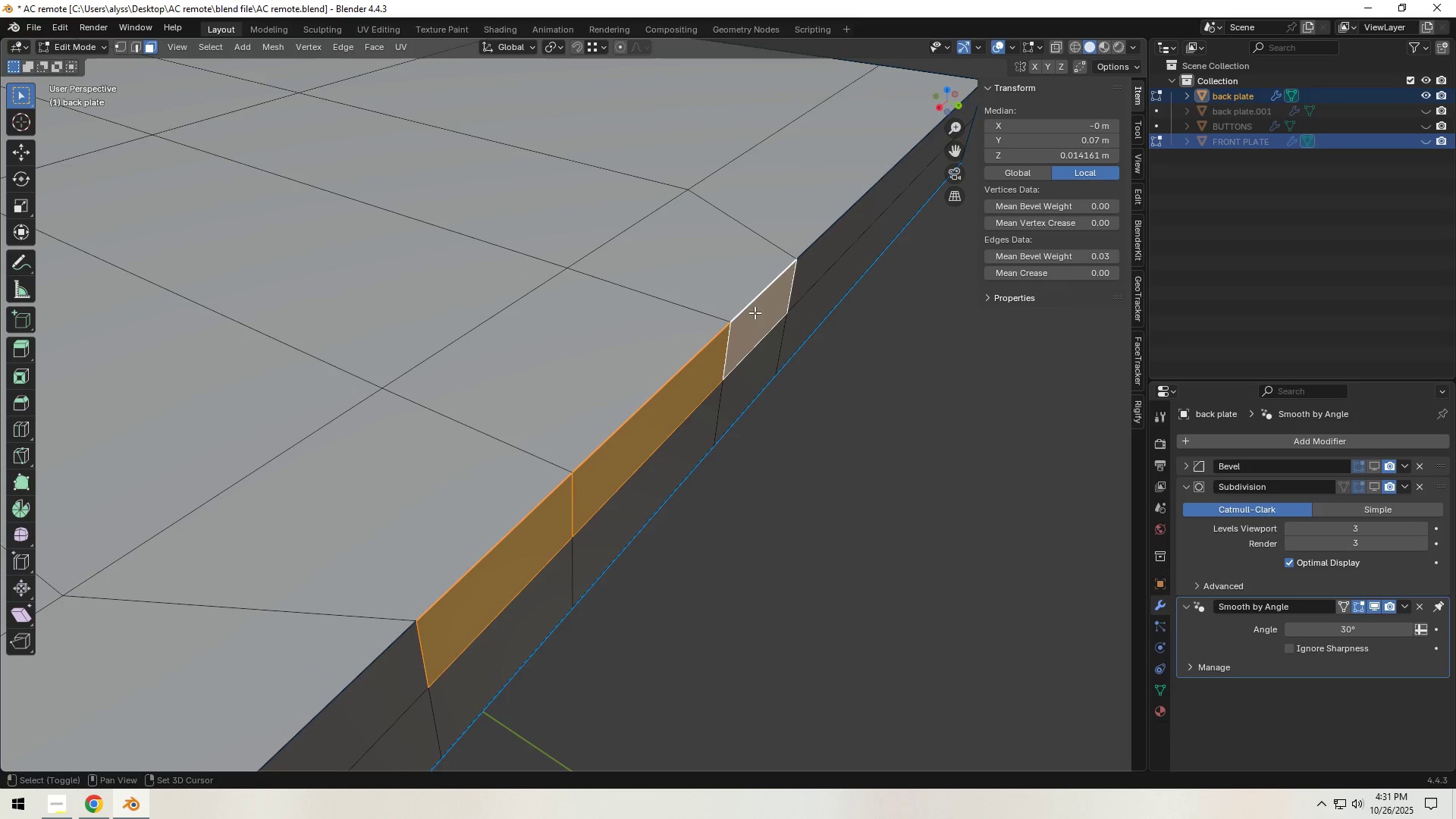 
key(Shift+ShiftLeft)
 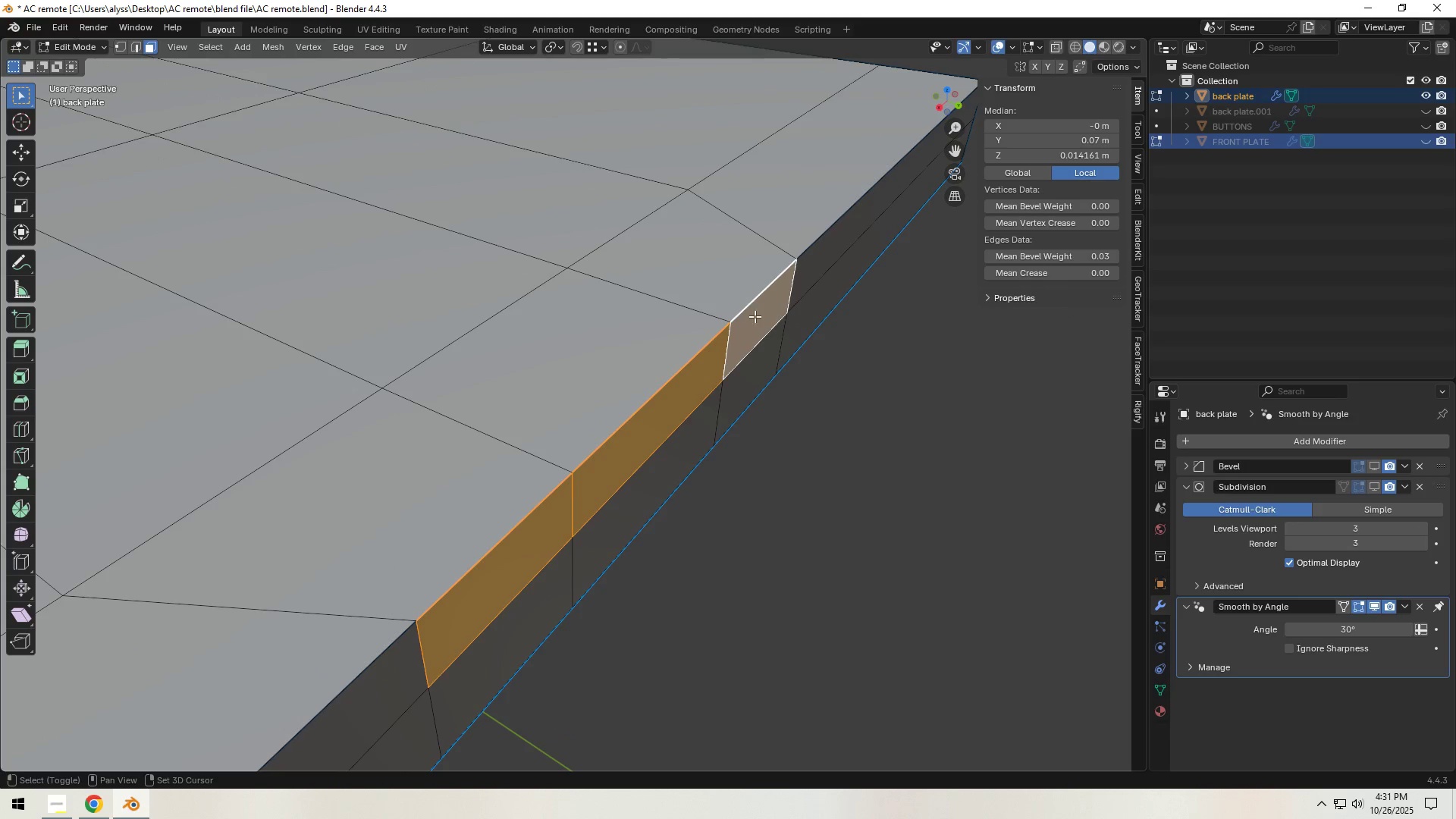 
key(Shift+ShiftLeft)
 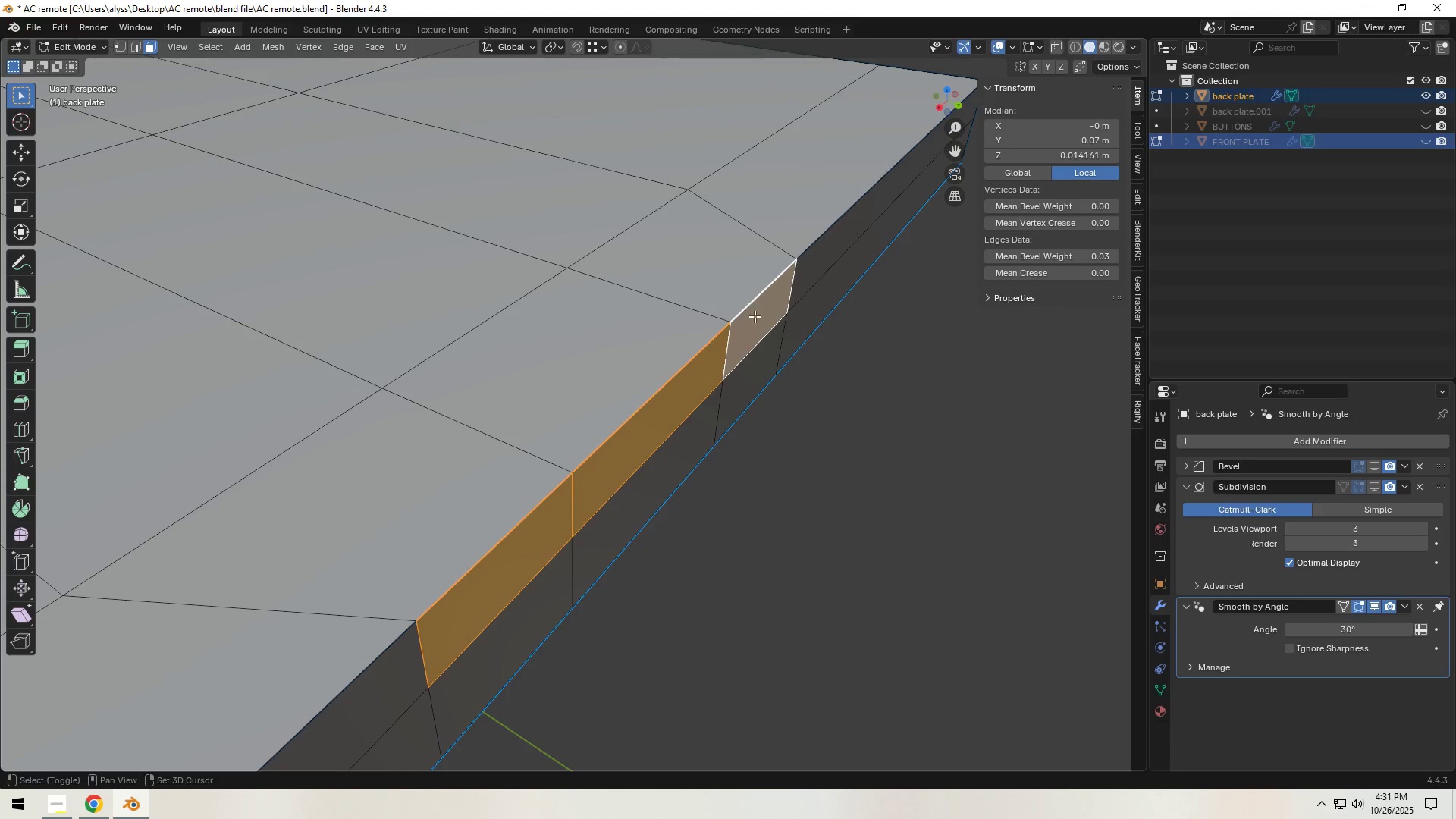 
key(Shift+ShiftLeft)
 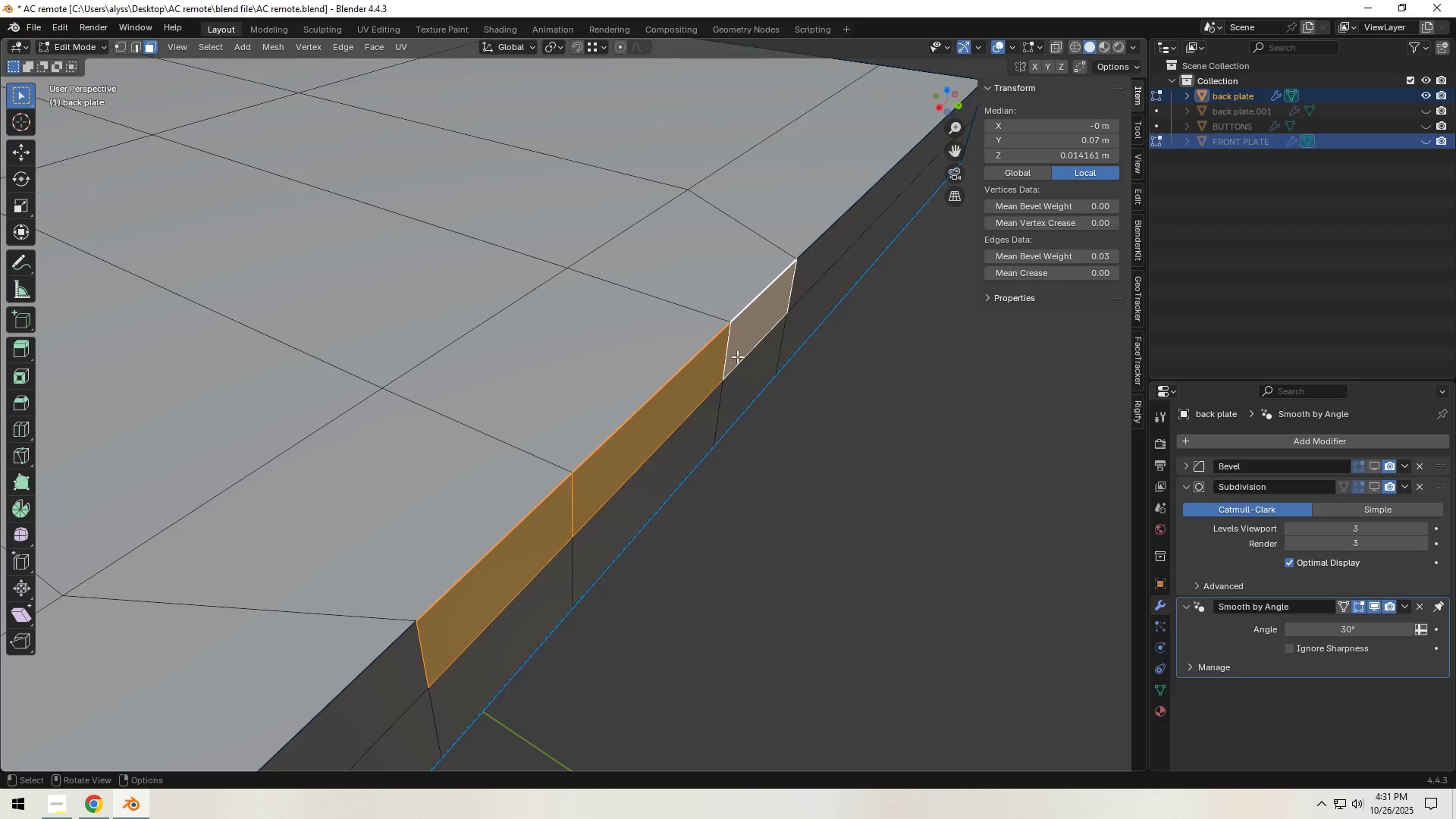 
scroll: coordinate [734, 370], scroll_direction: down, amount: 3.0
 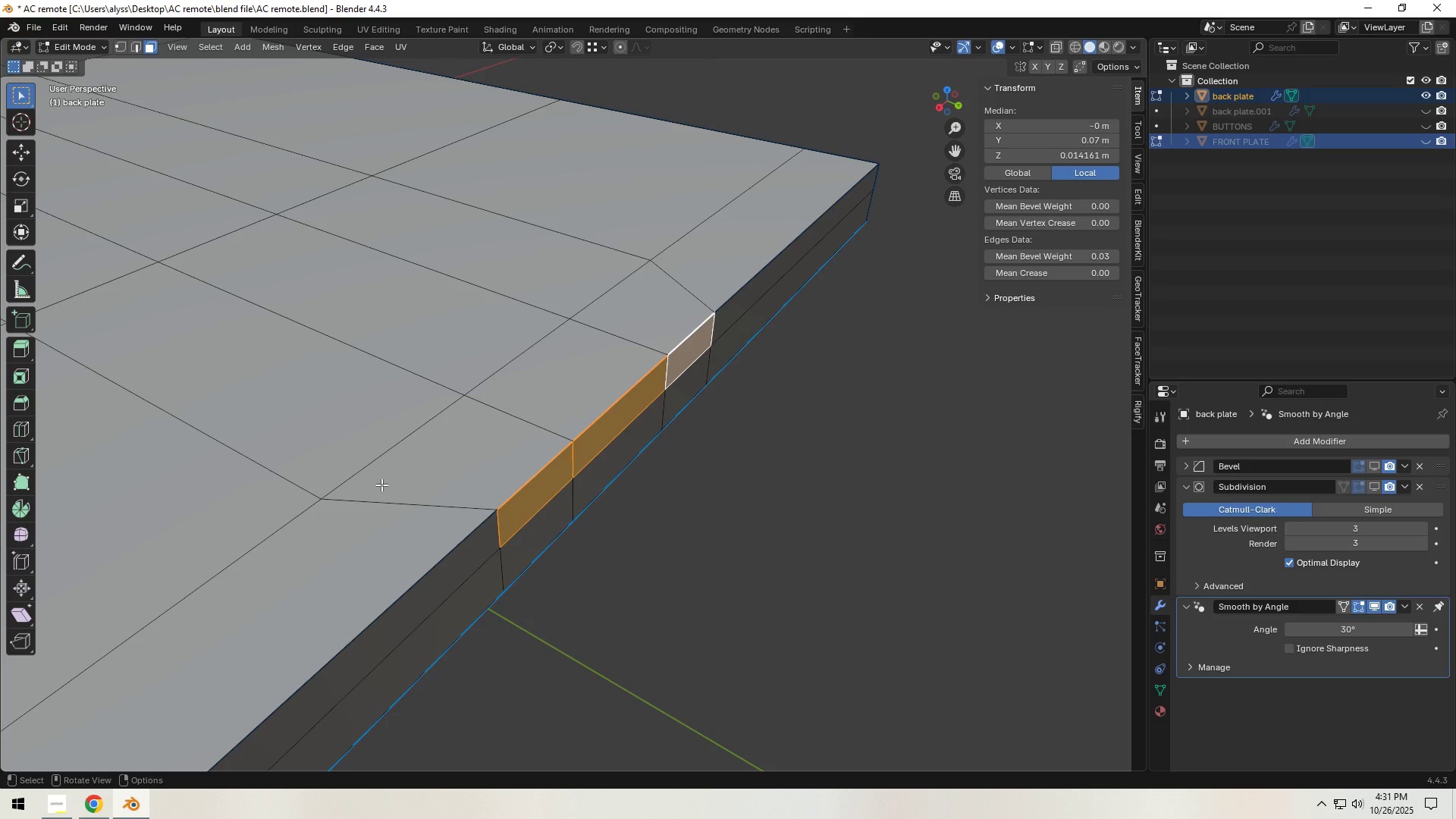 
scroll: coordinate [585, 470], scroll_direction: up, amount: 2.0
 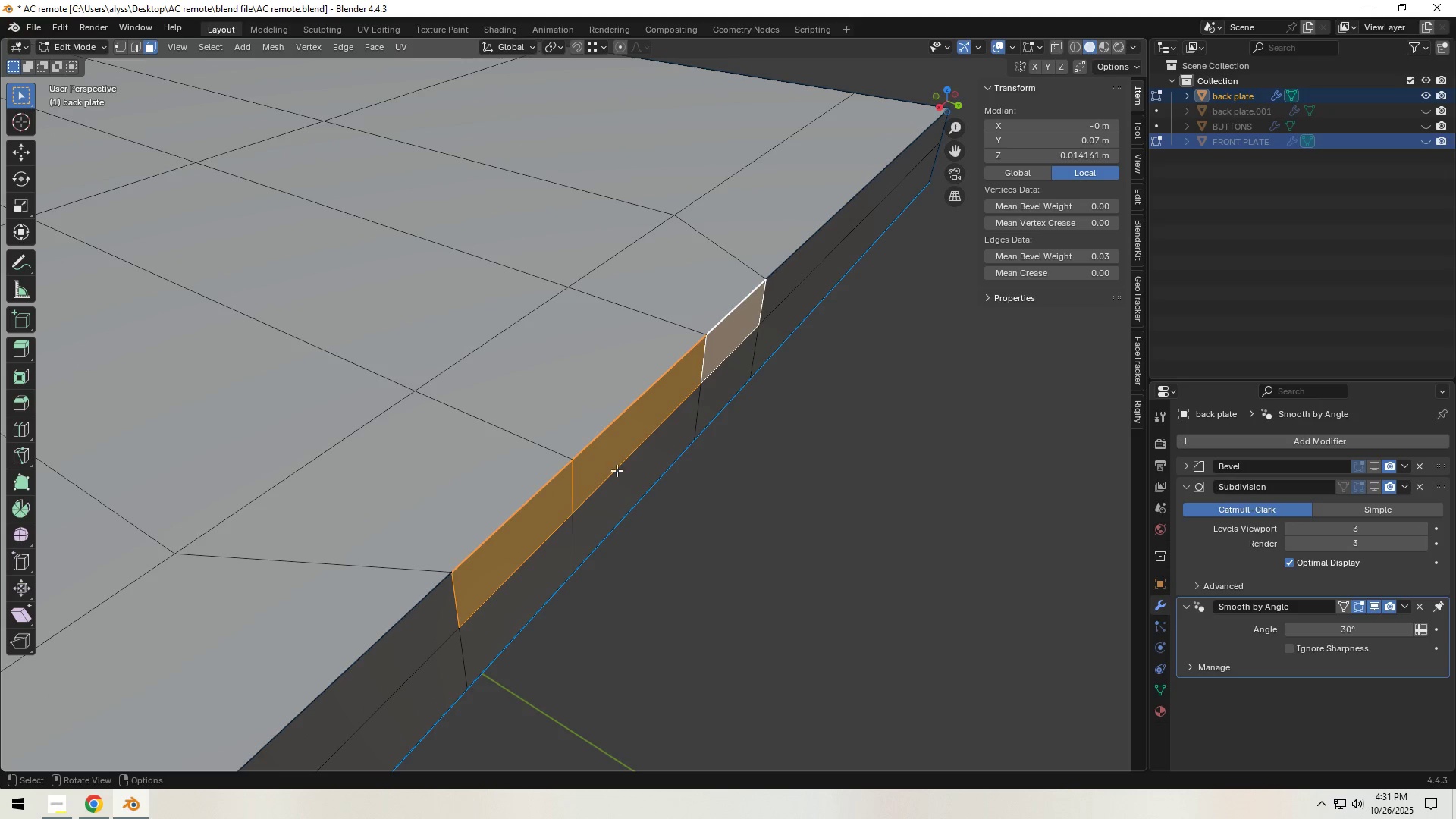 
wait(6.48)
 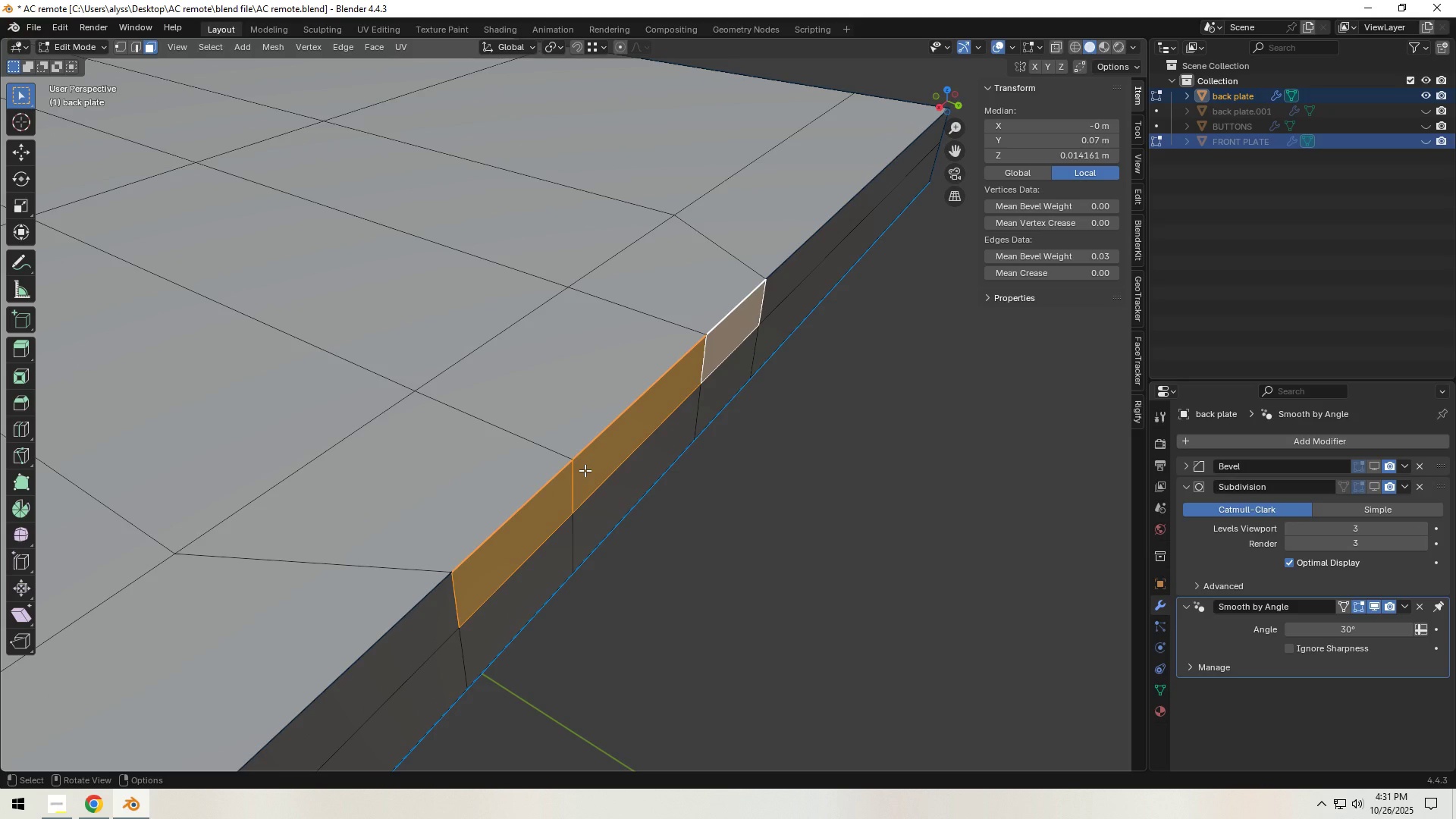 
key(E)
 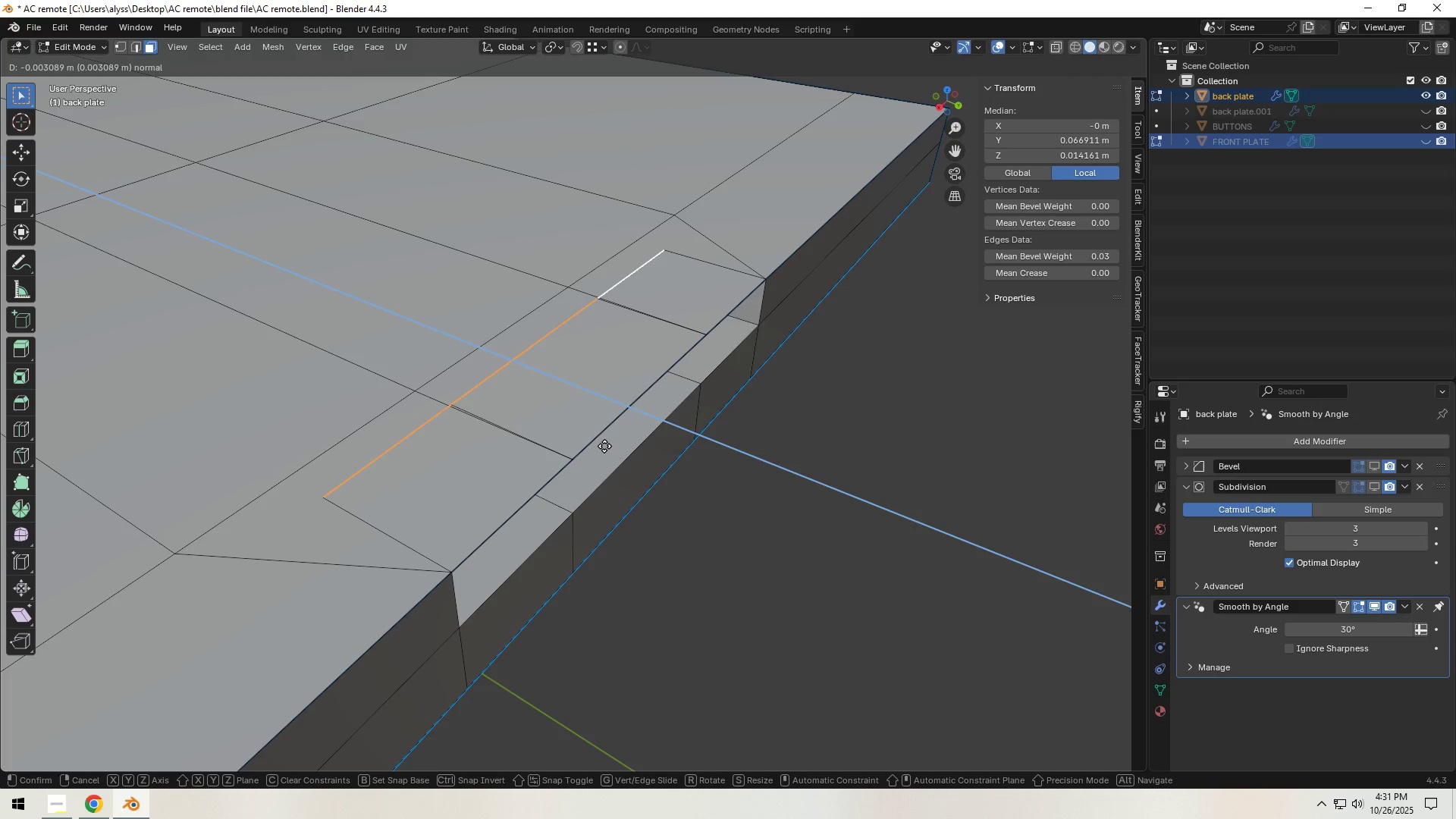 
wait(13.73)
 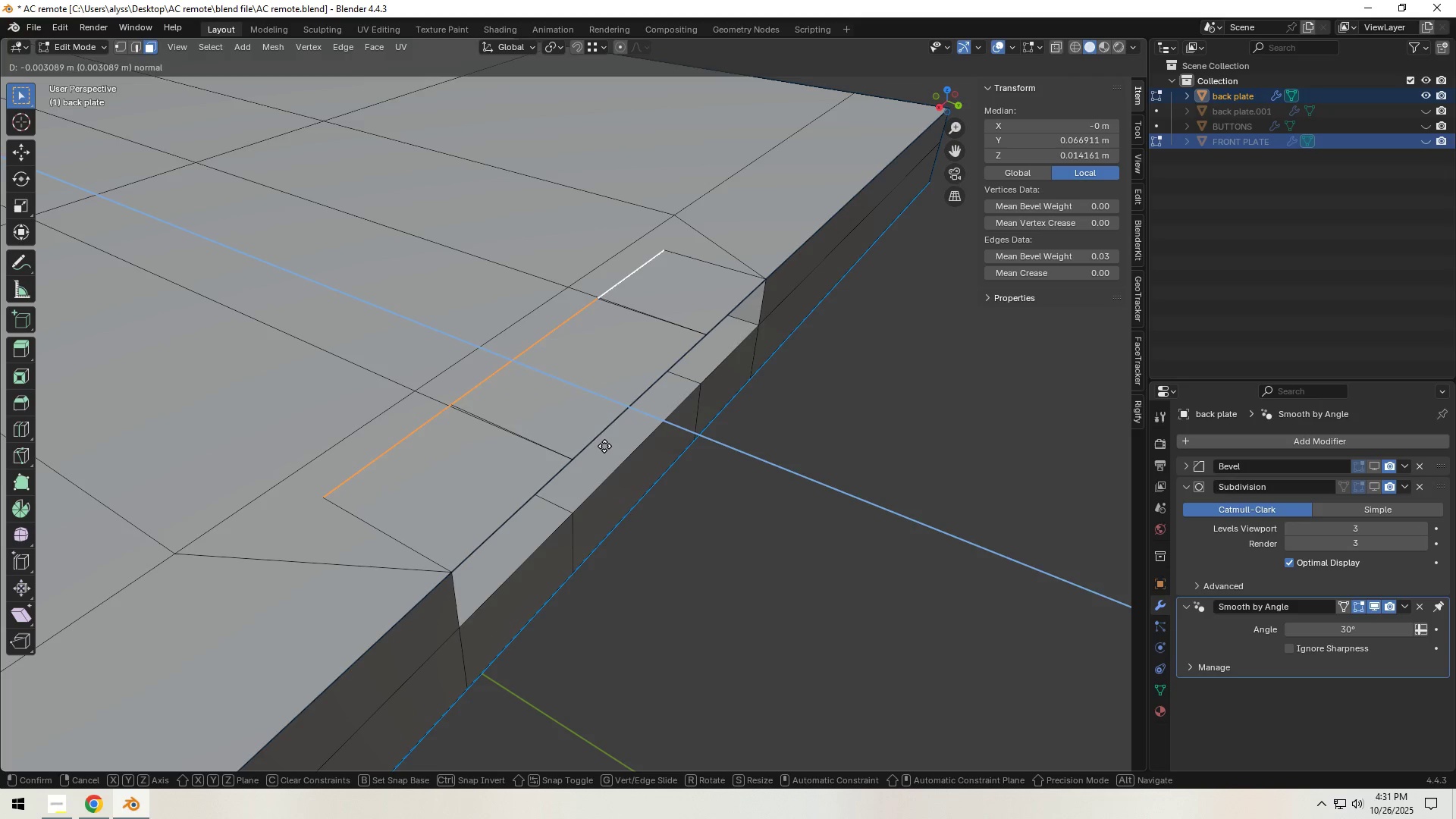 
left_click([617, 455])
 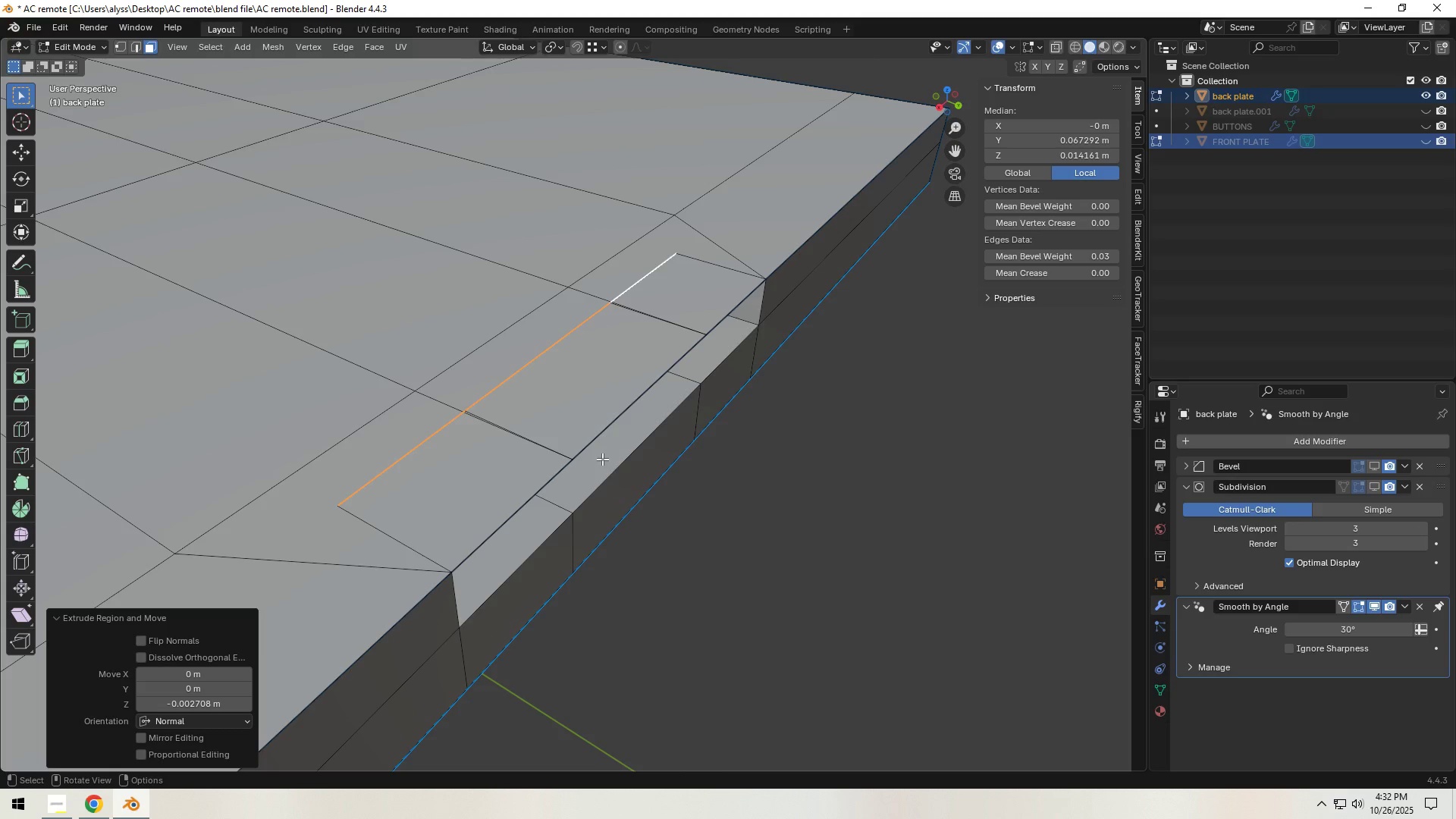 
key(1)
 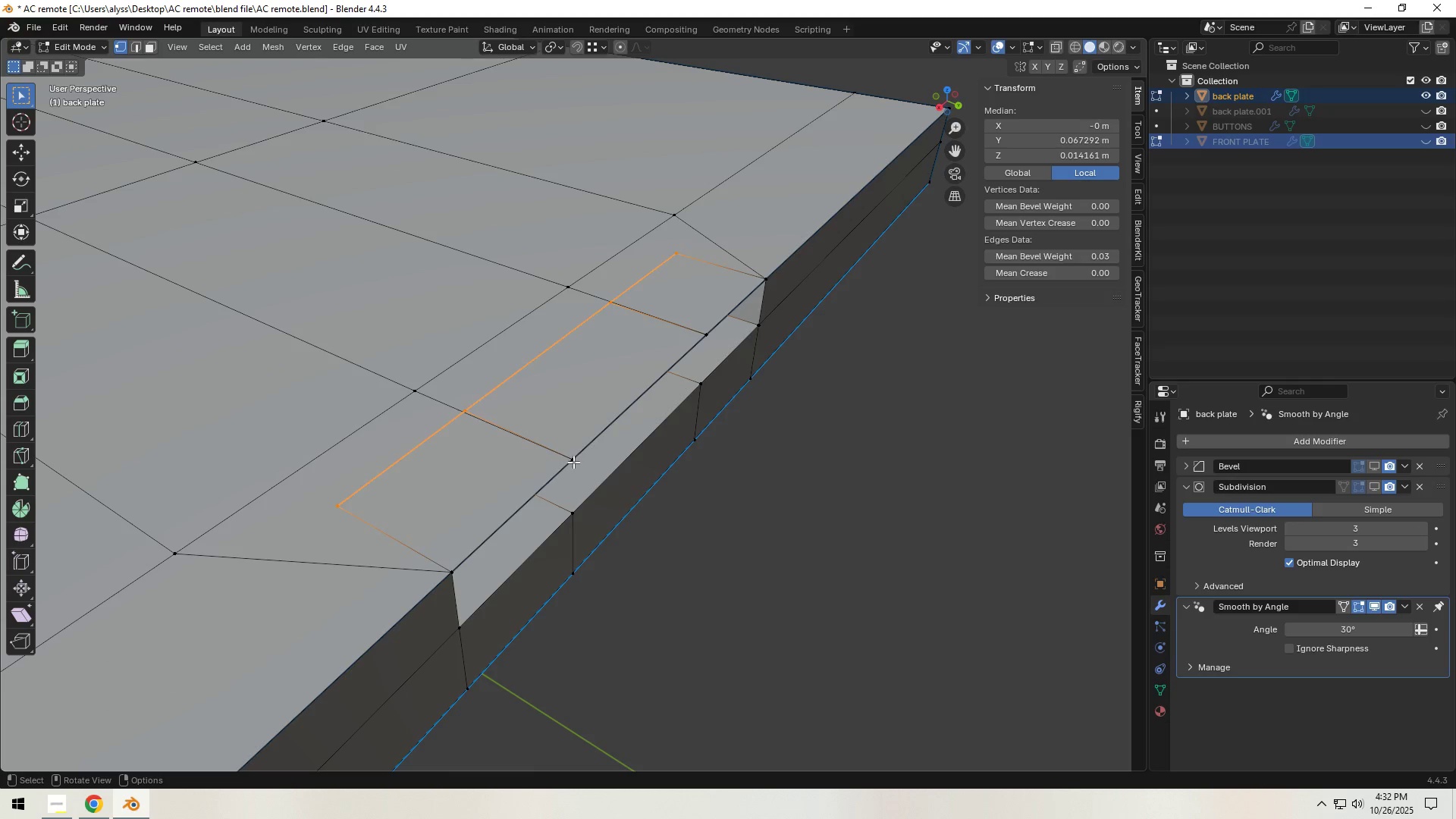 
hold_key(key=ShiftLeft, duration=0.71)
left_click([695, 341])
 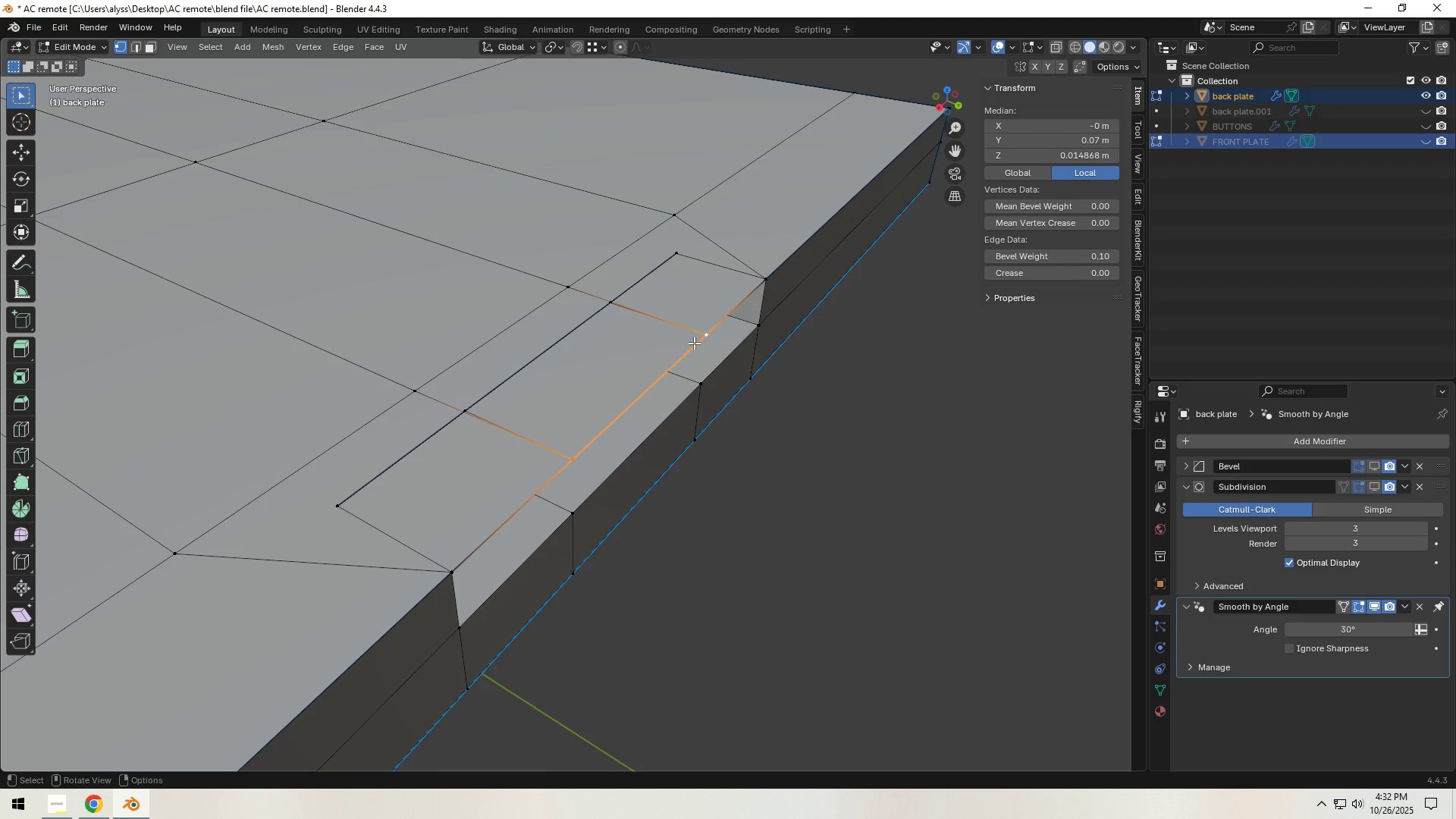 
key(X)
 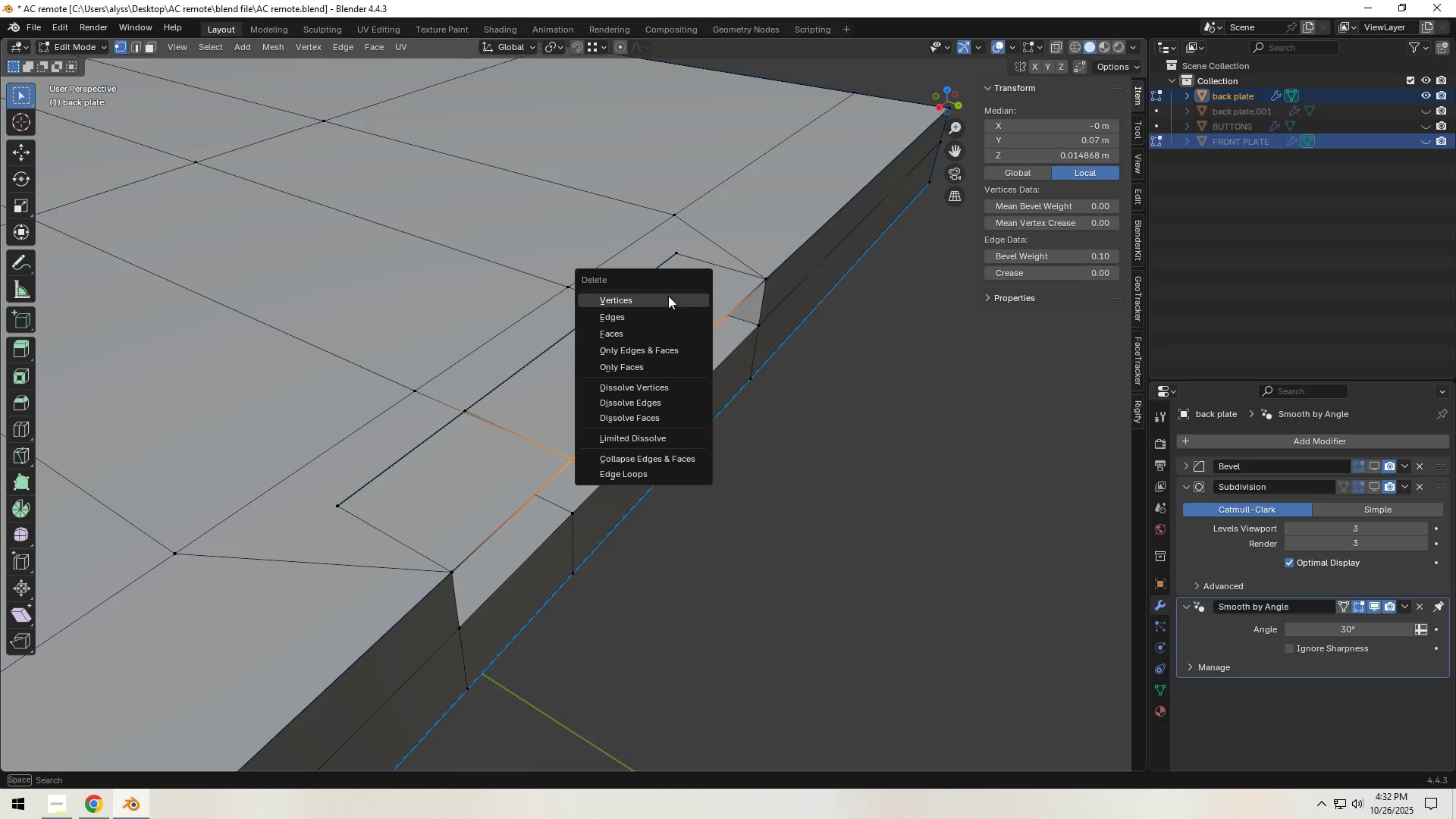 
left_click([667, 290])
 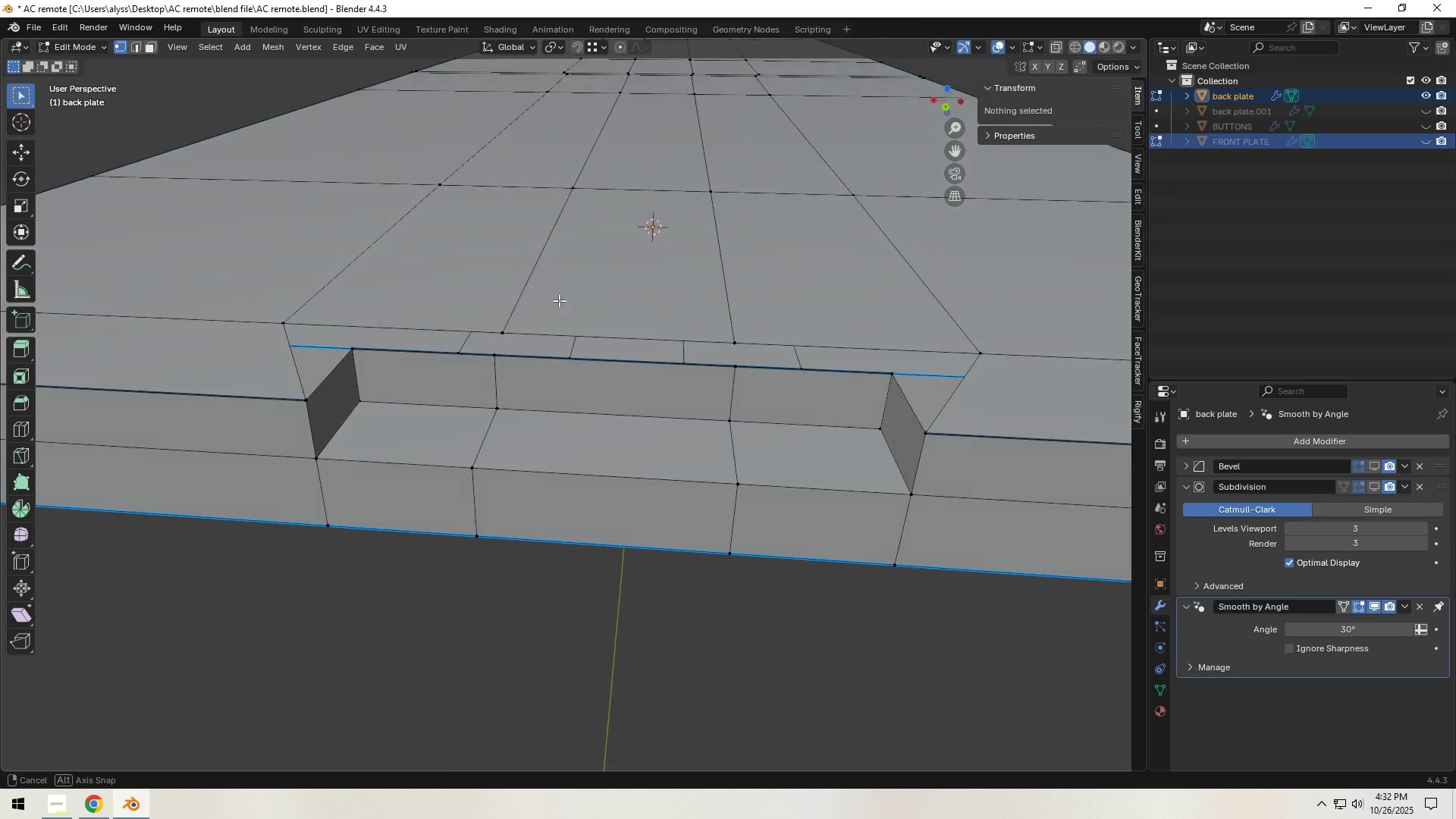 
left_click([493, 354])
 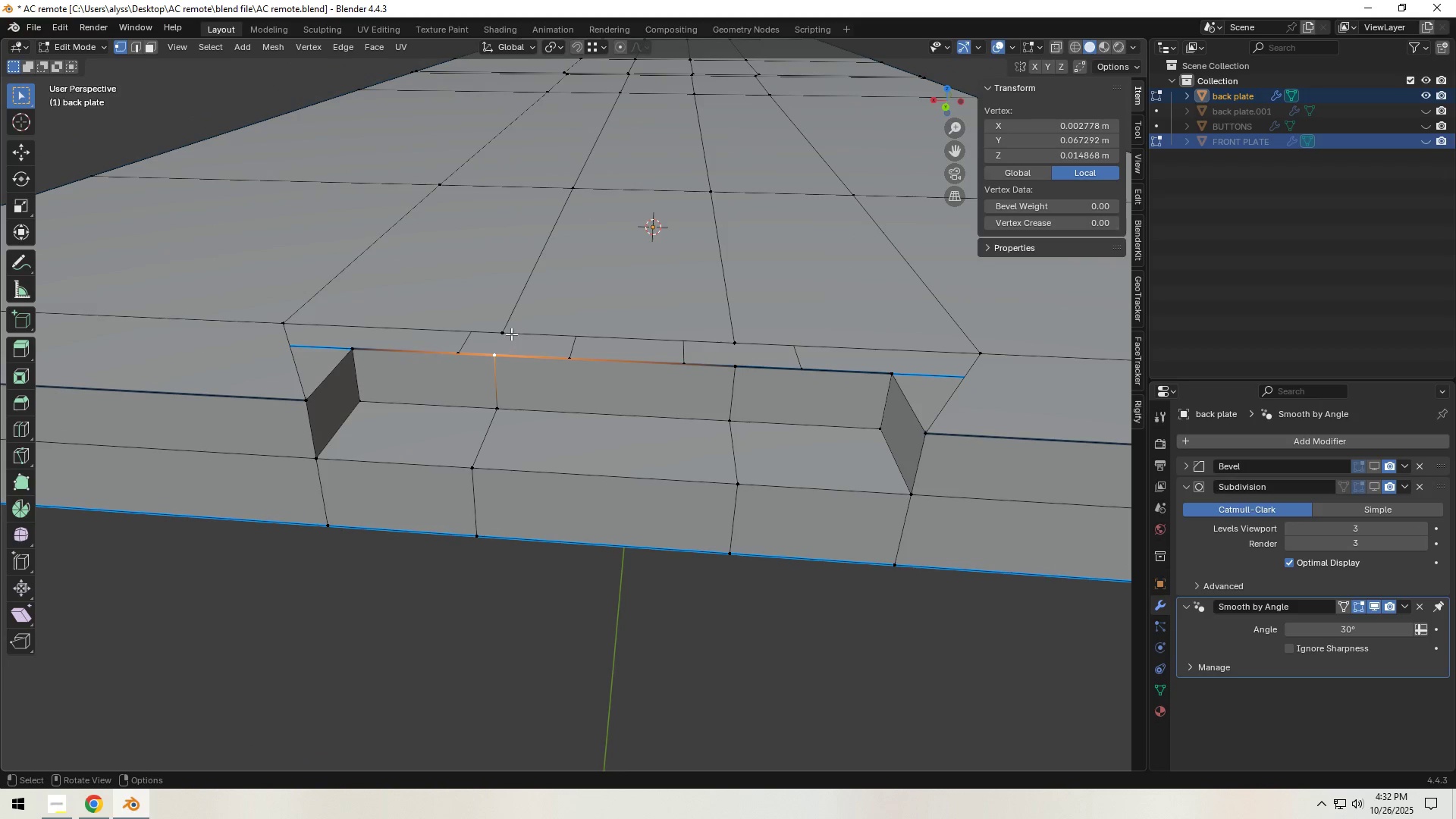 
type(gz)
 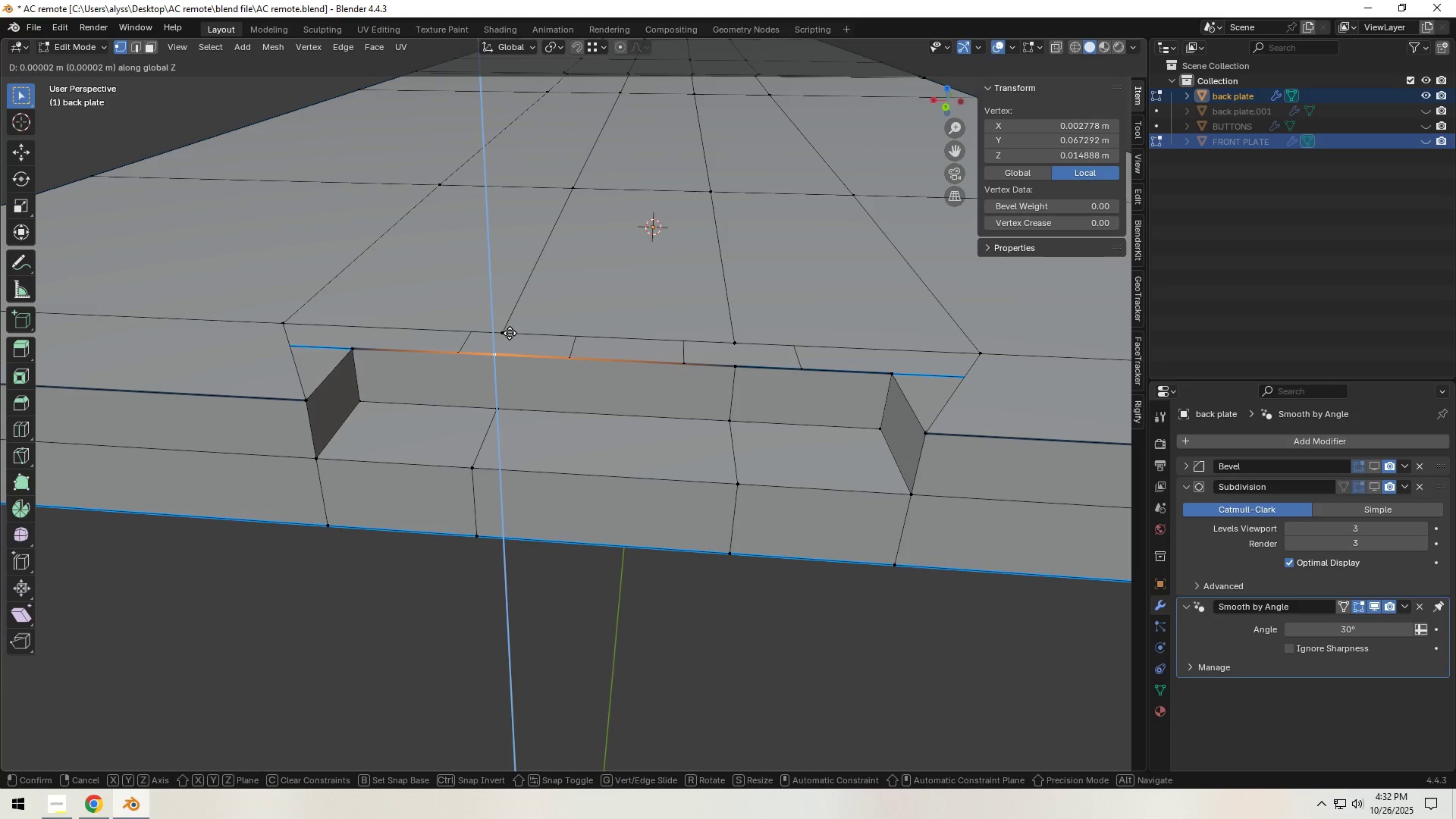 
hold_key(key=ControlLeft, duration=0.54)
left_click([510, 333])
 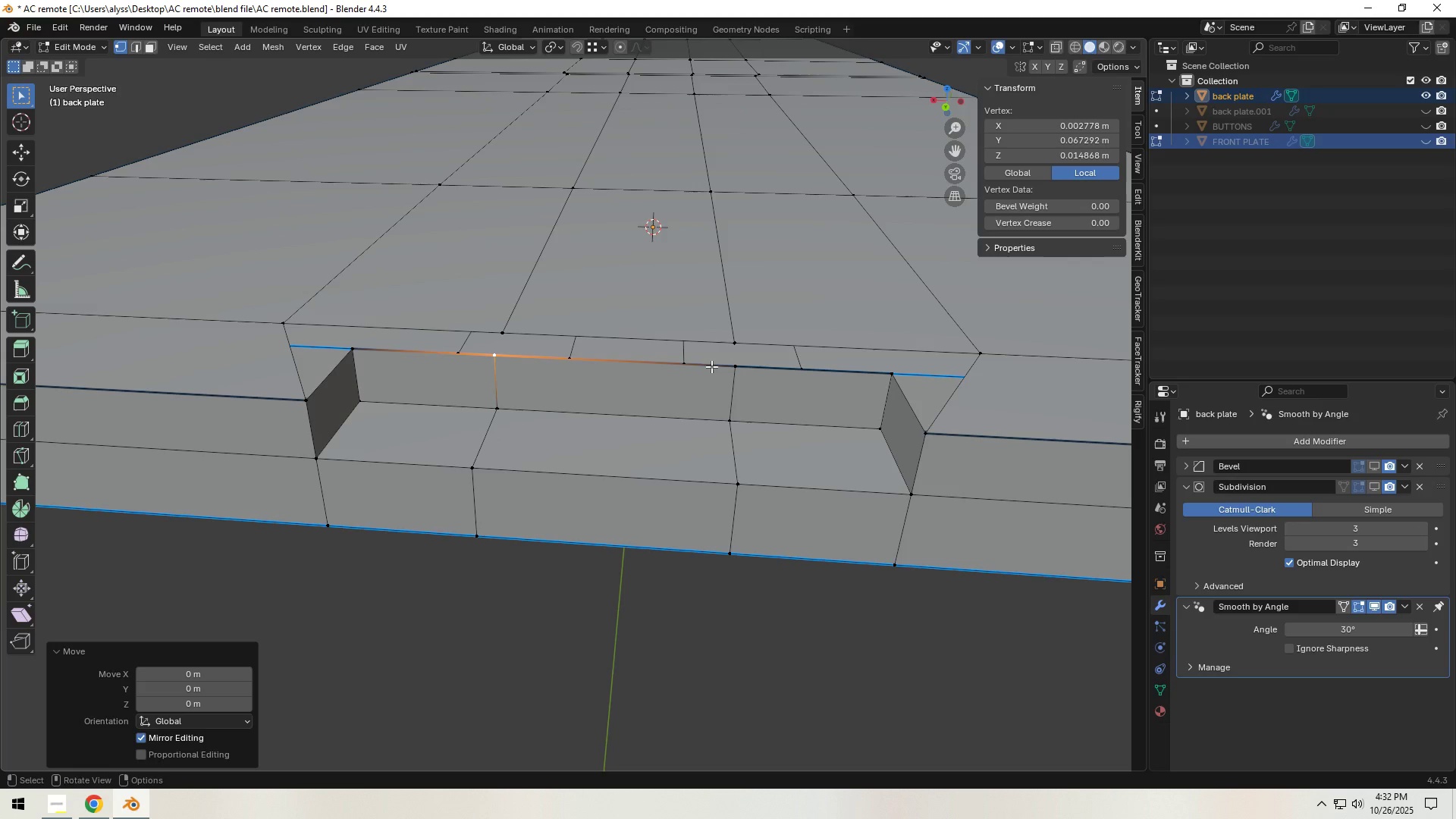 
hold_key(key=AltLeft, duration=0.52)
 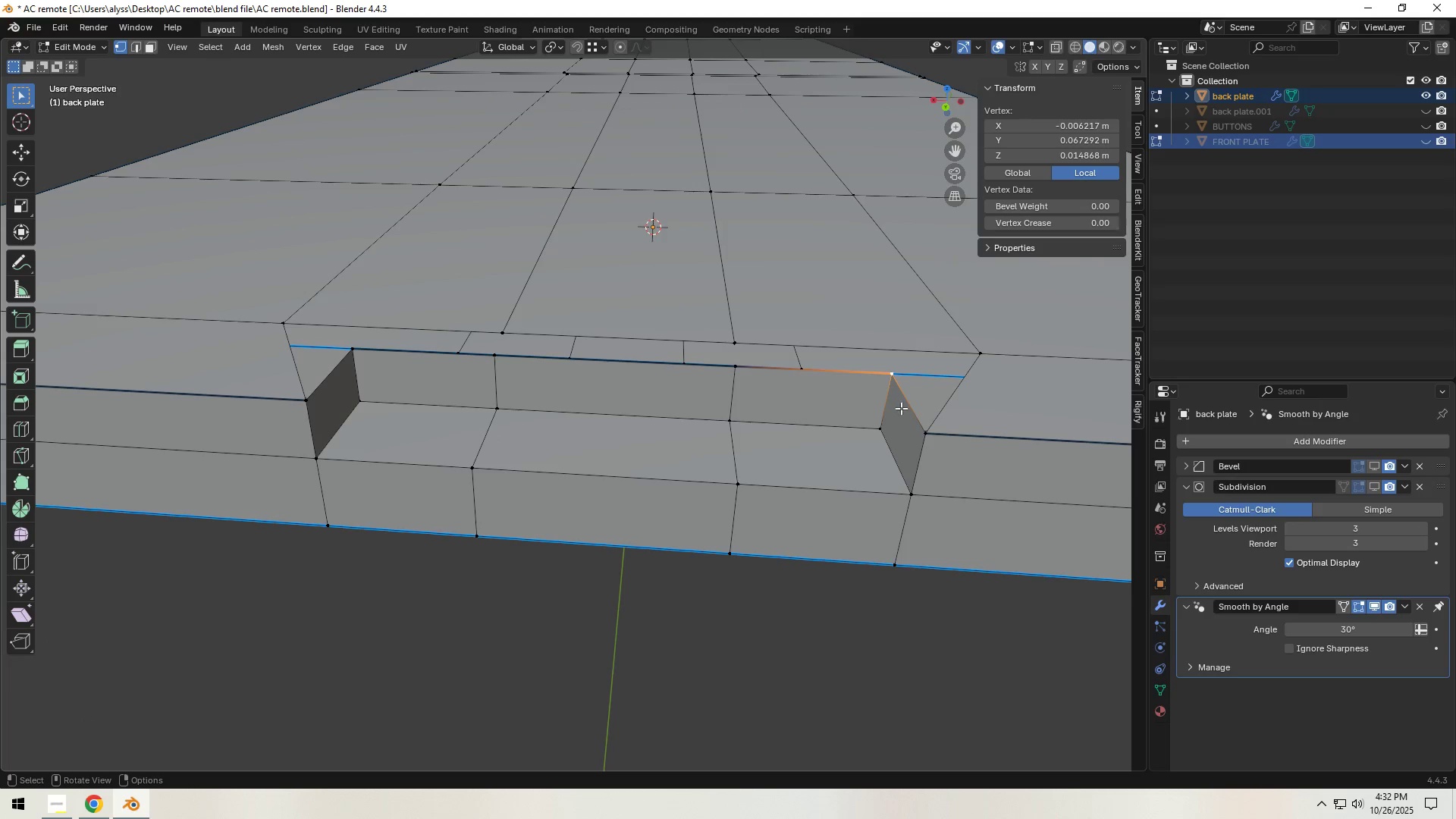 
left_click([937, 439])
 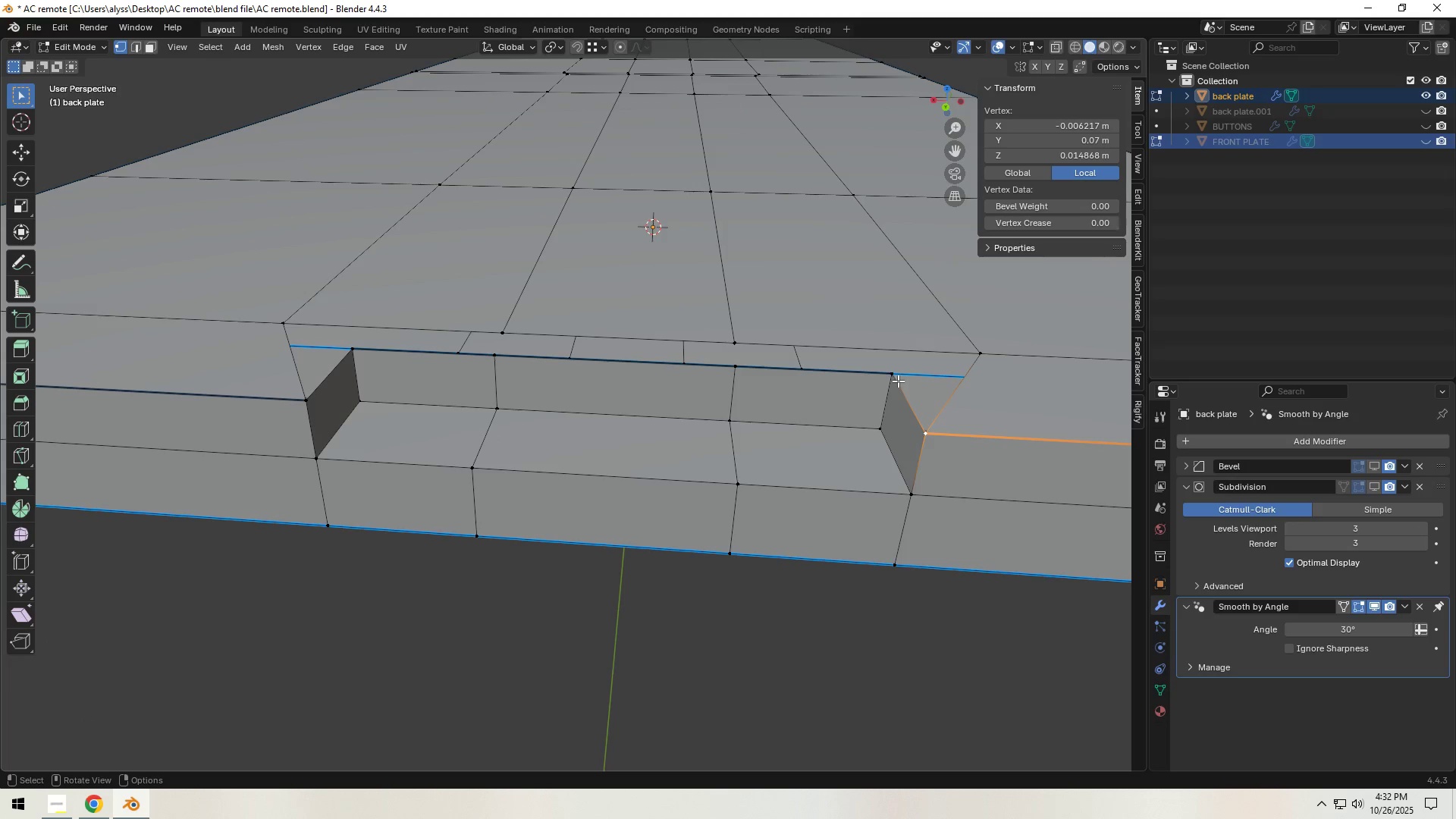 
left_click([894, 376])
 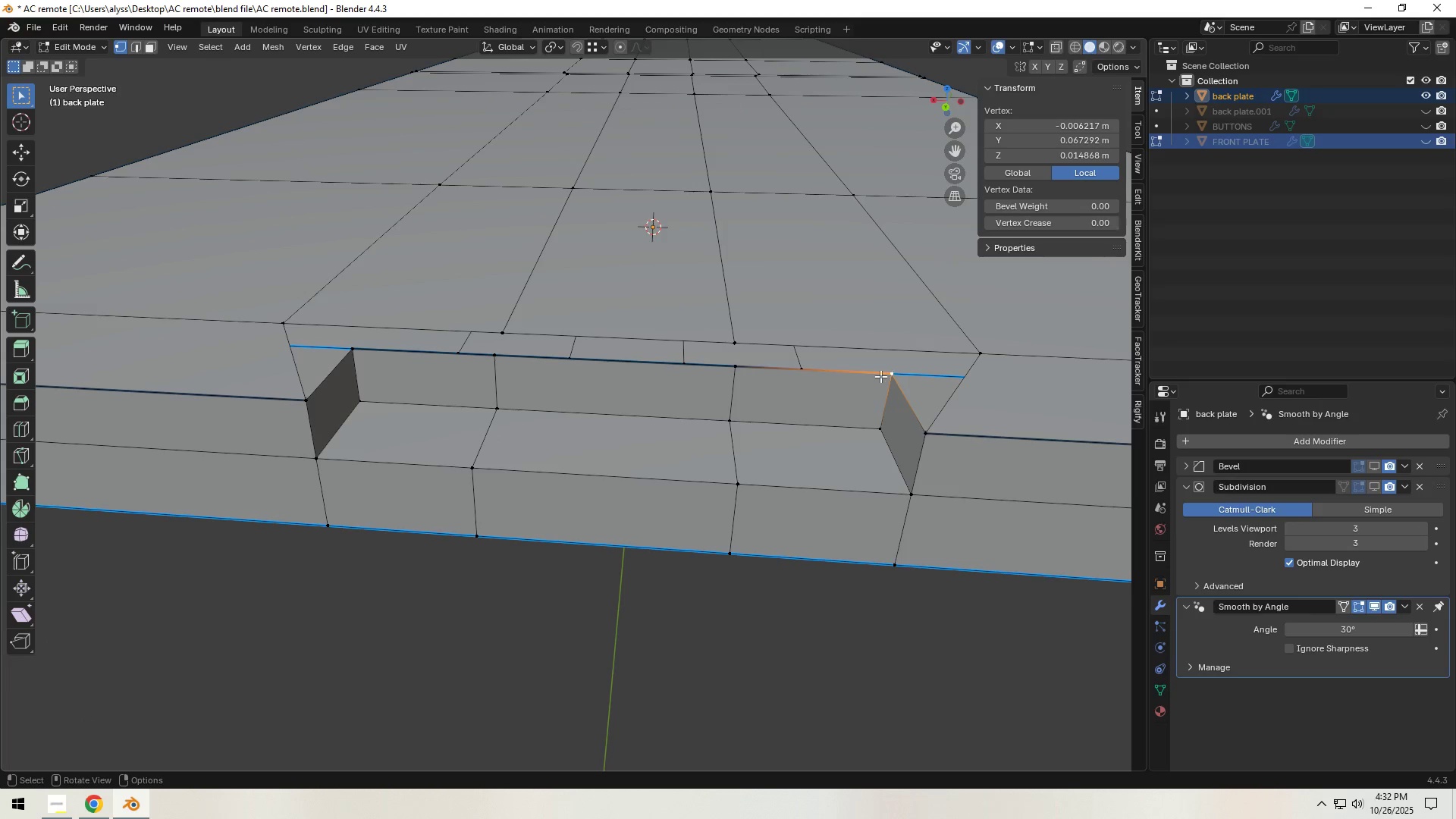 
hold_key(key=ShiftLeft, duration=1.53)
 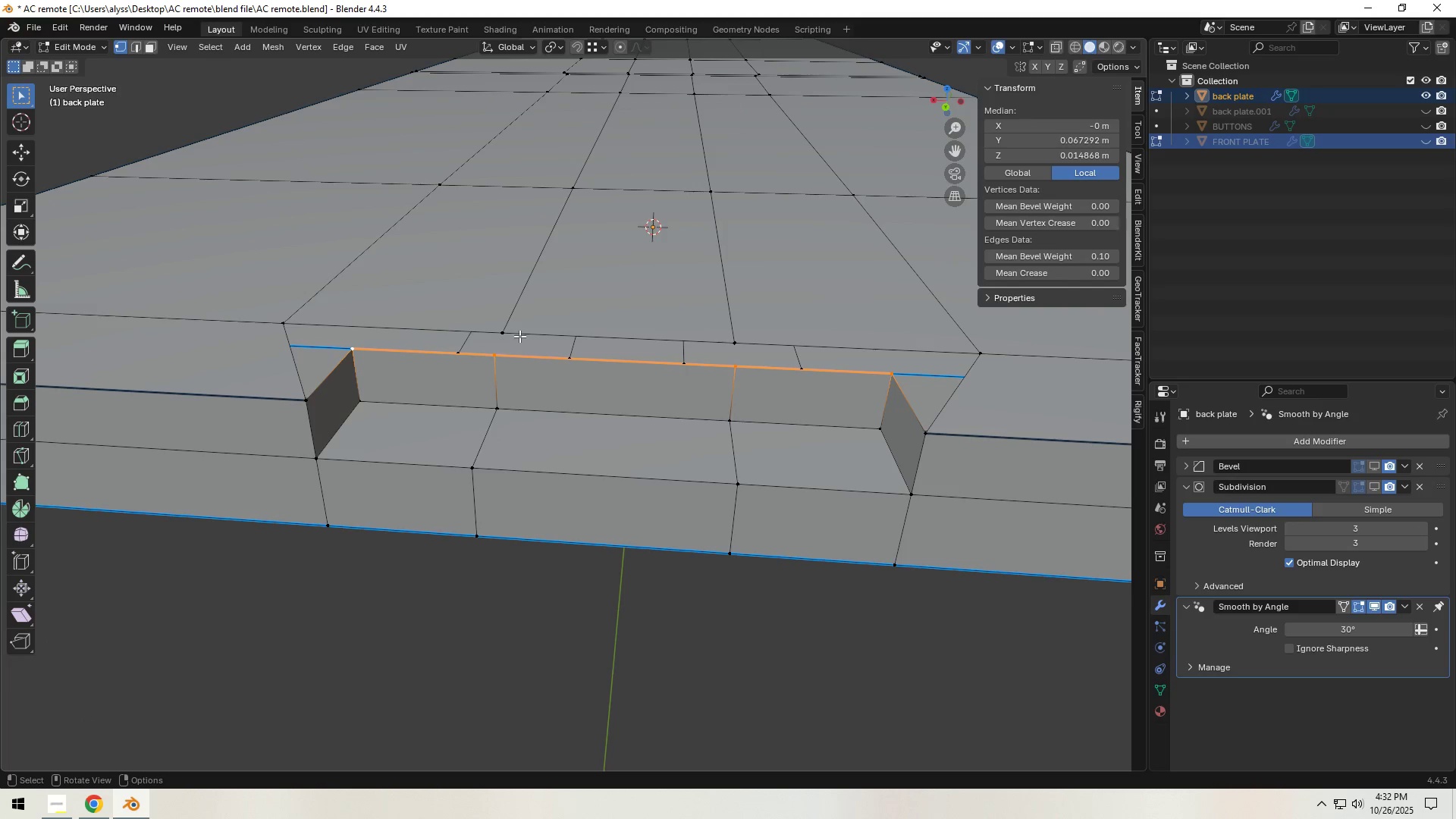 
key(Shift+ShiftLeft)
 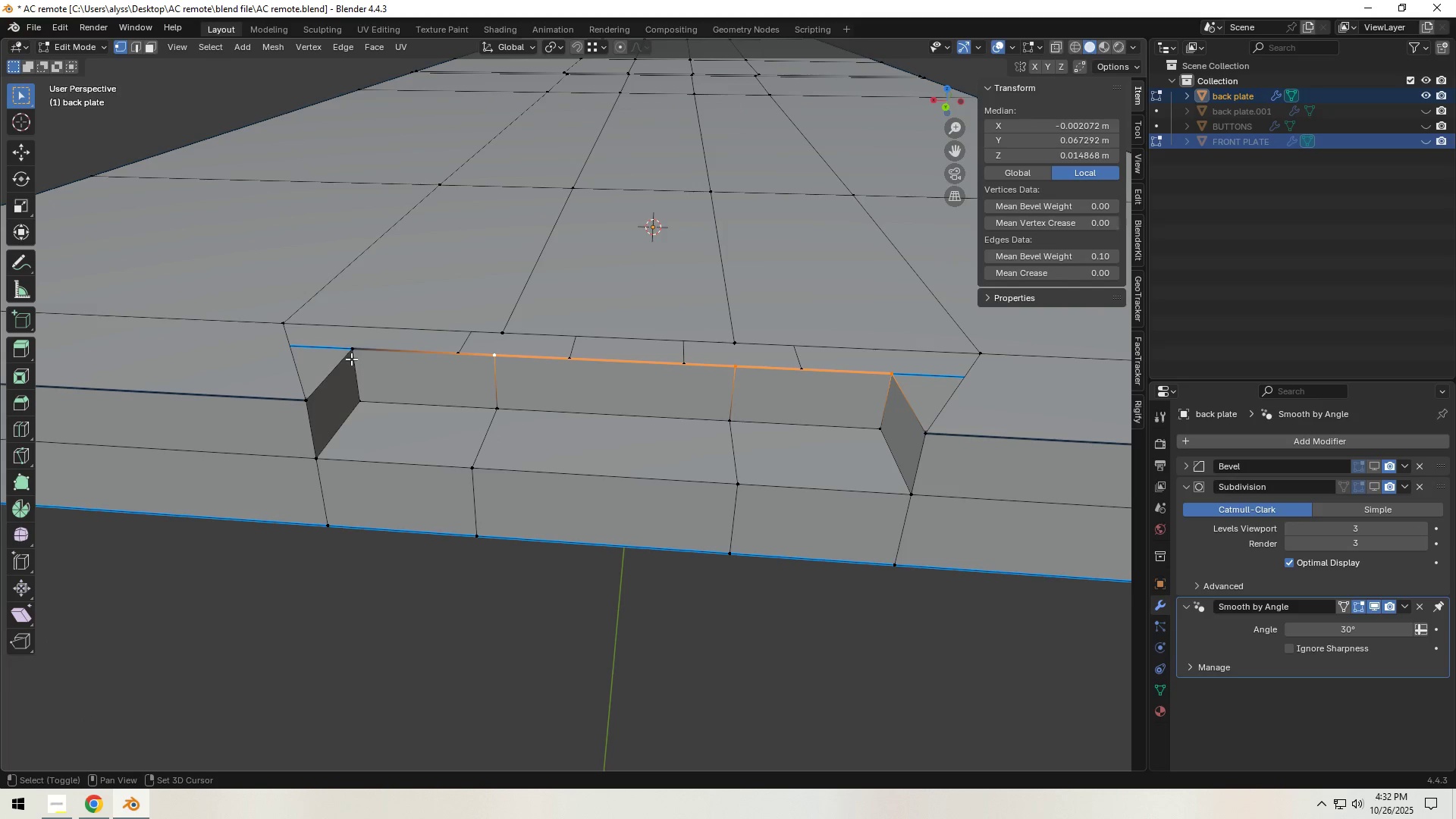 
key(Shift+ShiftLeft)
 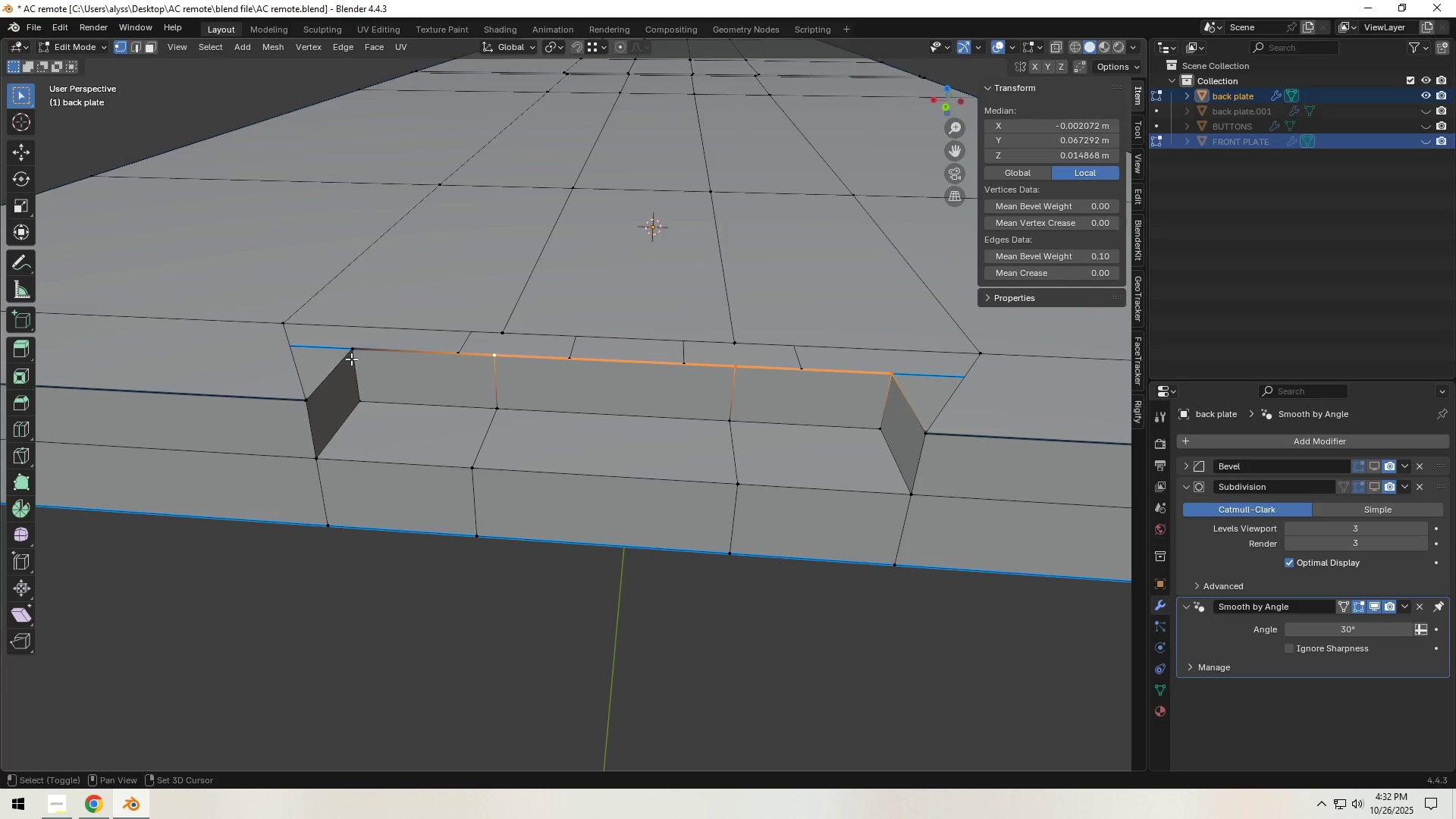 
left_click([351, 359])
 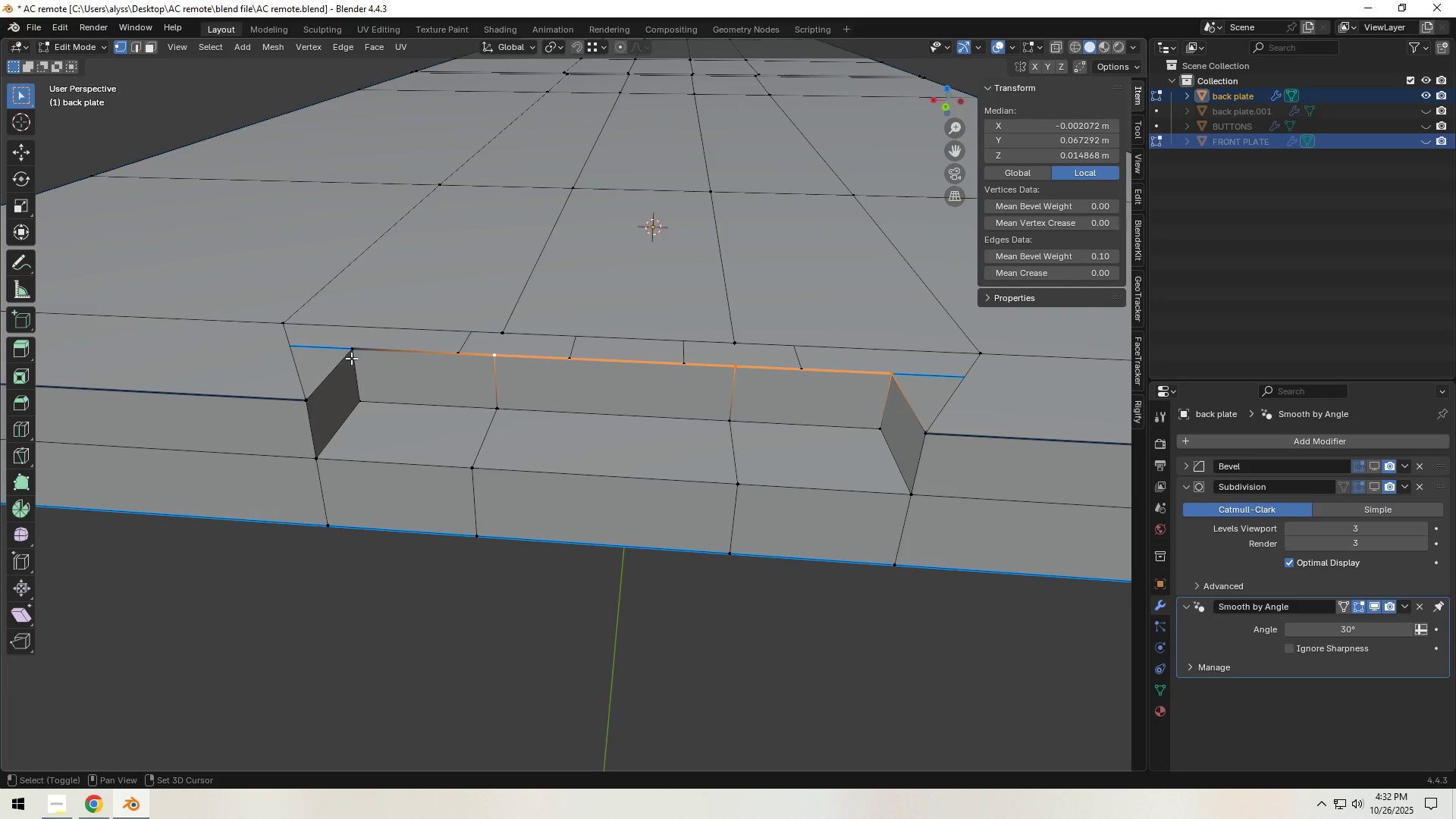 
type(gz)
 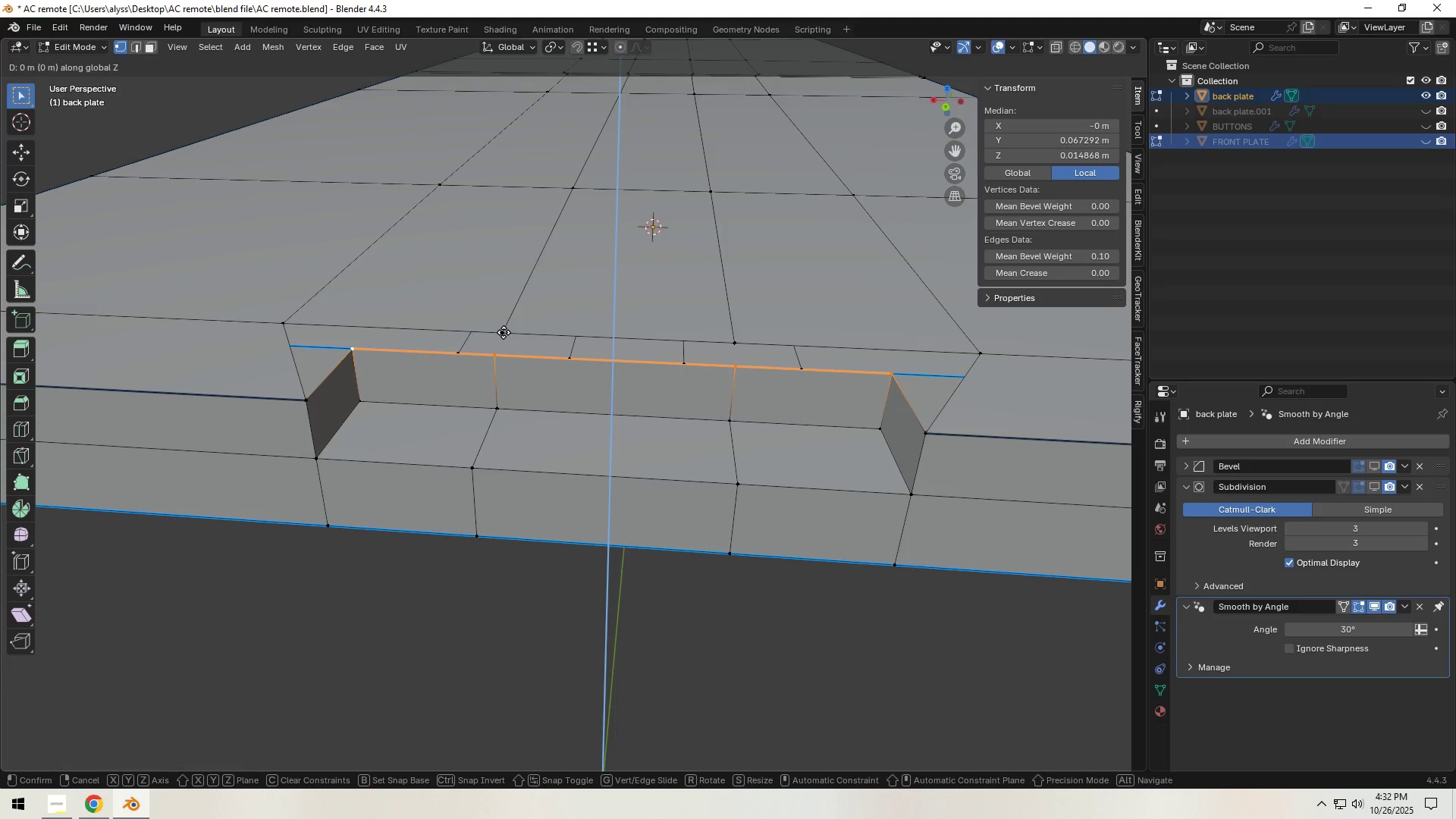 
hold_key(key=ControlLeft, duration=0.72)
left_click([504, 332])
 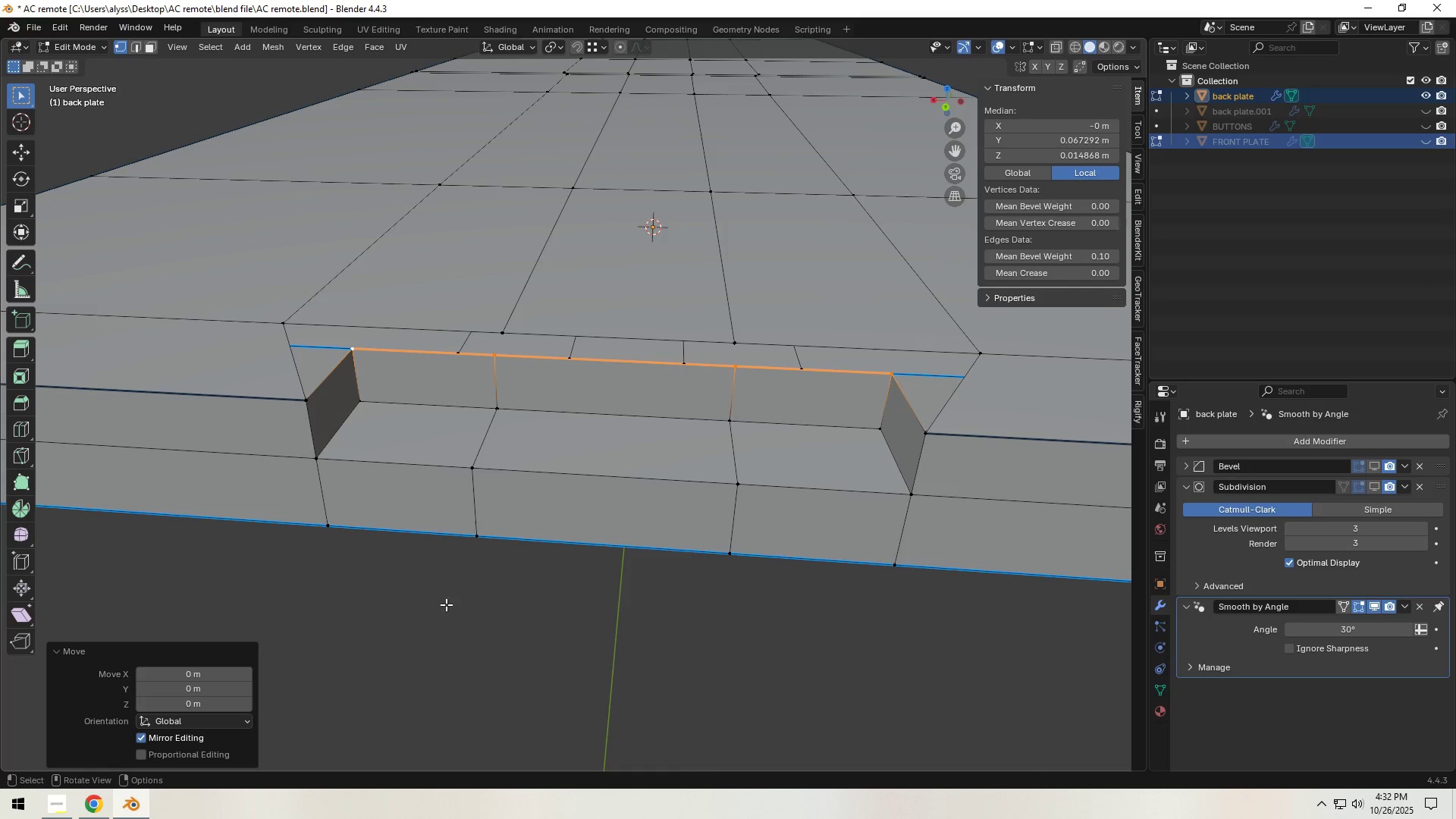 
left_click([431, 671])
 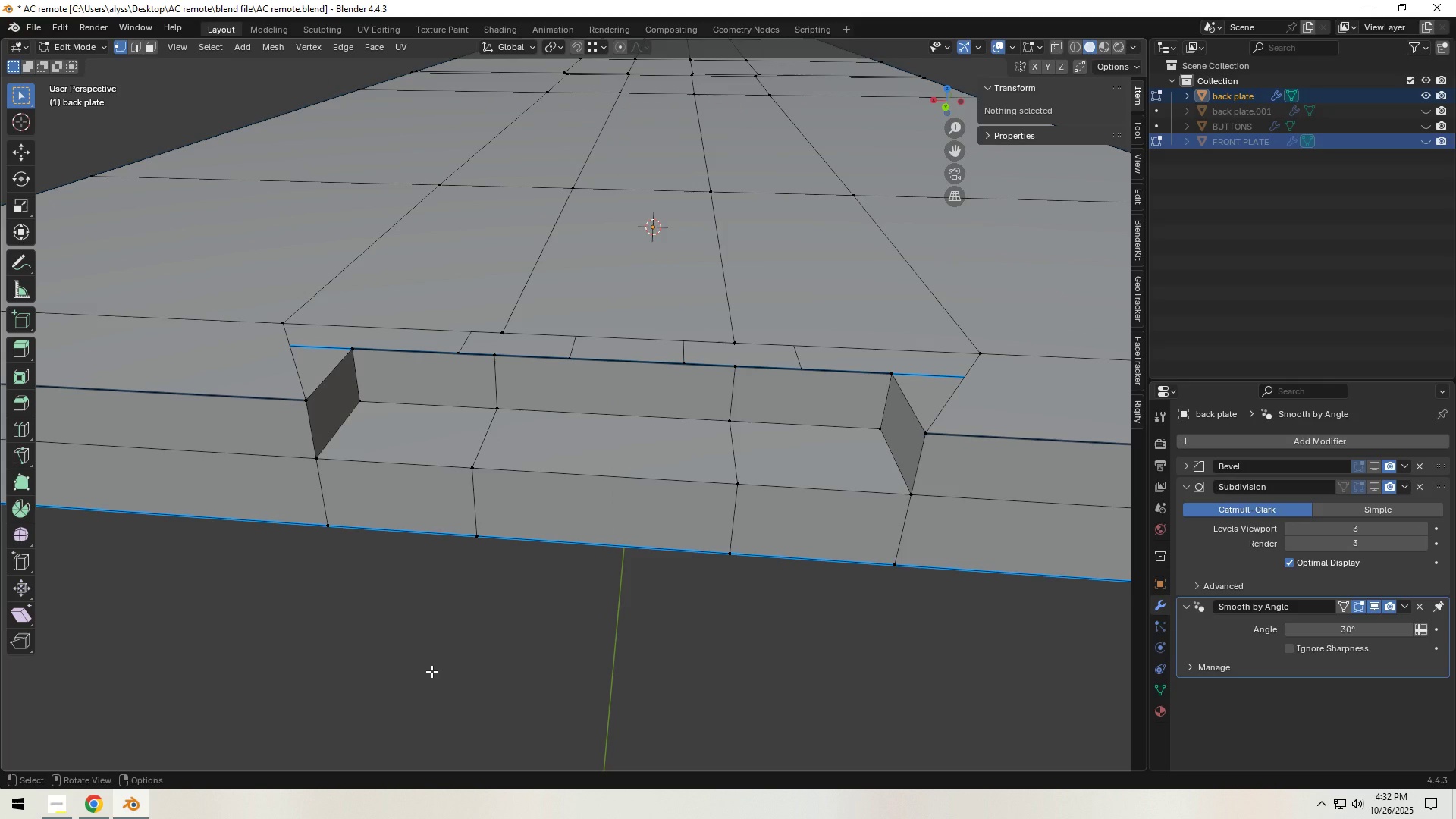 
wait(6.38)
 